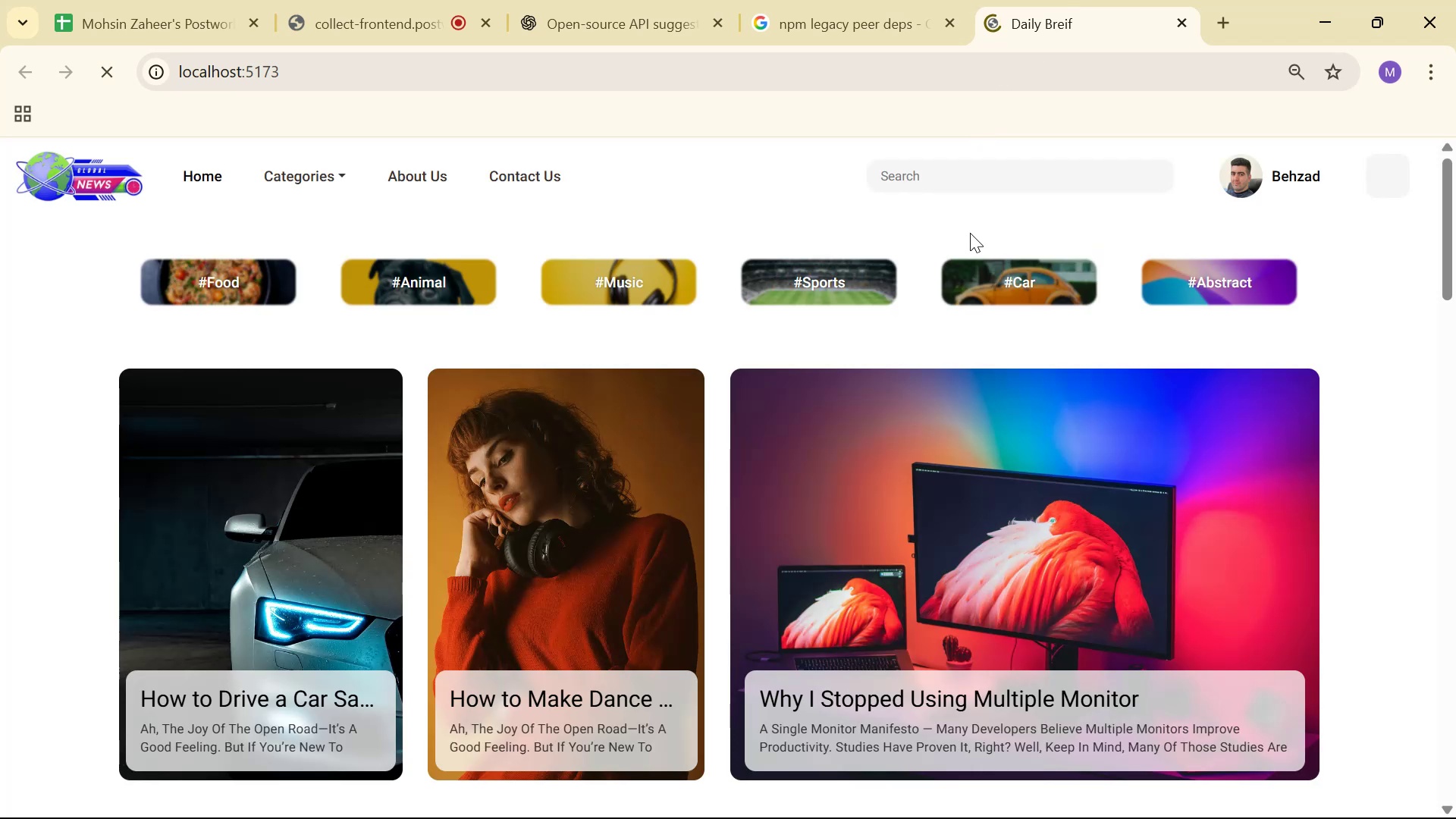 
scroll: coordinate [1090, 210], scroll_direction: down, amount: 39.0
 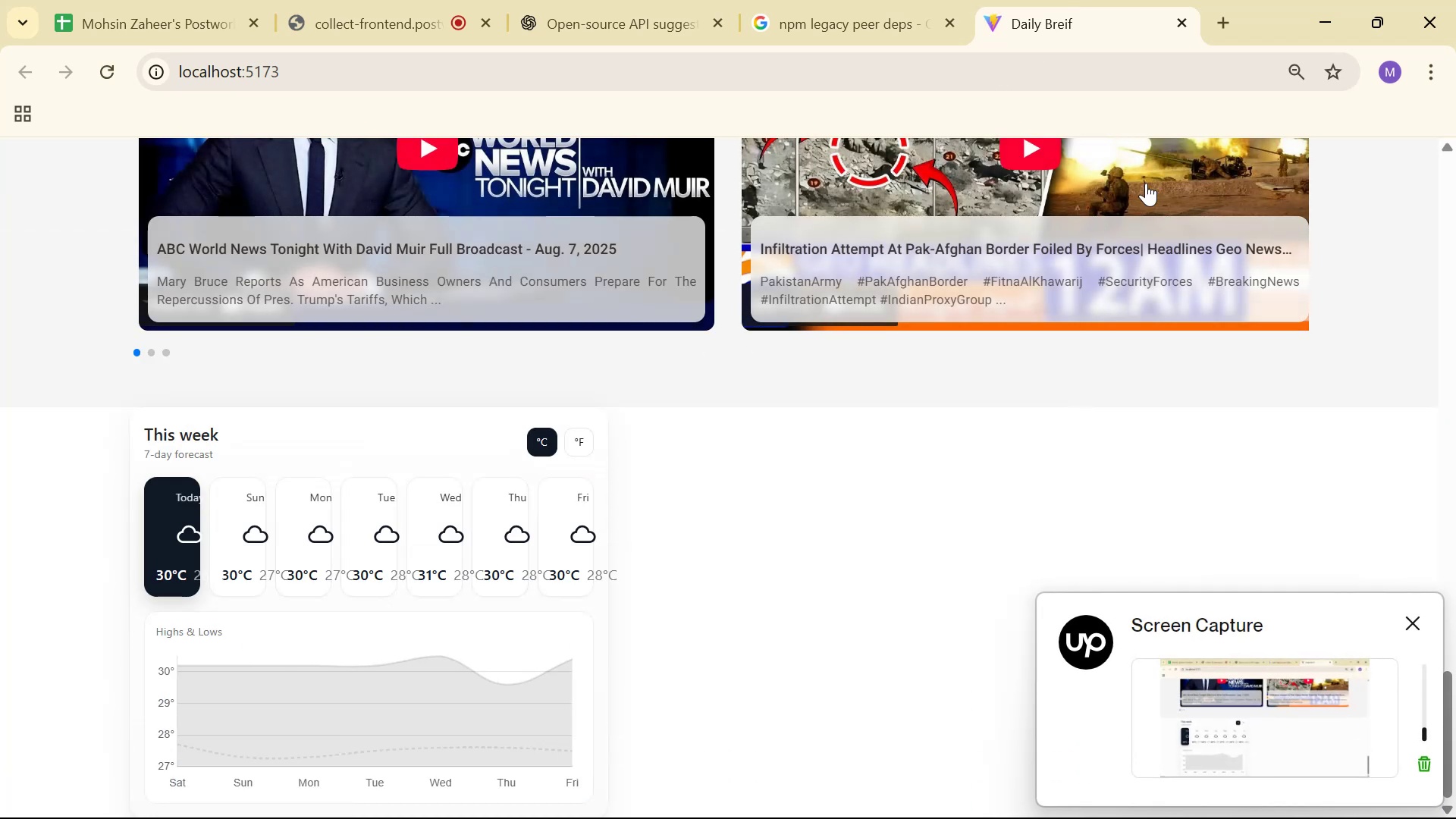 
wait(5.58)
 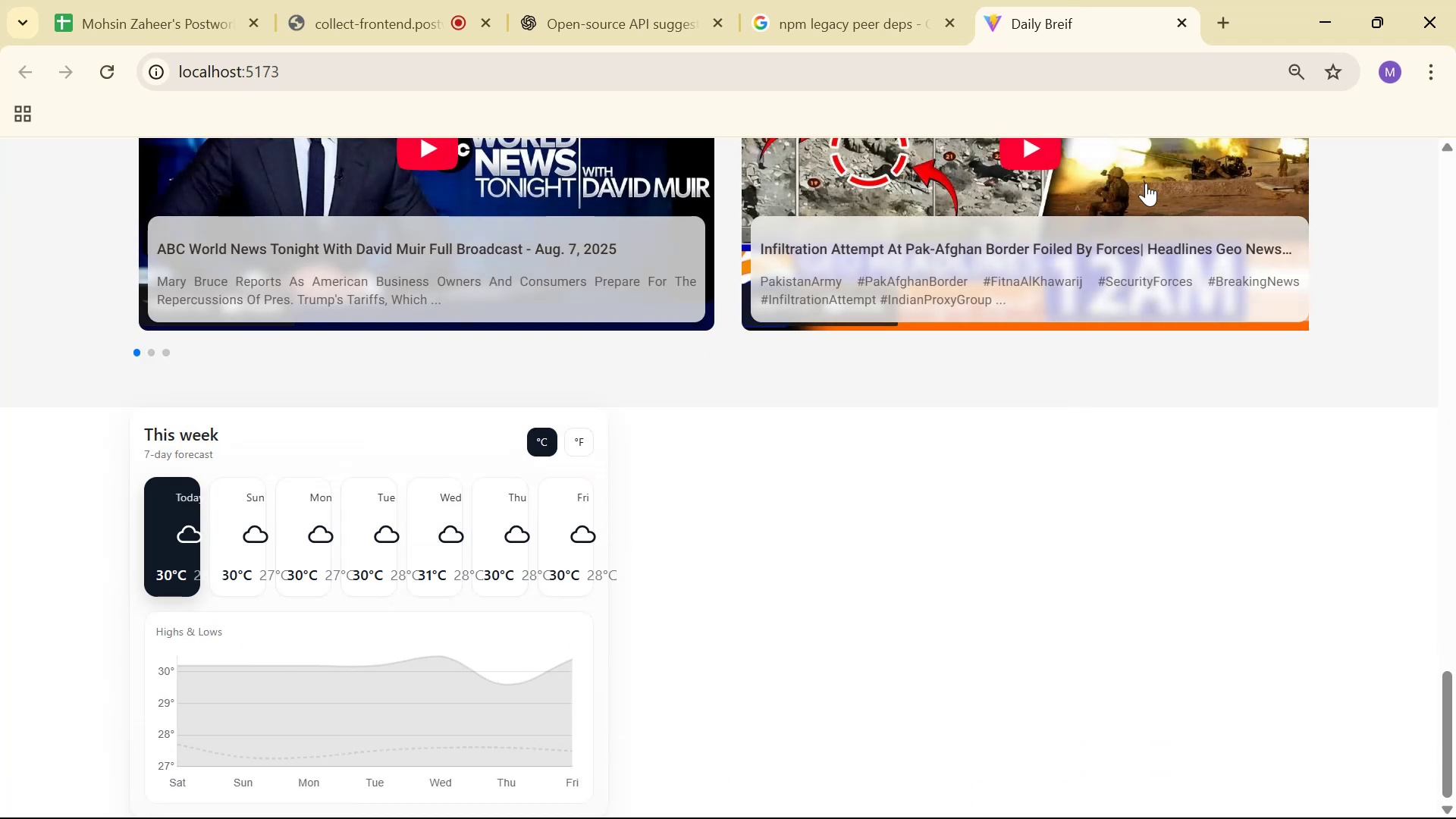 
key(Alt+AltLeft)
 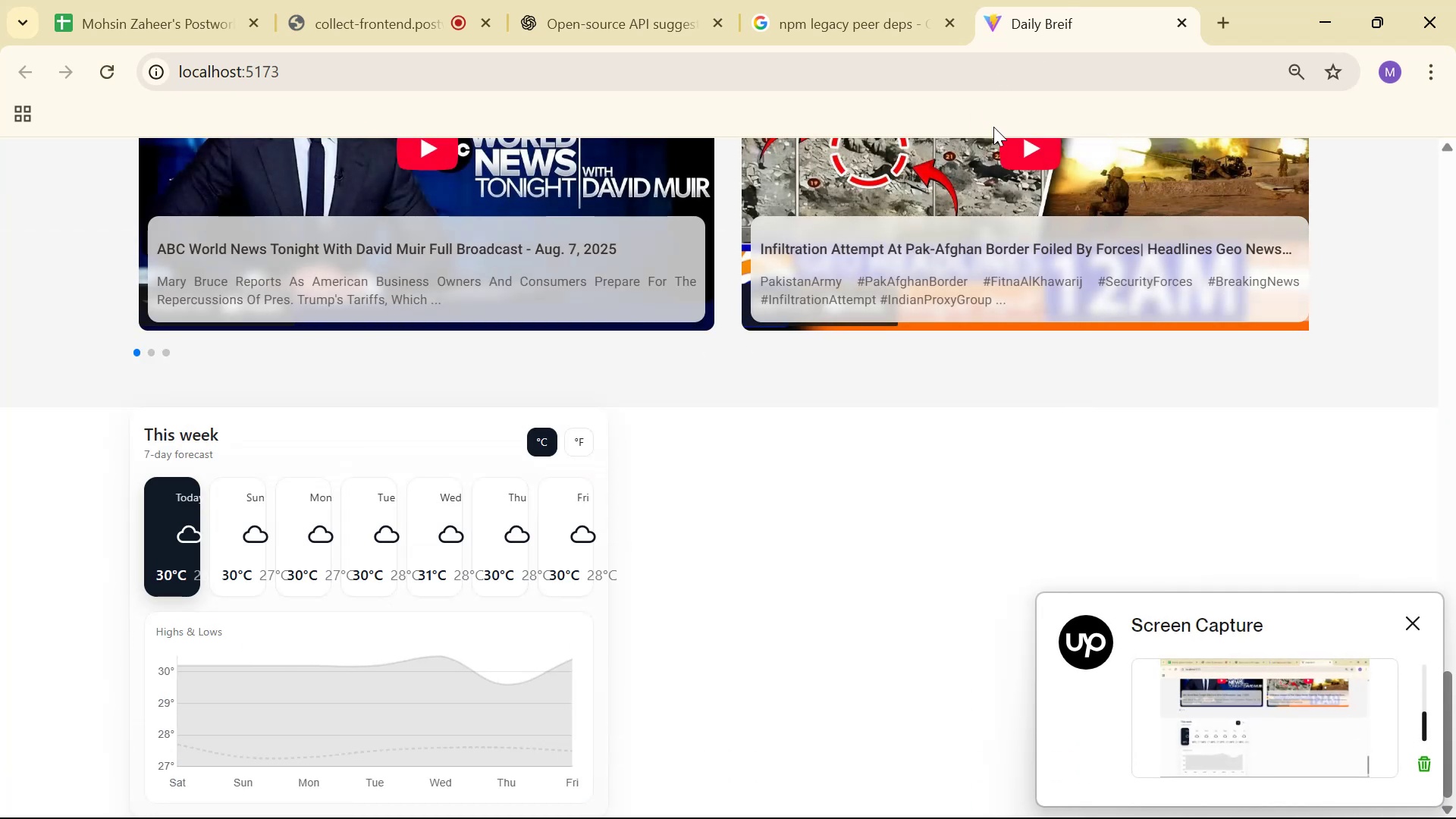 
key(Alt+Tab)
 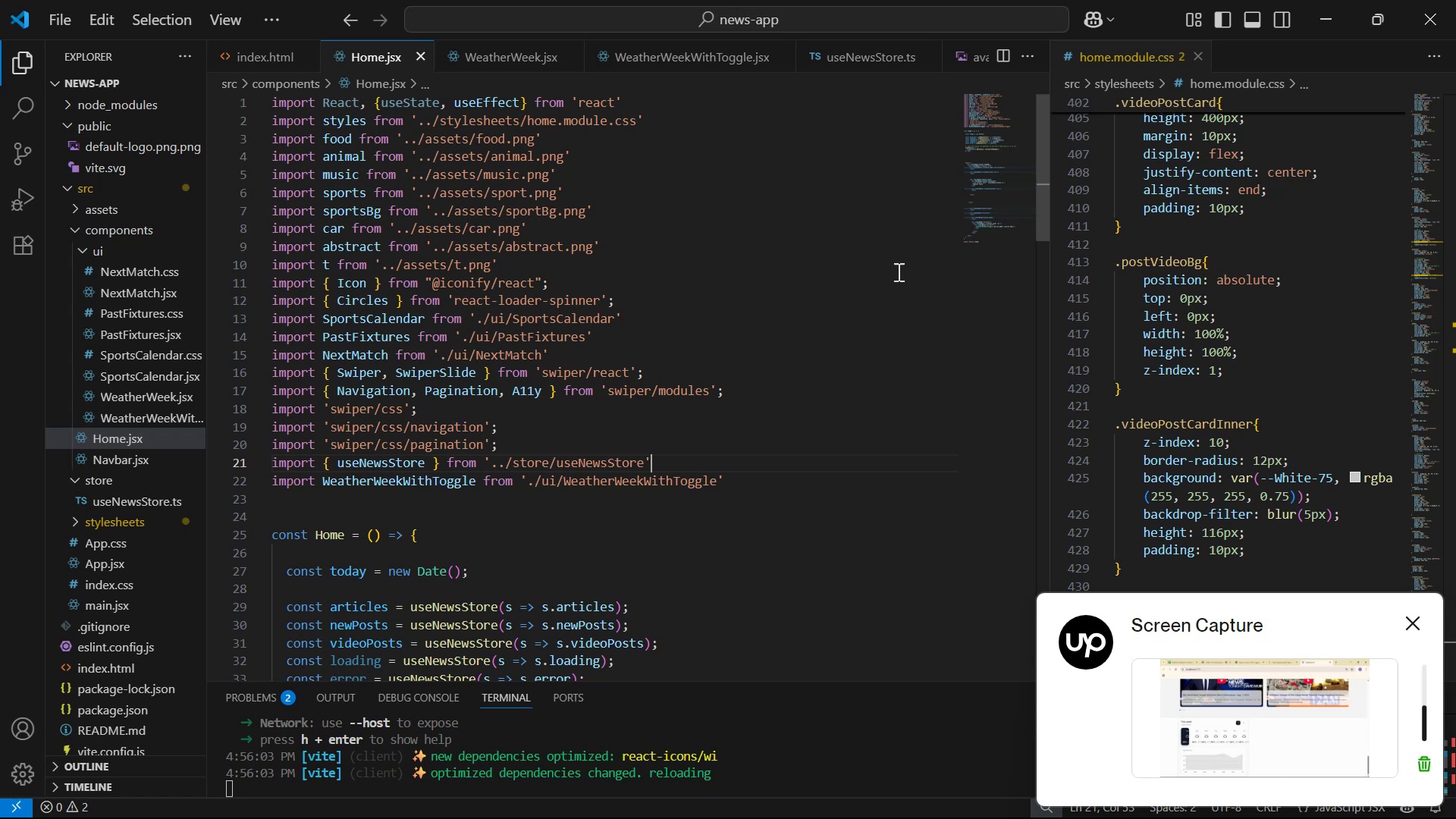 
scroll: coordinate [1142, 329], scroll_direction: down, amount: 12.0
 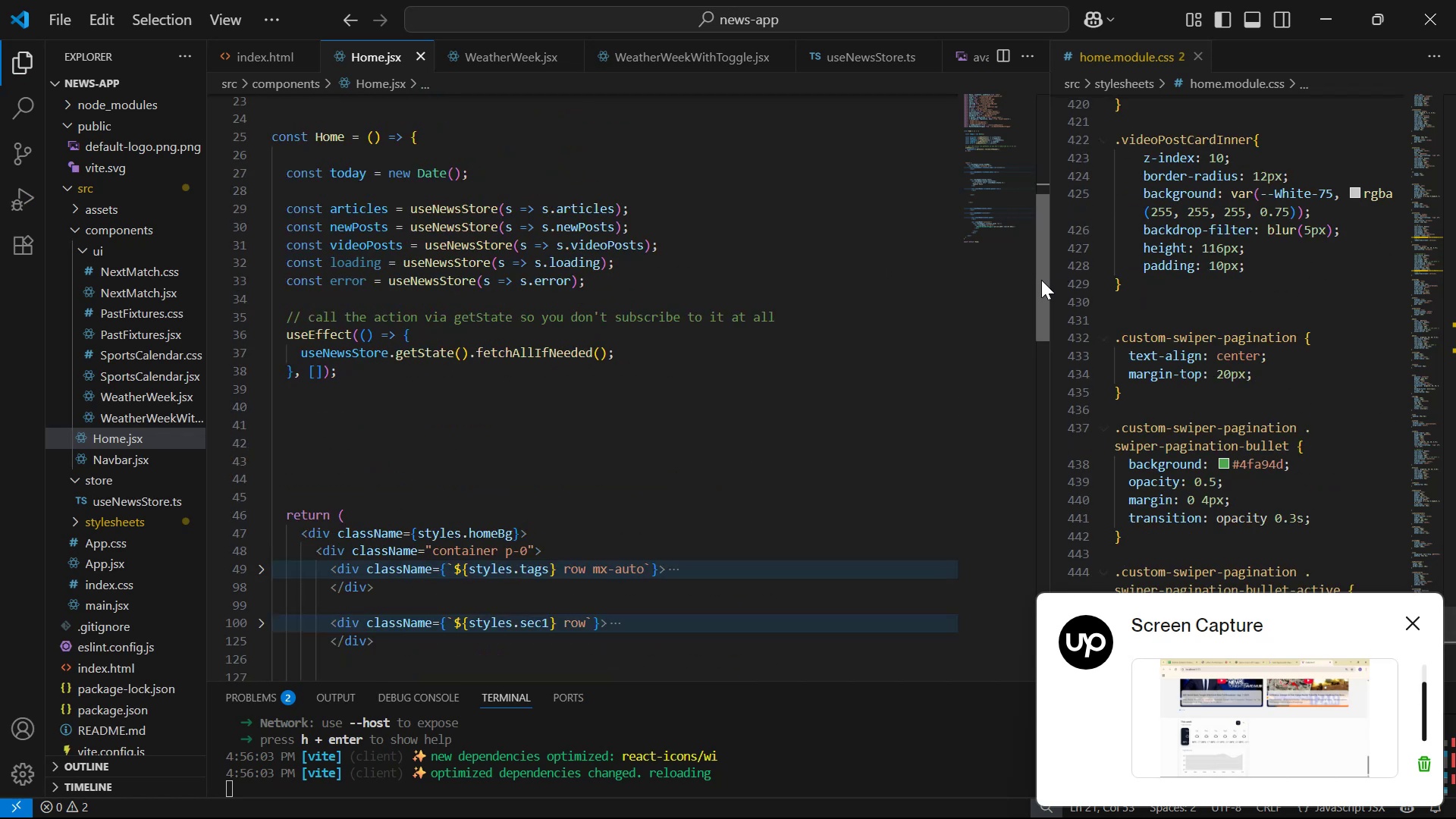 
scroll: coordinate [551, 408], scroll_direction: up, amount: 8.0
 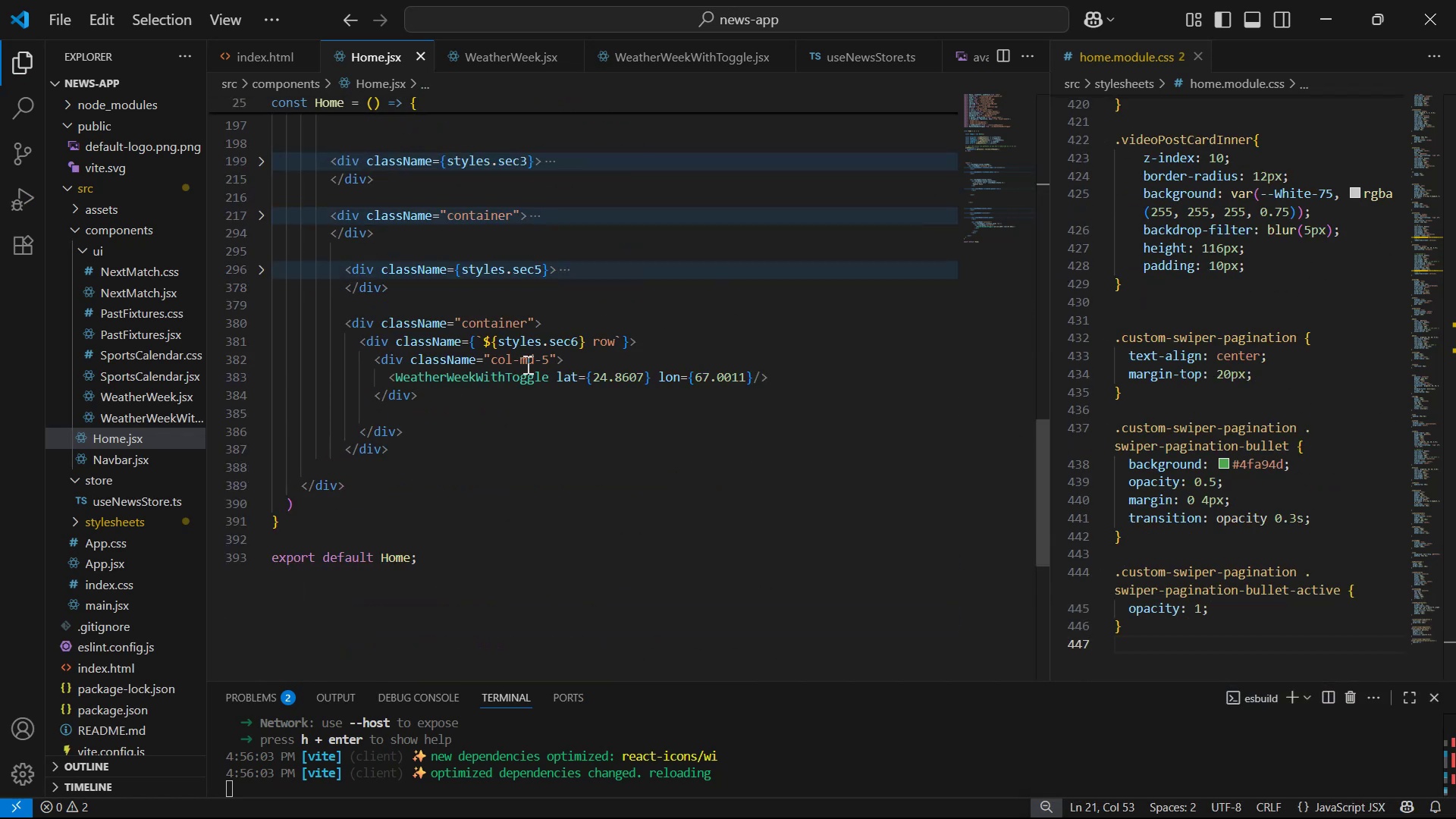 
left_click([550, 357])
 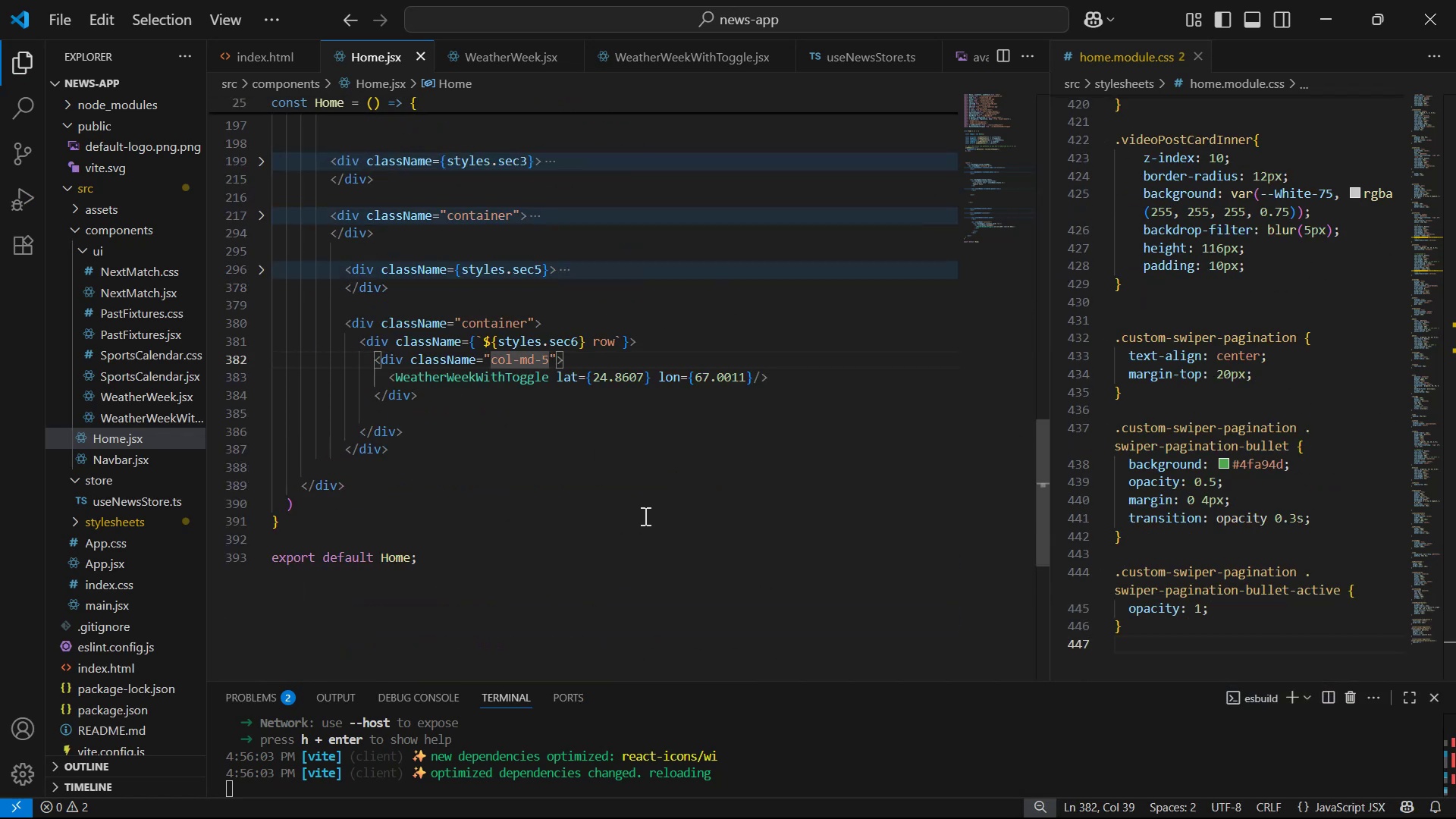 
key(Backspace)
 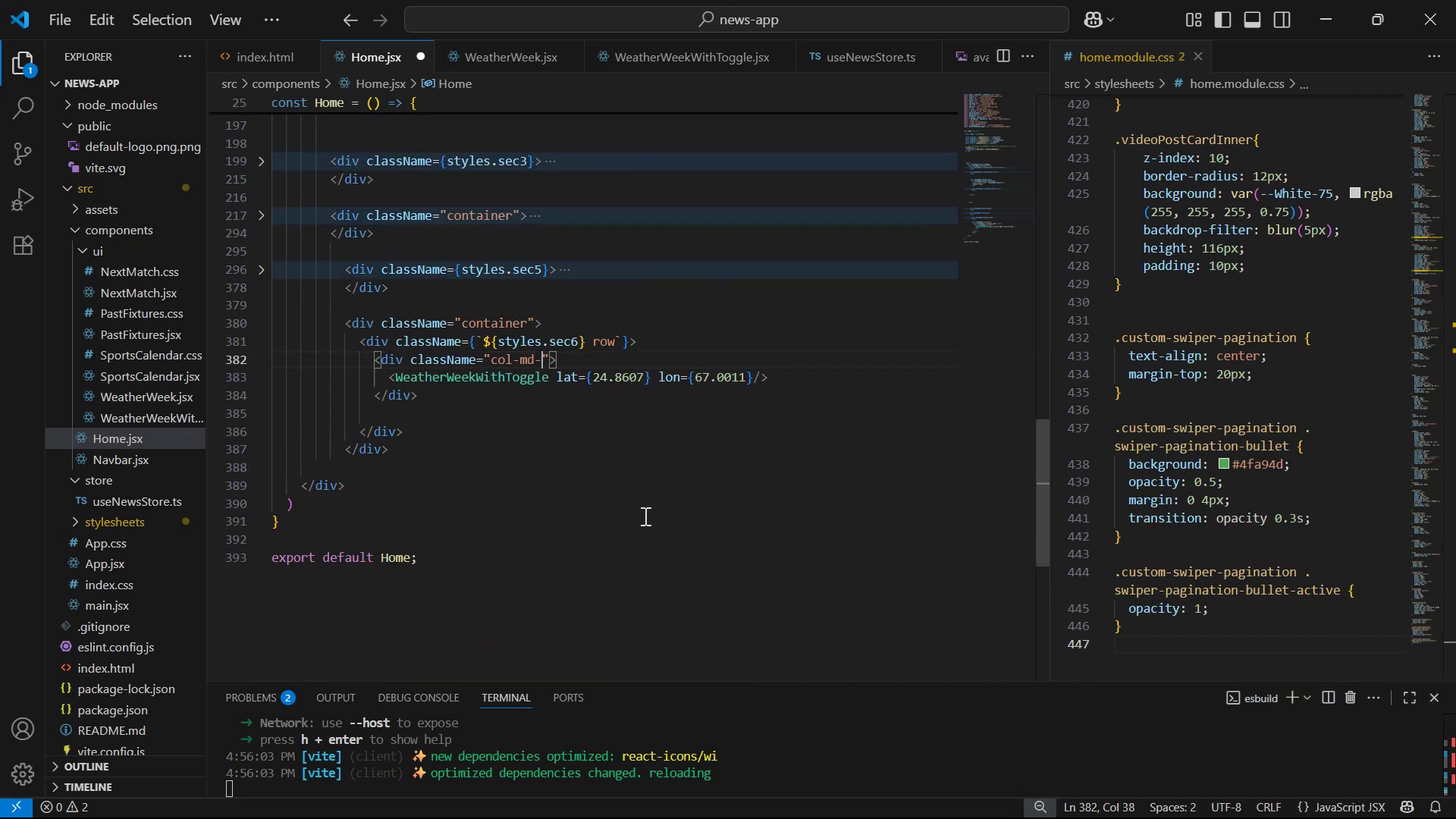 
key(6)
 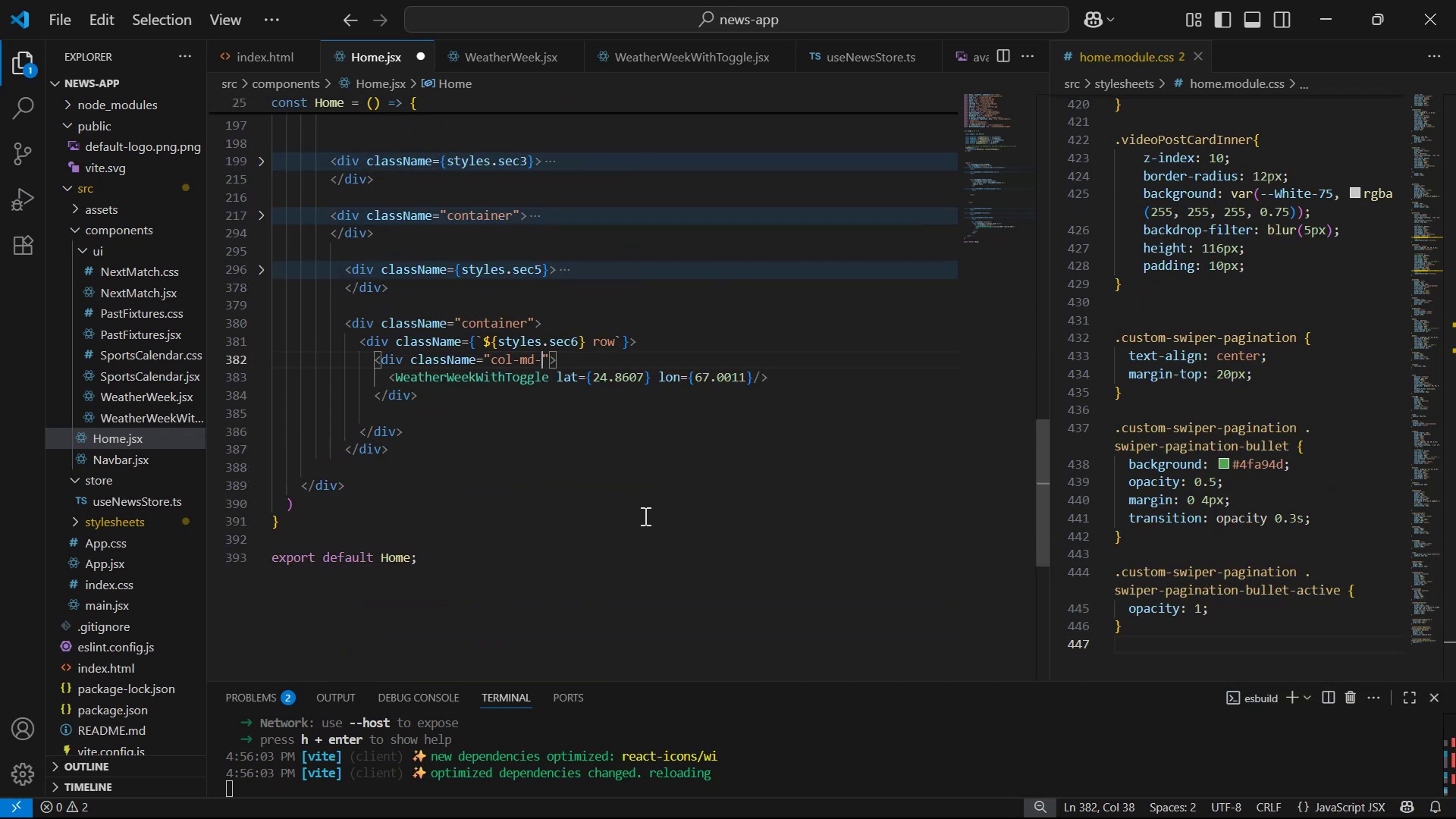 
key(Control+S)
 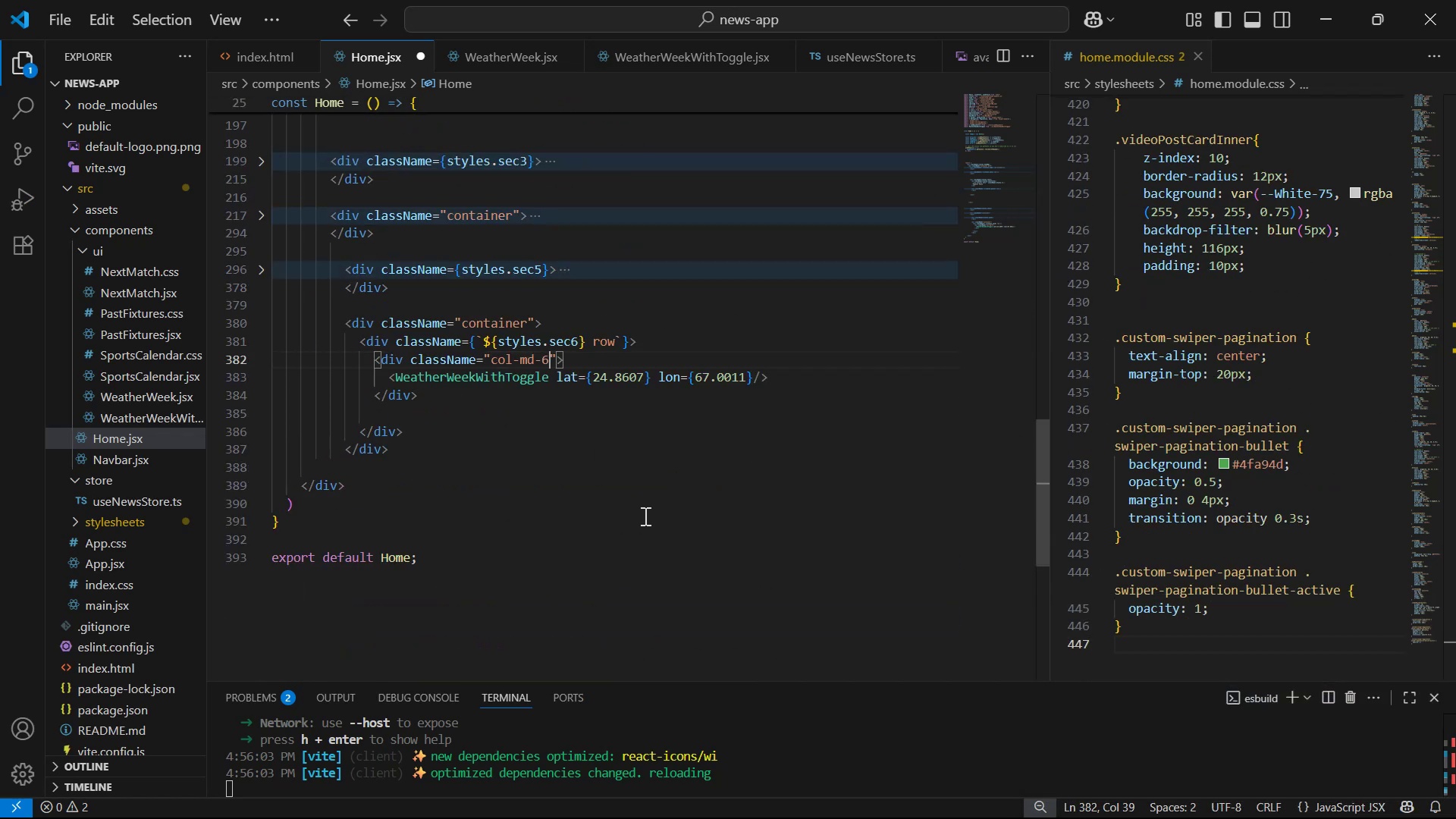 
key(Alt+AltLeft)
 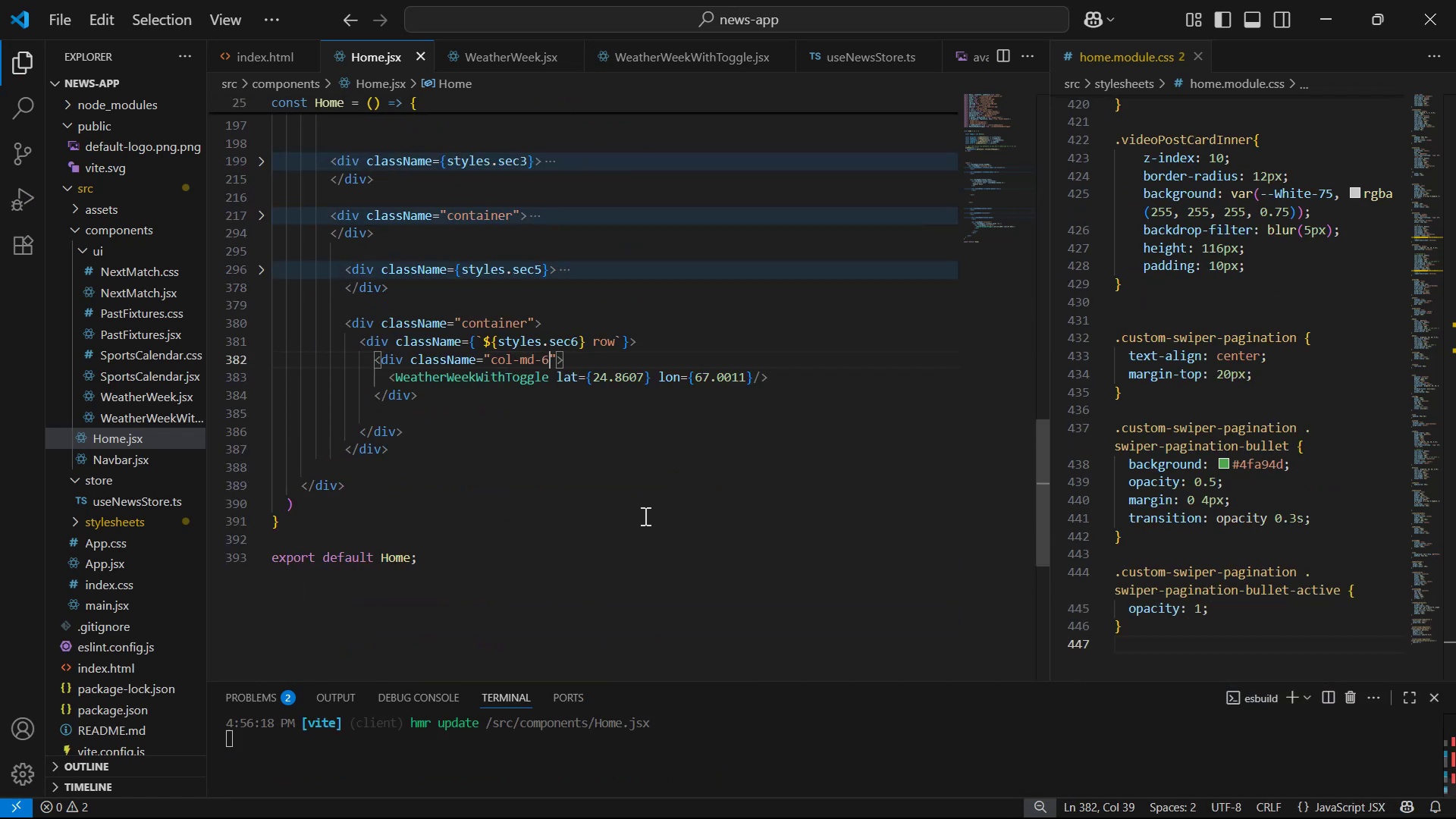 
key(Alt+Tab)
 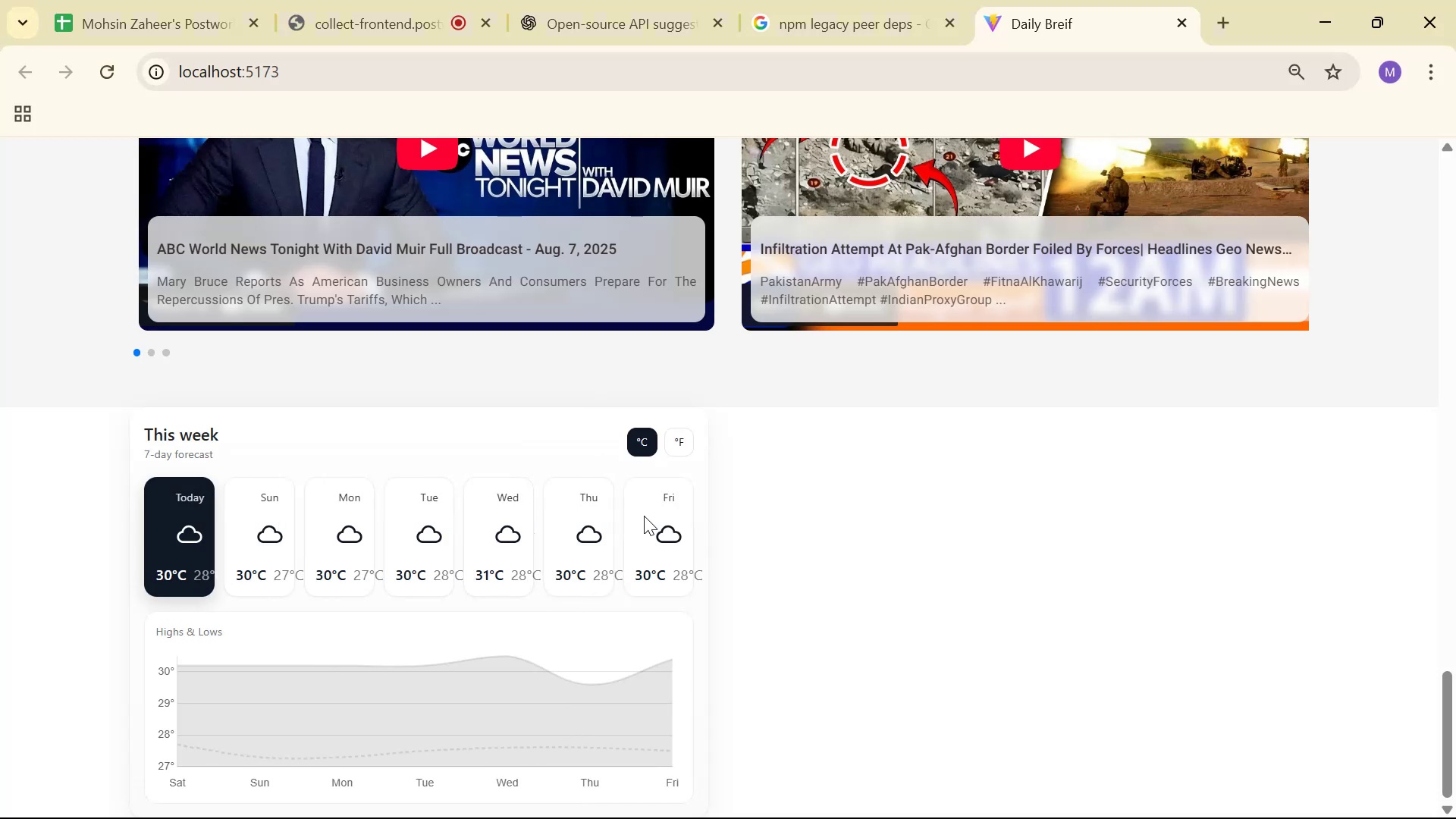 
key(Alt+AltLeft)
 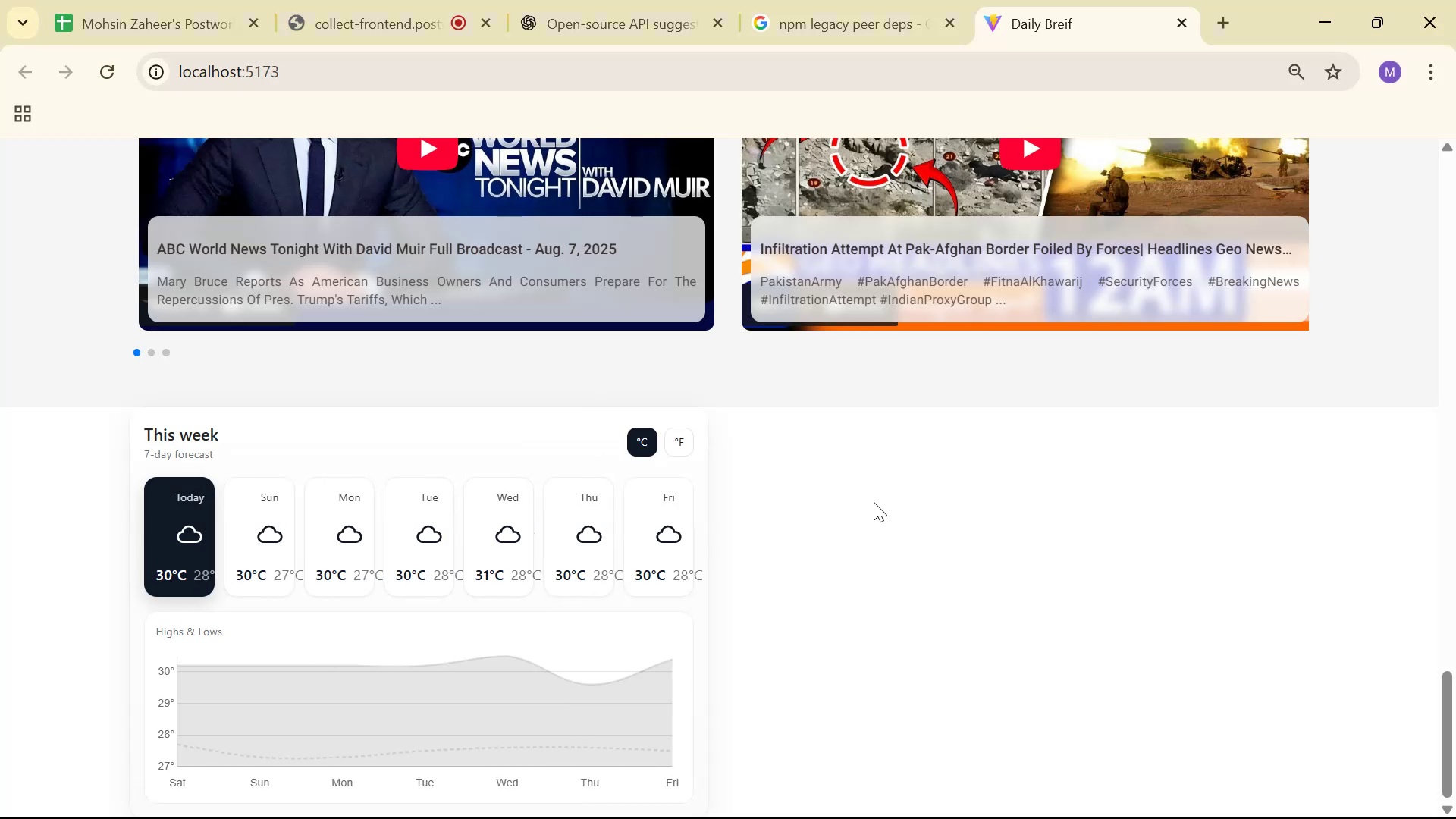 
key(Tab)
key(Backspace)
type(12)
 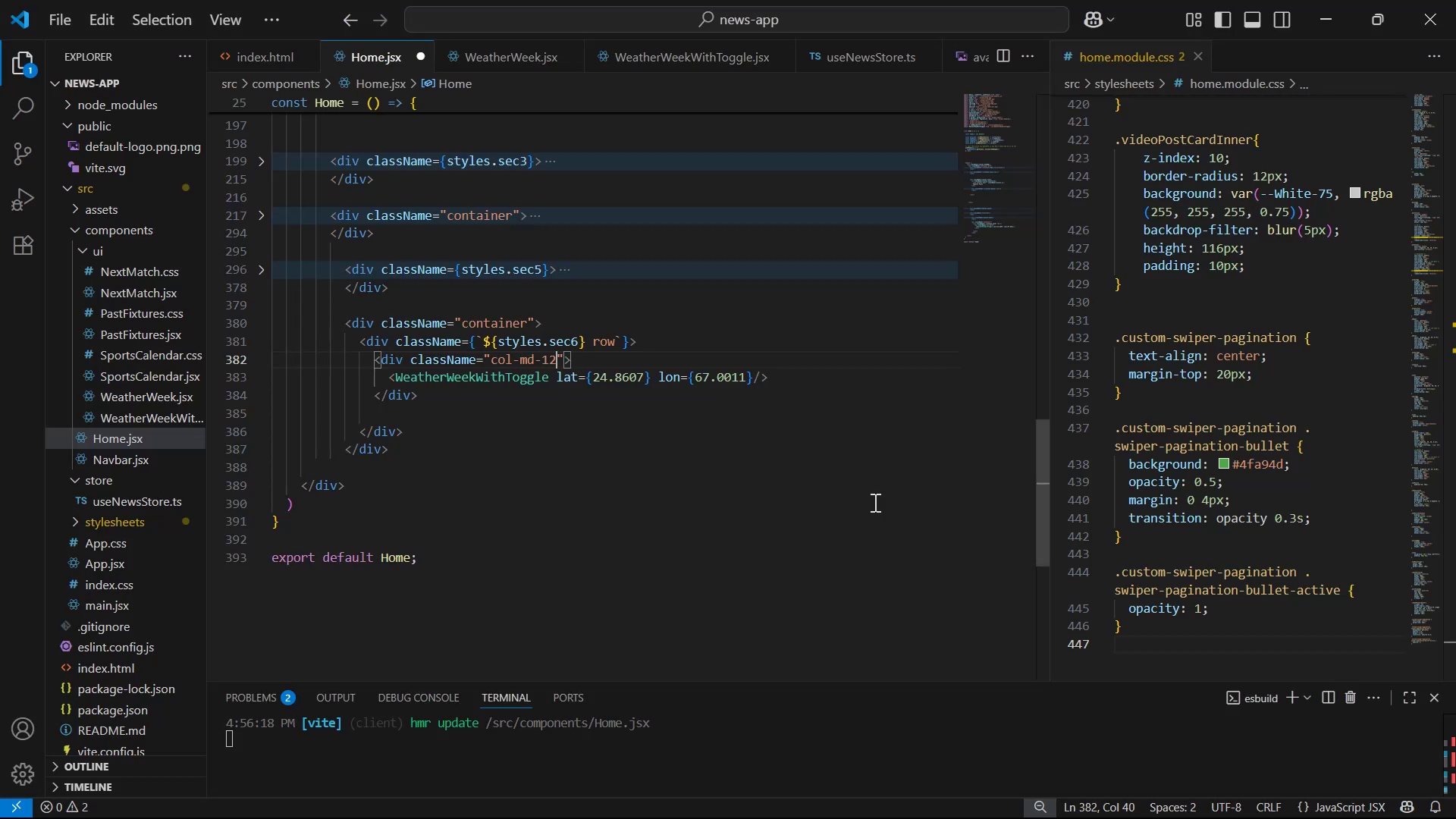 
key(Control+S)
 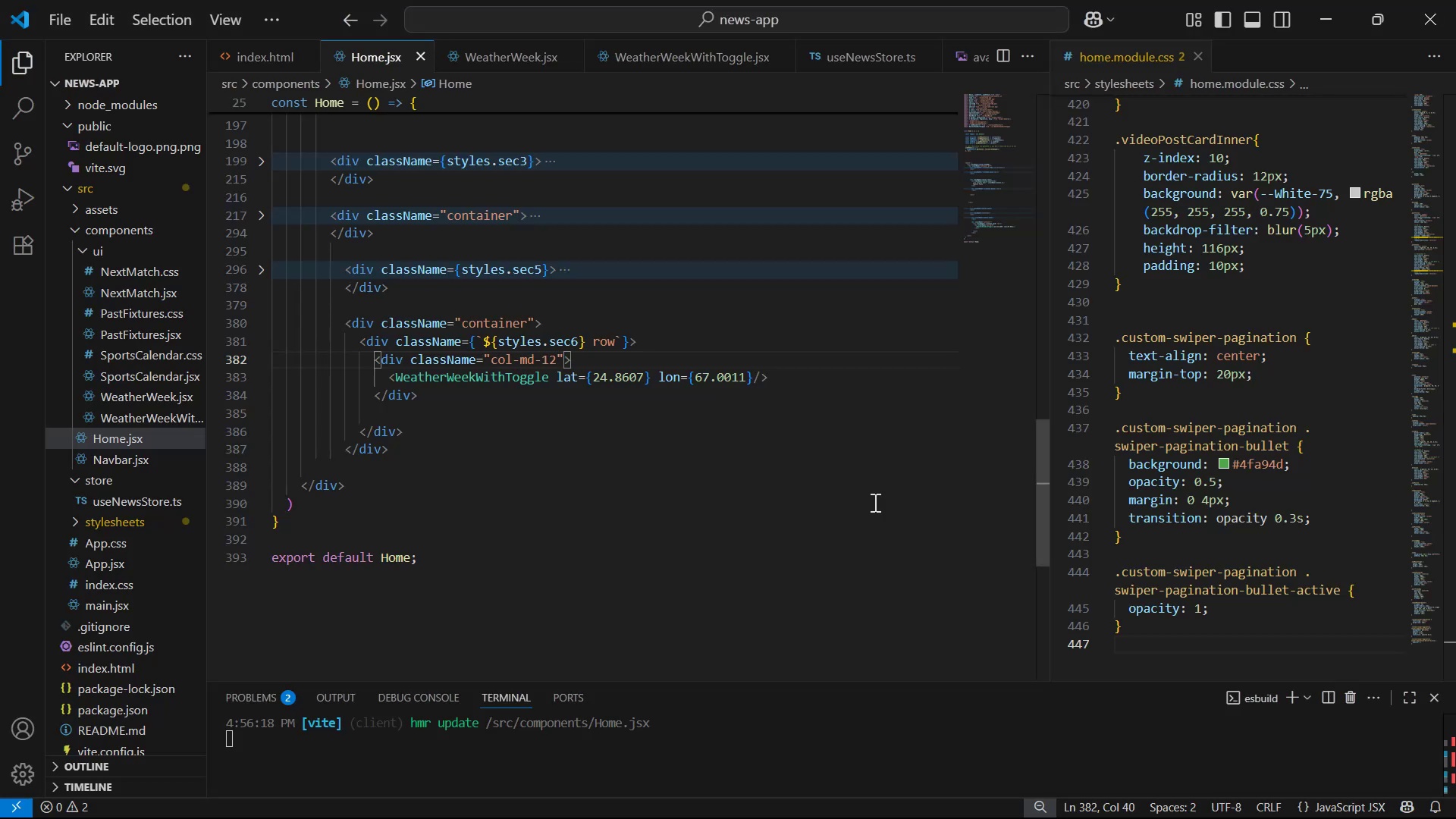 
key(Alt+AltLeft)
 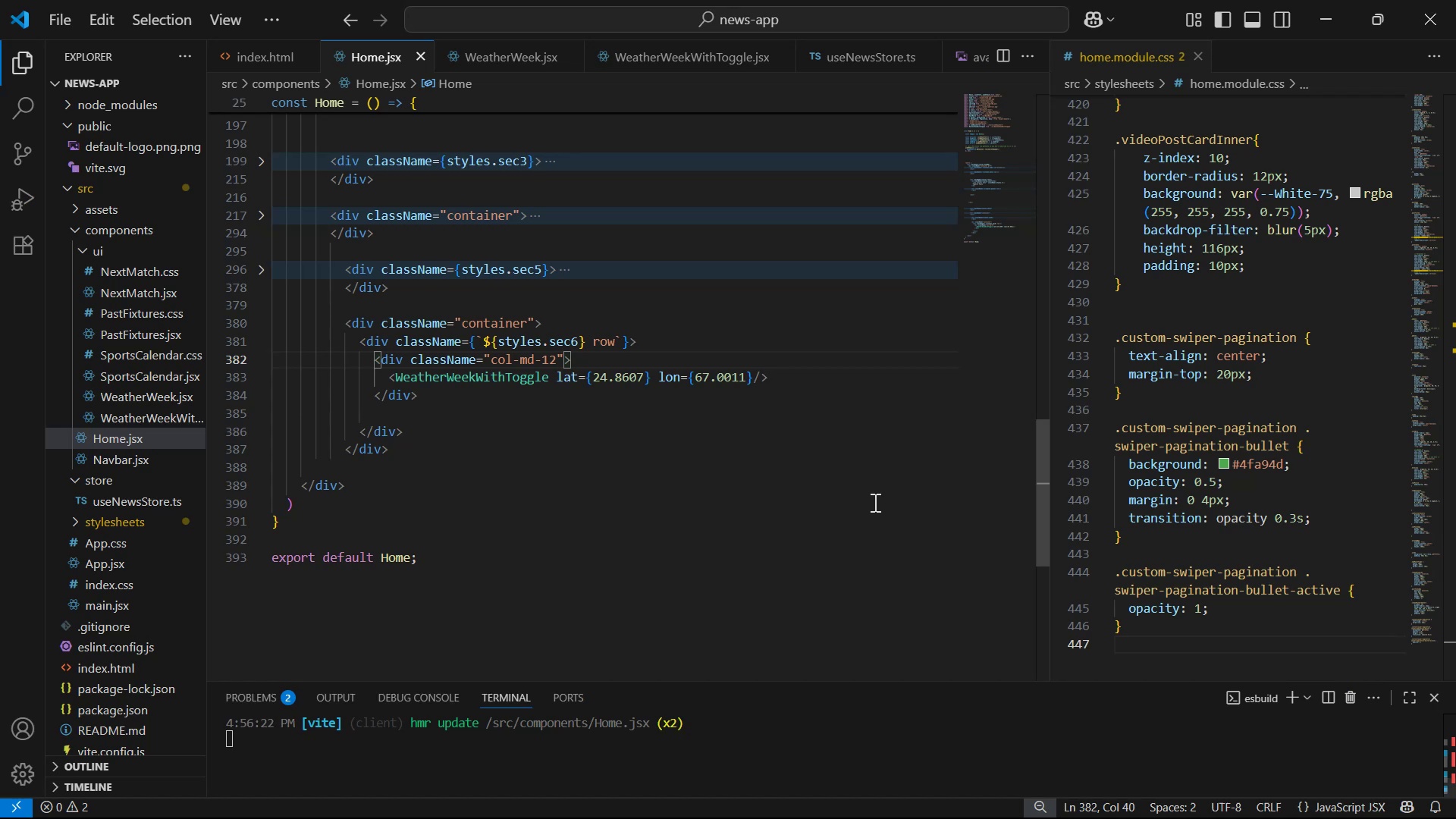 
key(Alt+Tab)
 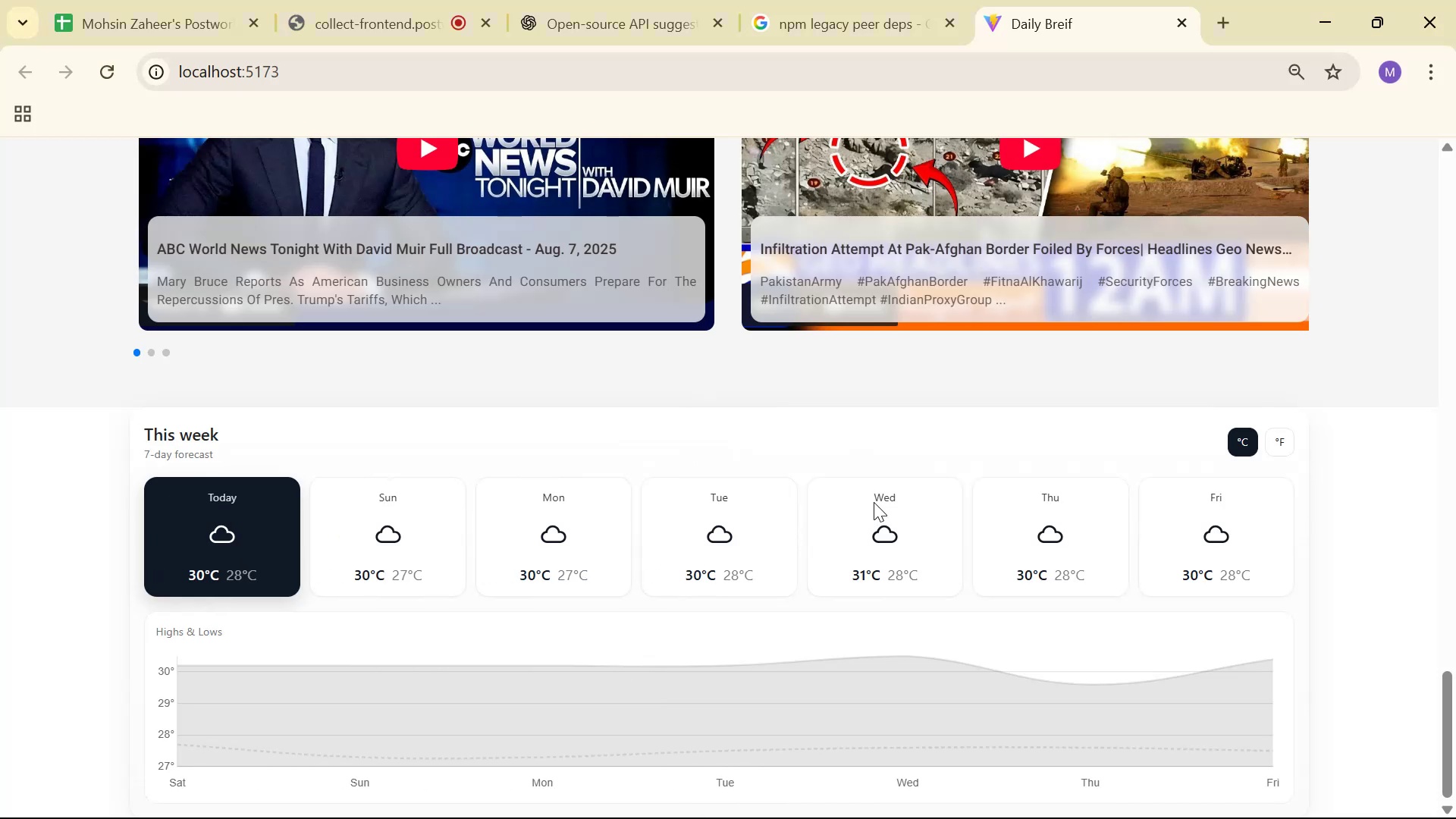 
scroll: coordinate [1011, 338], scroll_direction: down, amount: 16.0
 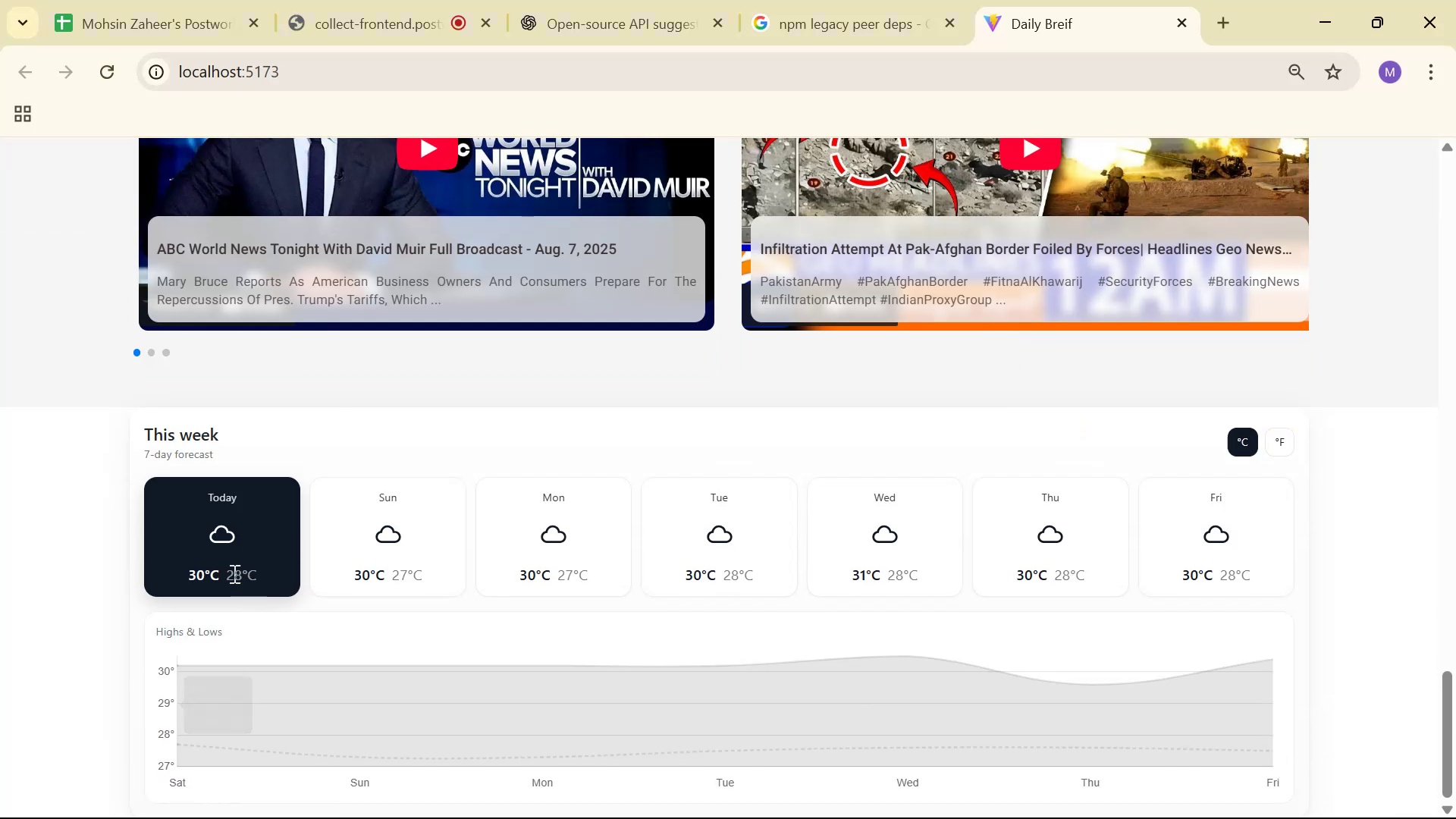 
key(Alt+AltLeft)
 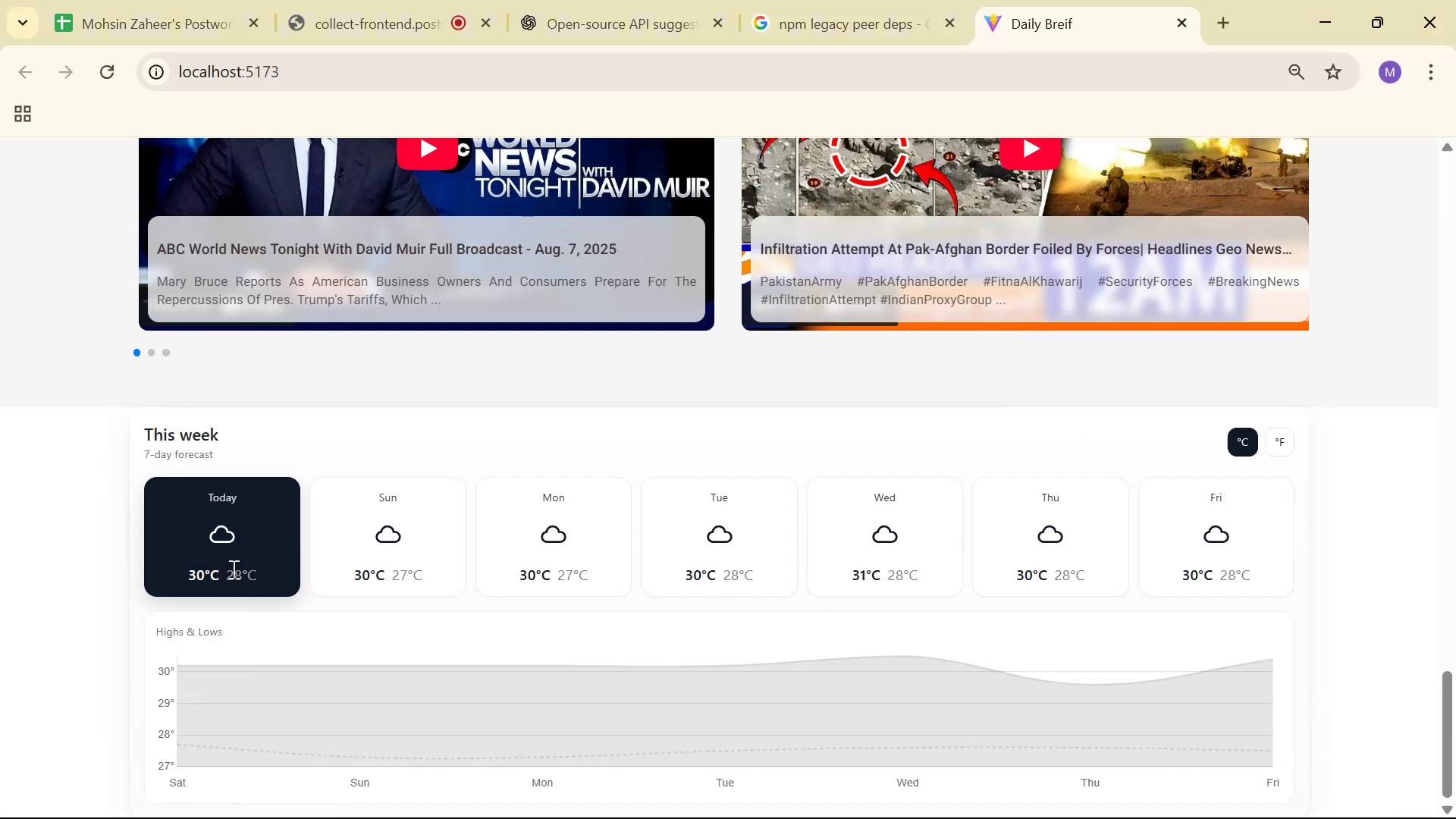 
key(Alt+Tab)
 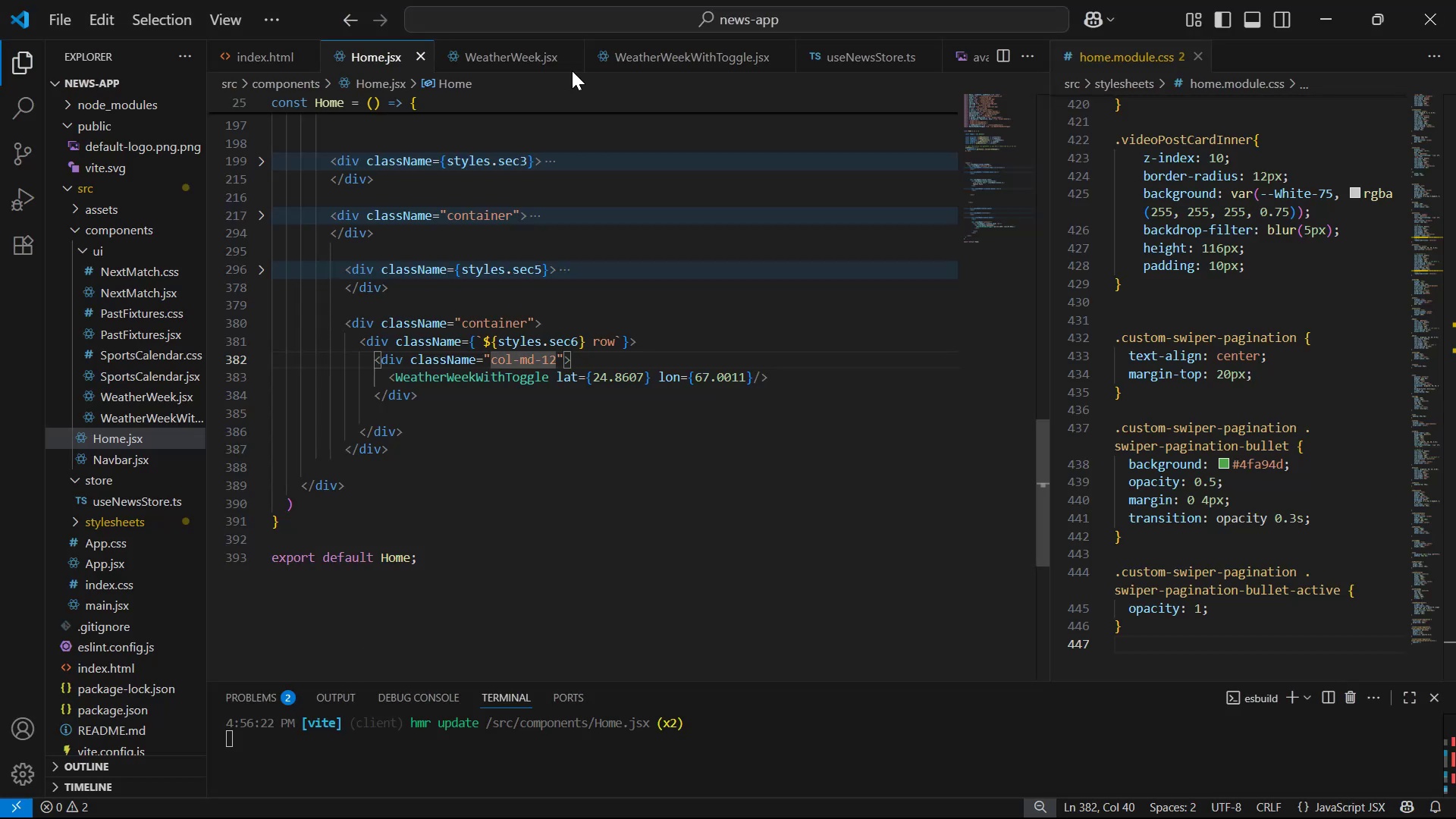 
left_click([598, 53])
 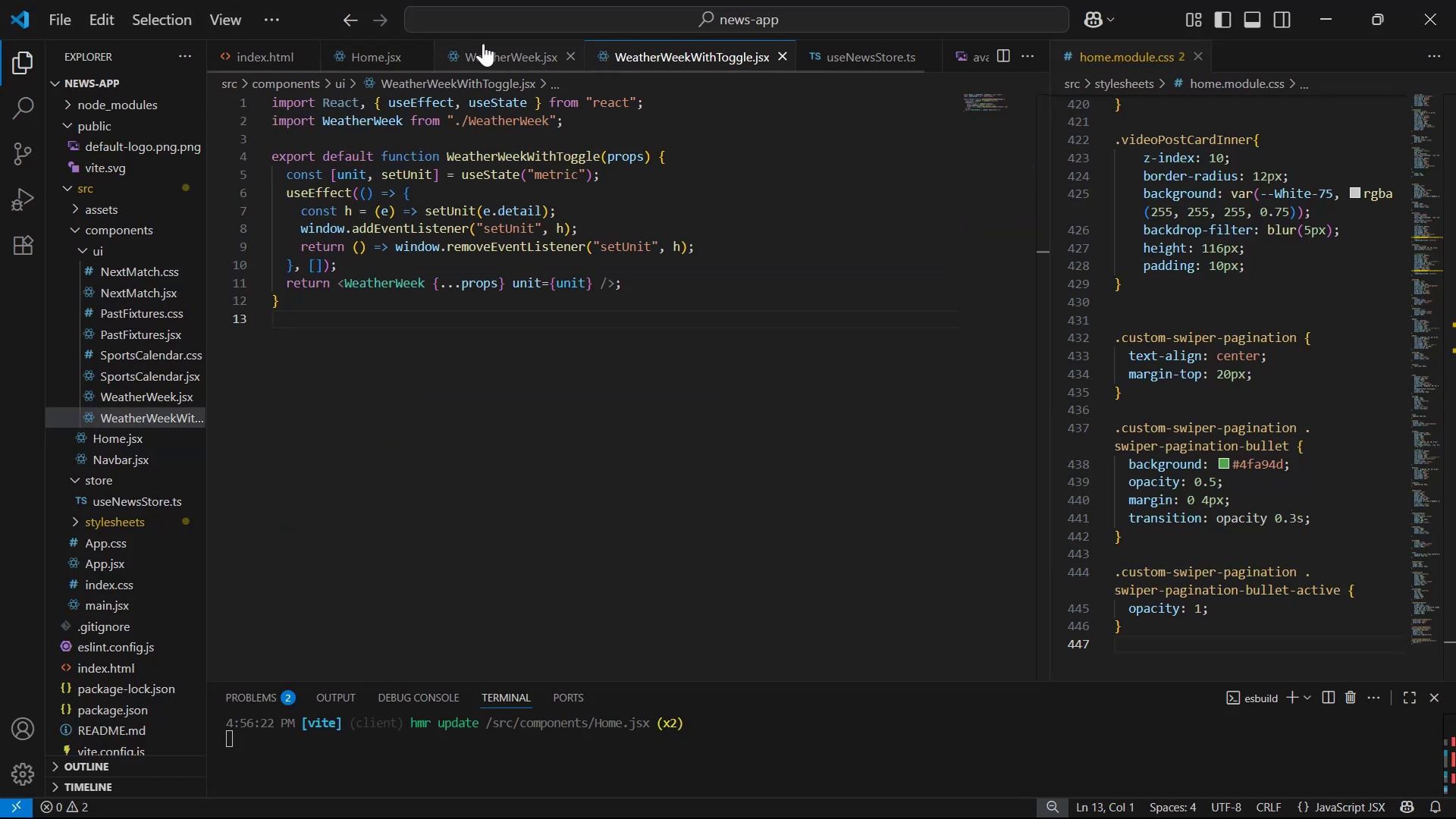 
double_click([619, 174])
 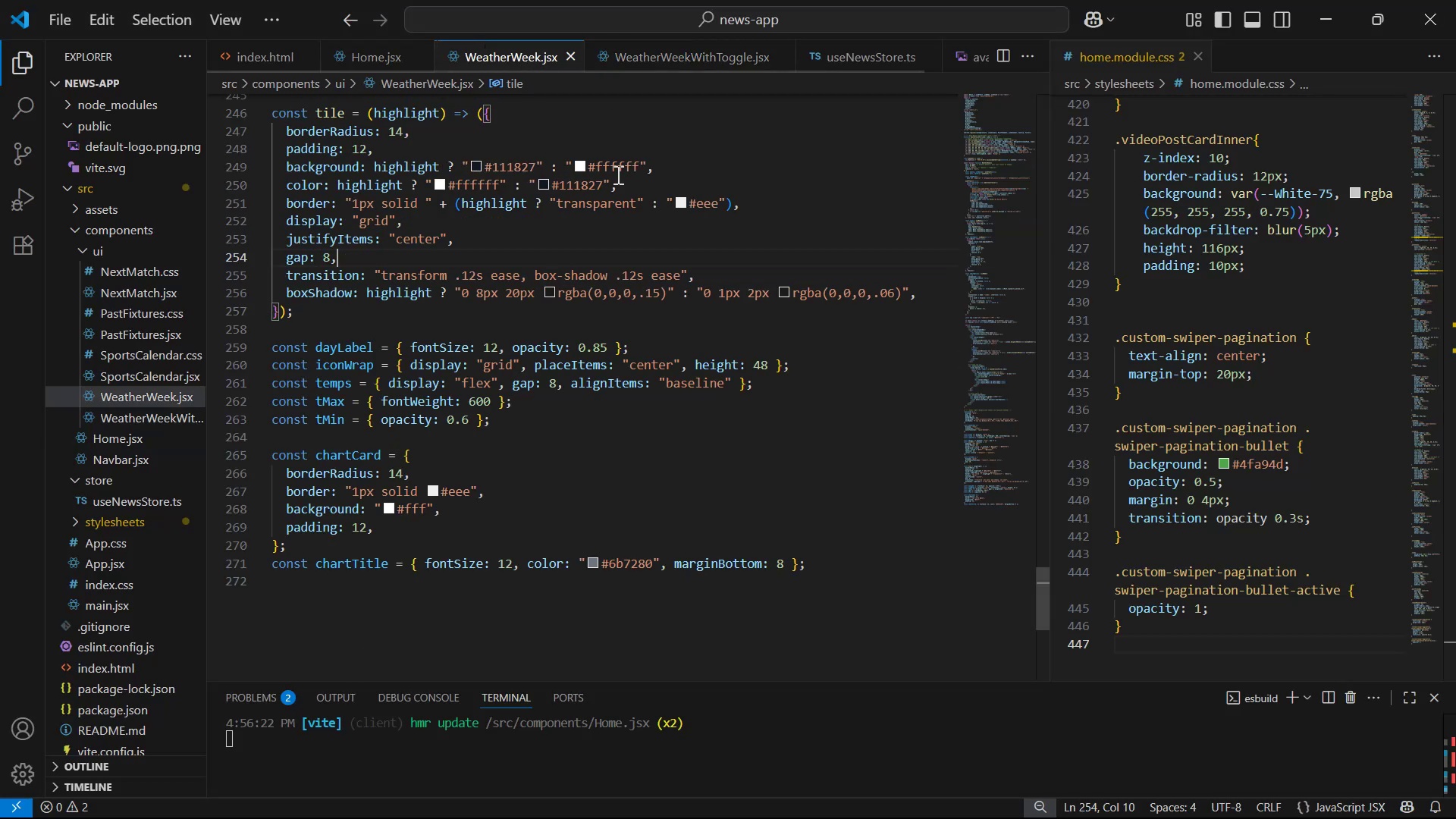 
key(Control+A)
 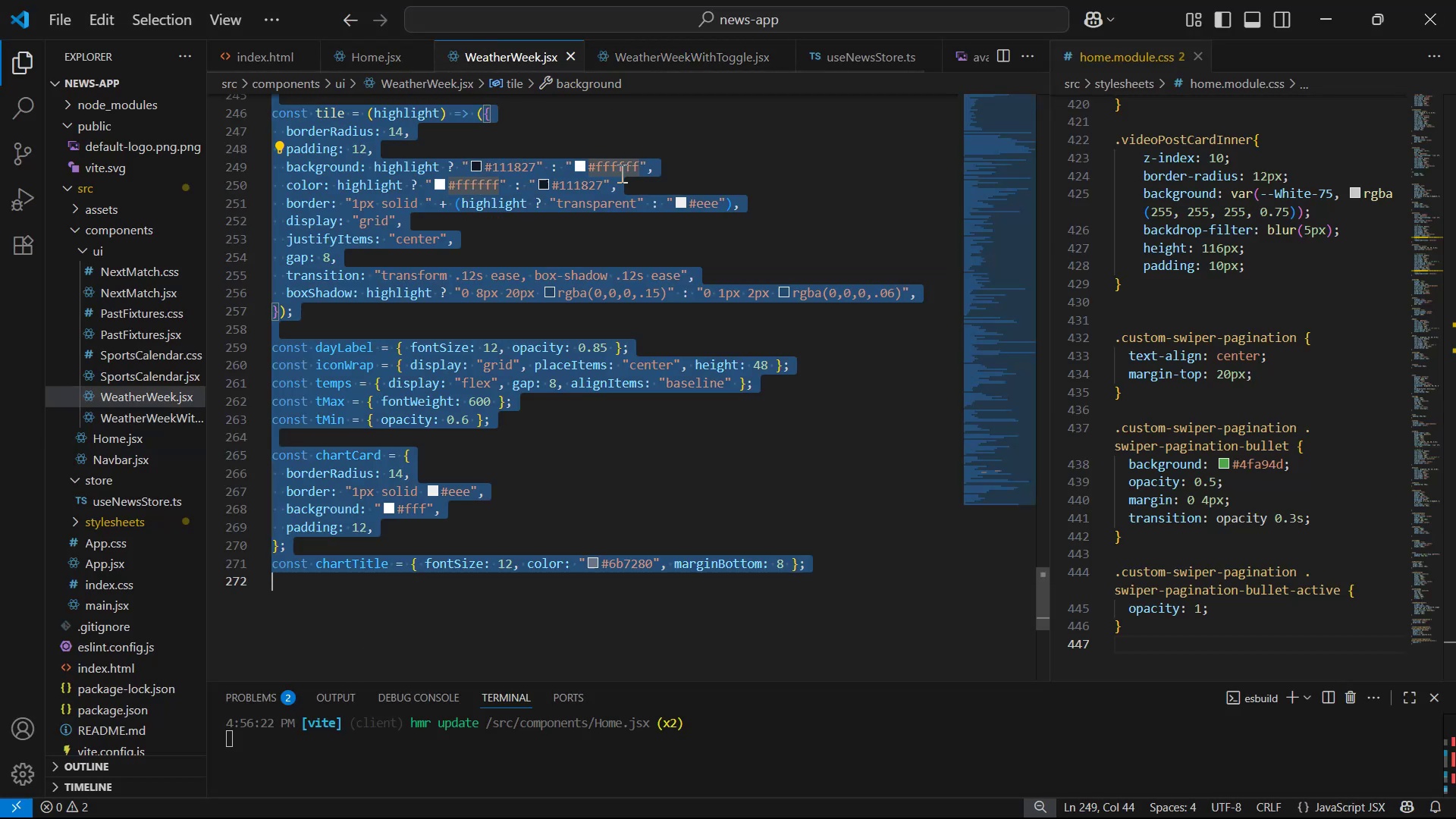 
key(Control+C)
 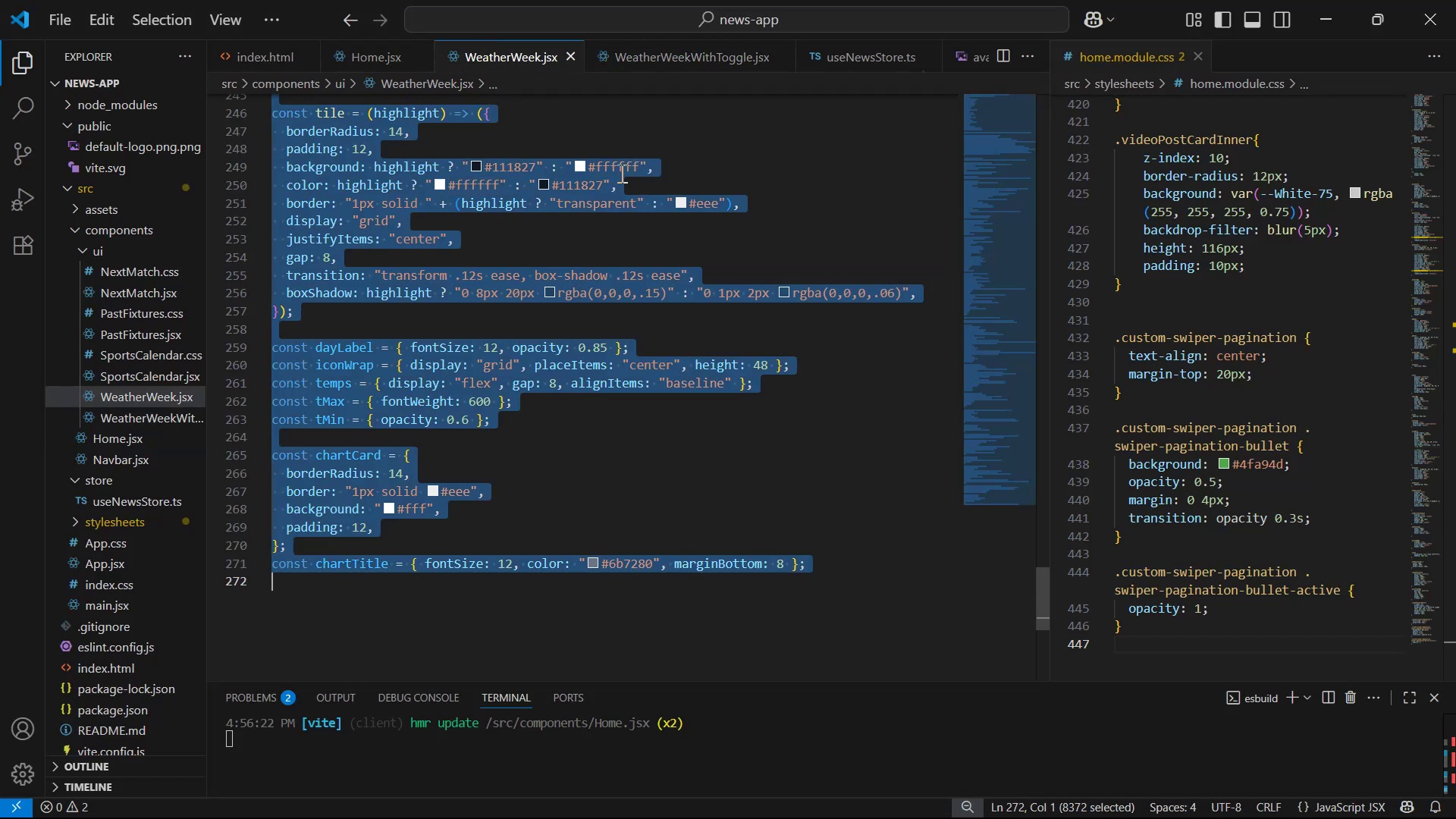 
key(Alt+AltLeft)
 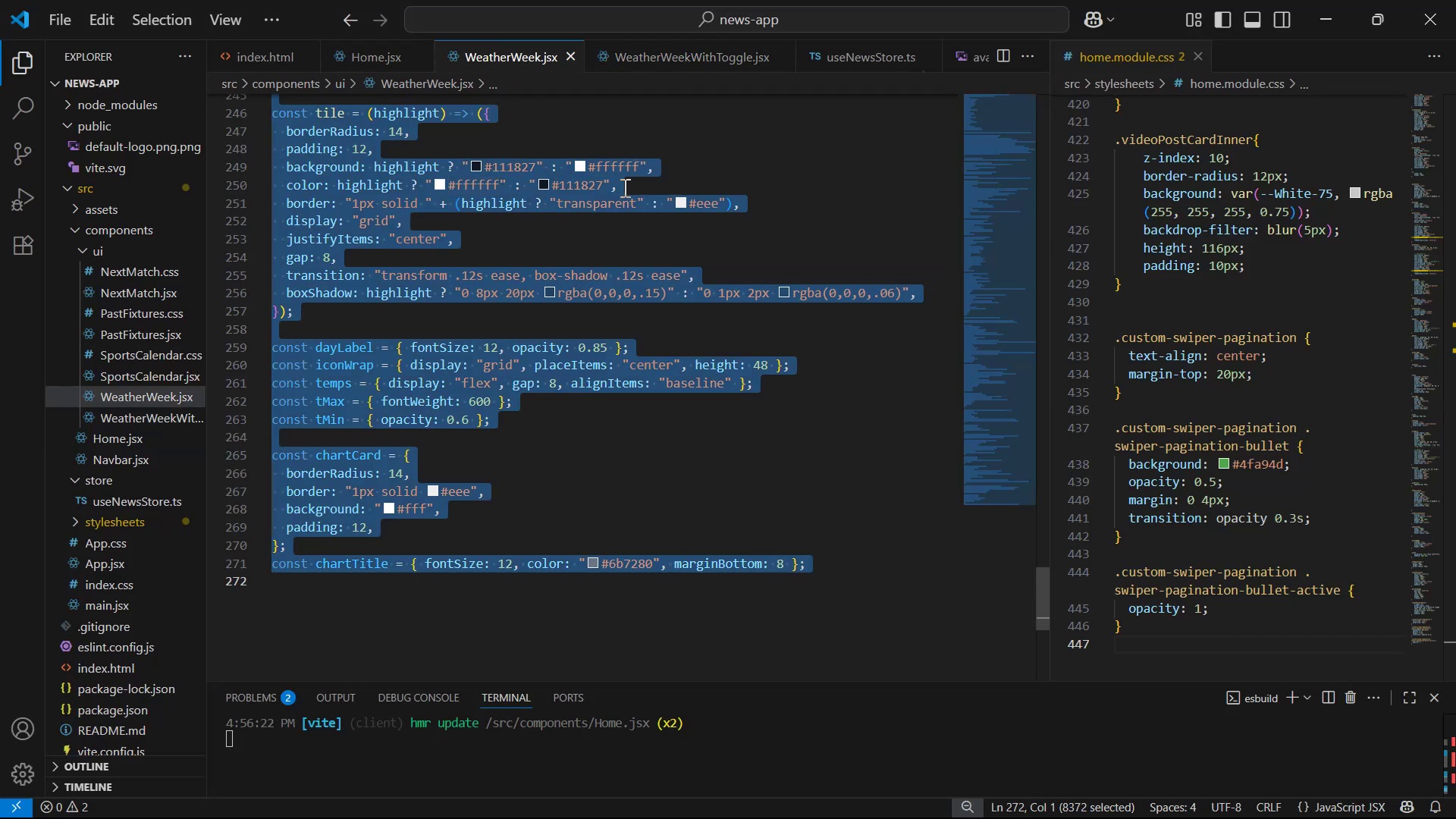 
key(Alt+Tab)
 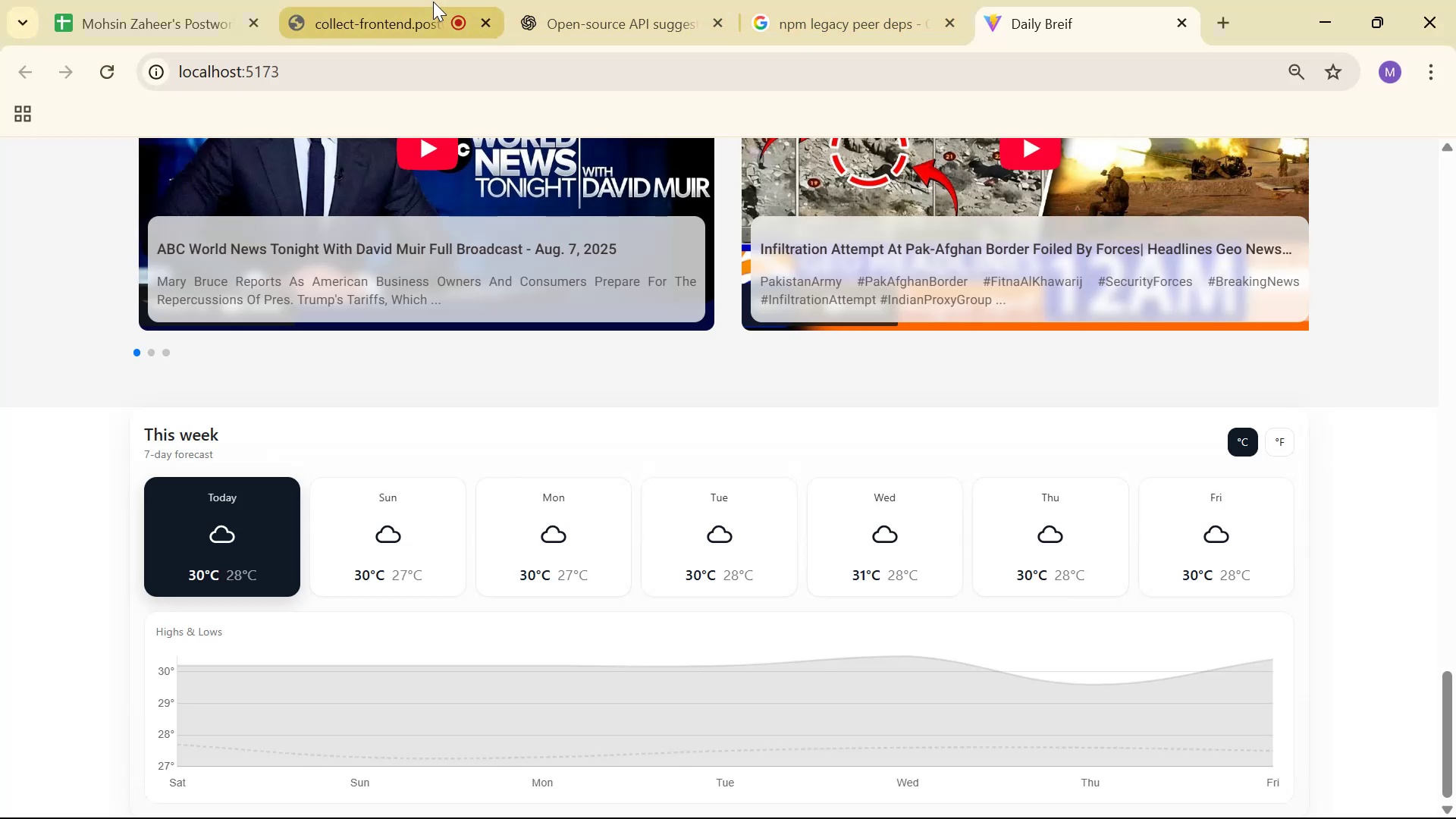 
key(Alt+AltLeft)
 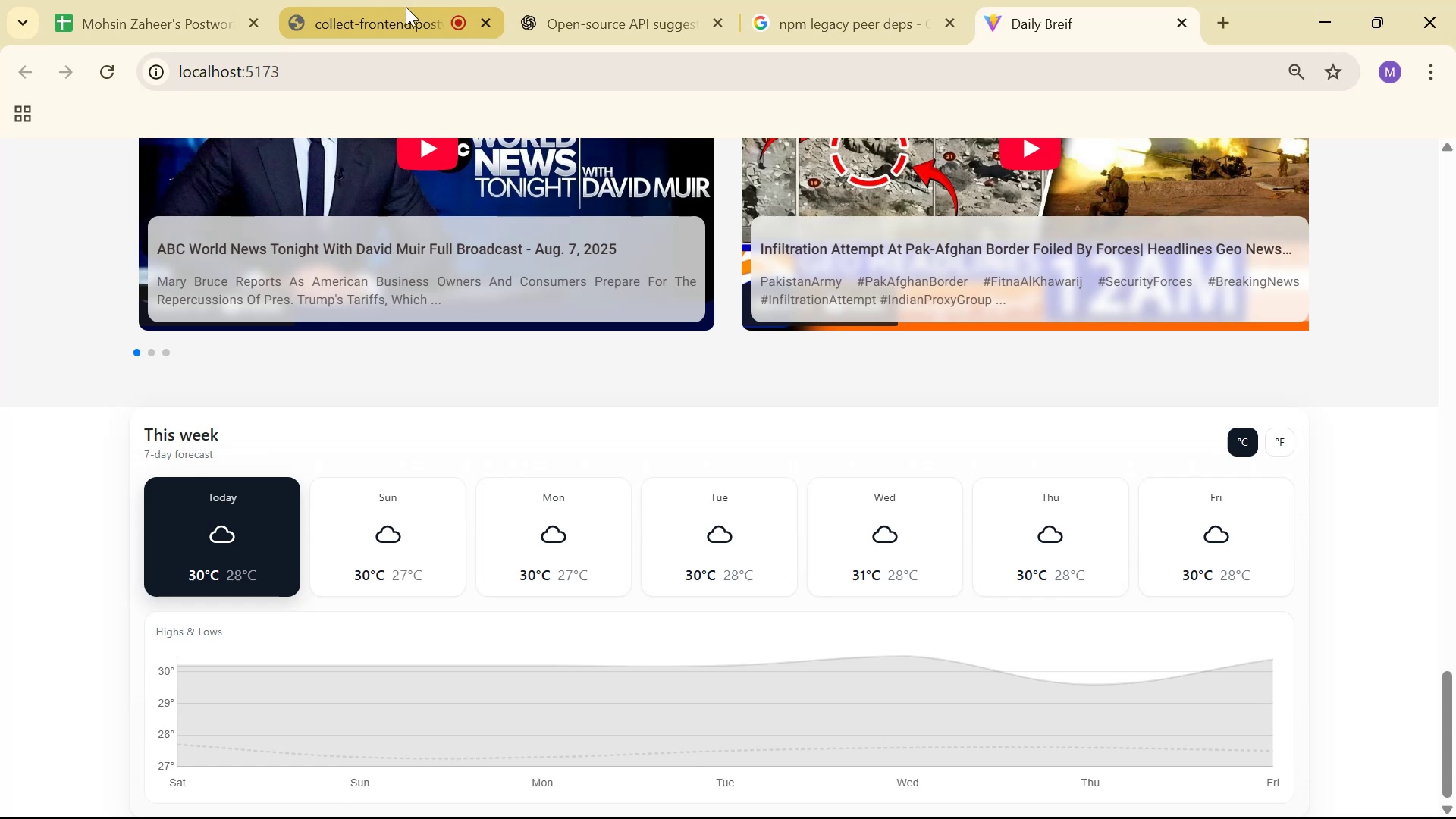 
key(Alt+Tab)
 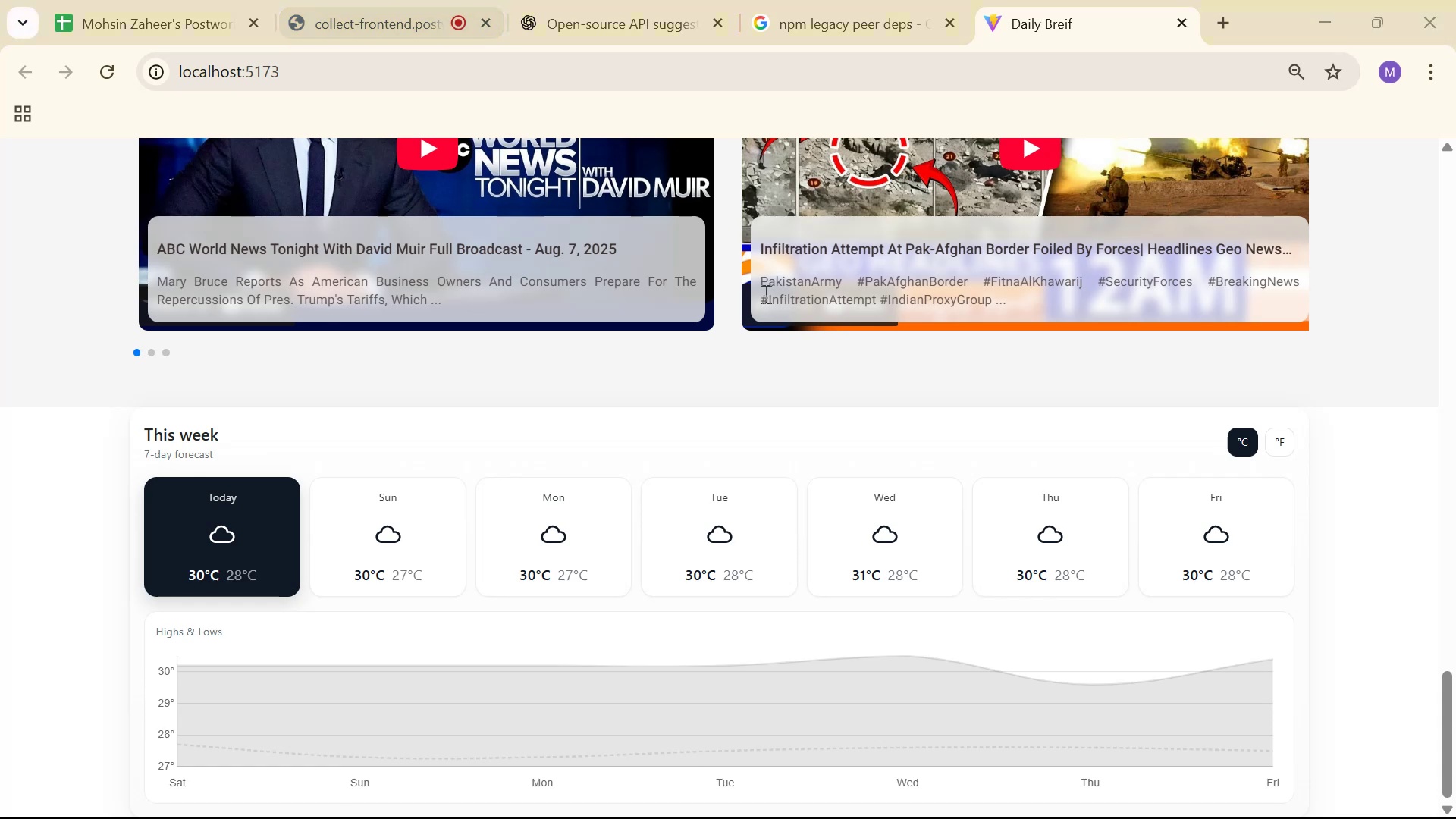 
scroll: coordinate [769, 316], scroll_direction: up, amount: 4.0
 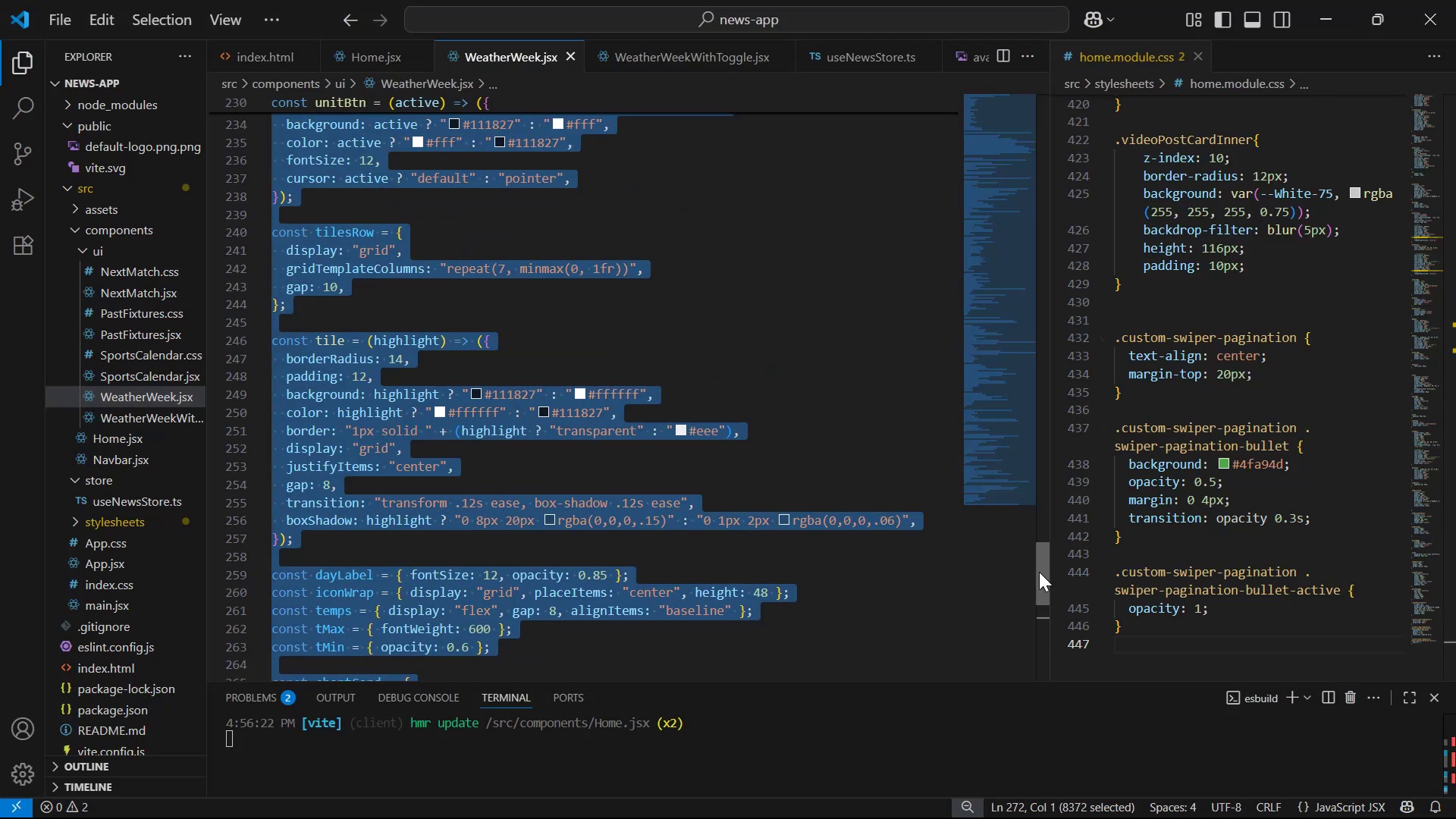 
scroll: coordinate [879, 351], scroll_direction: down, amount: 46.0
 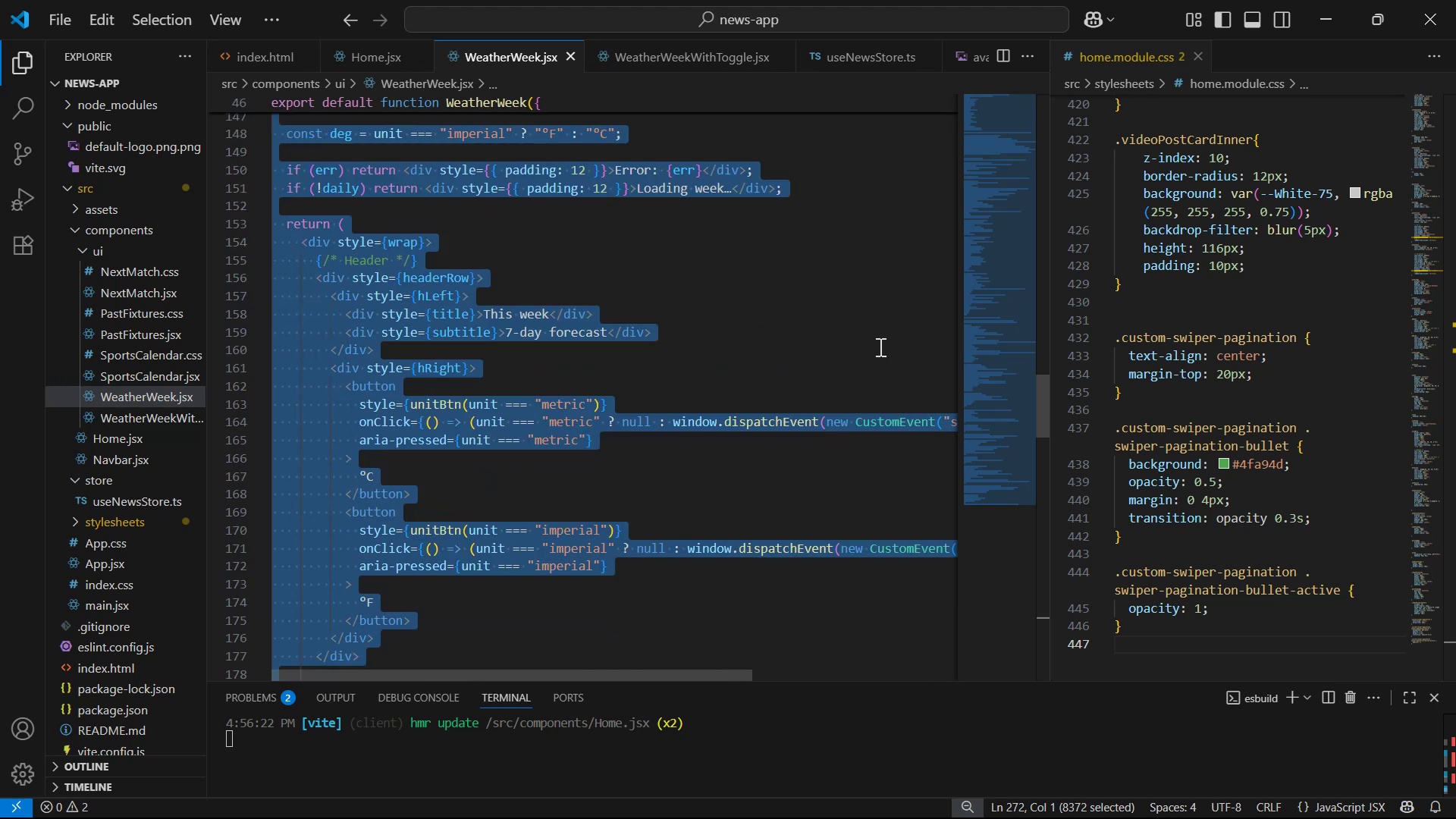 
left_click([879, 347])
 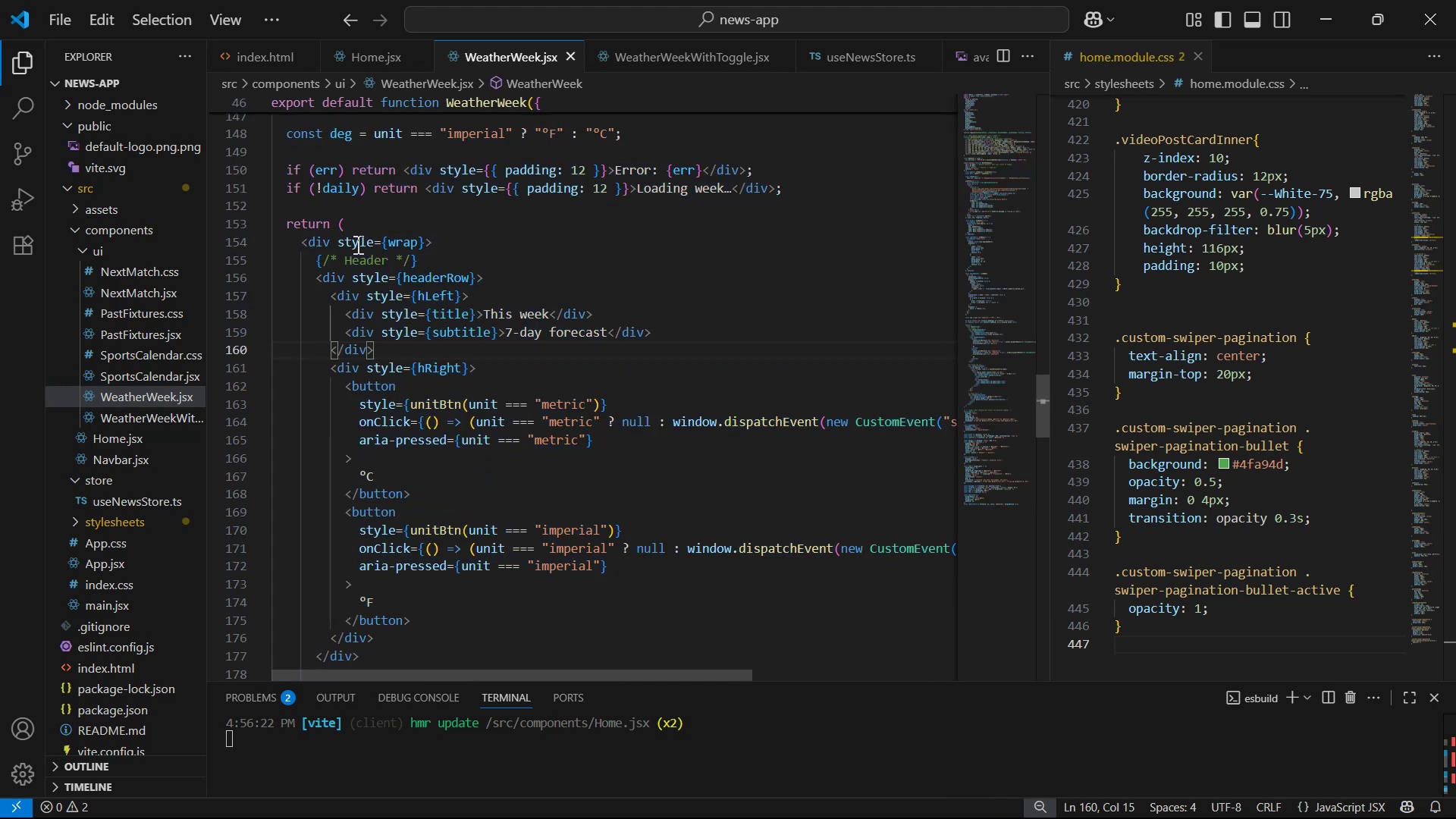 
left_click([391, 237])
 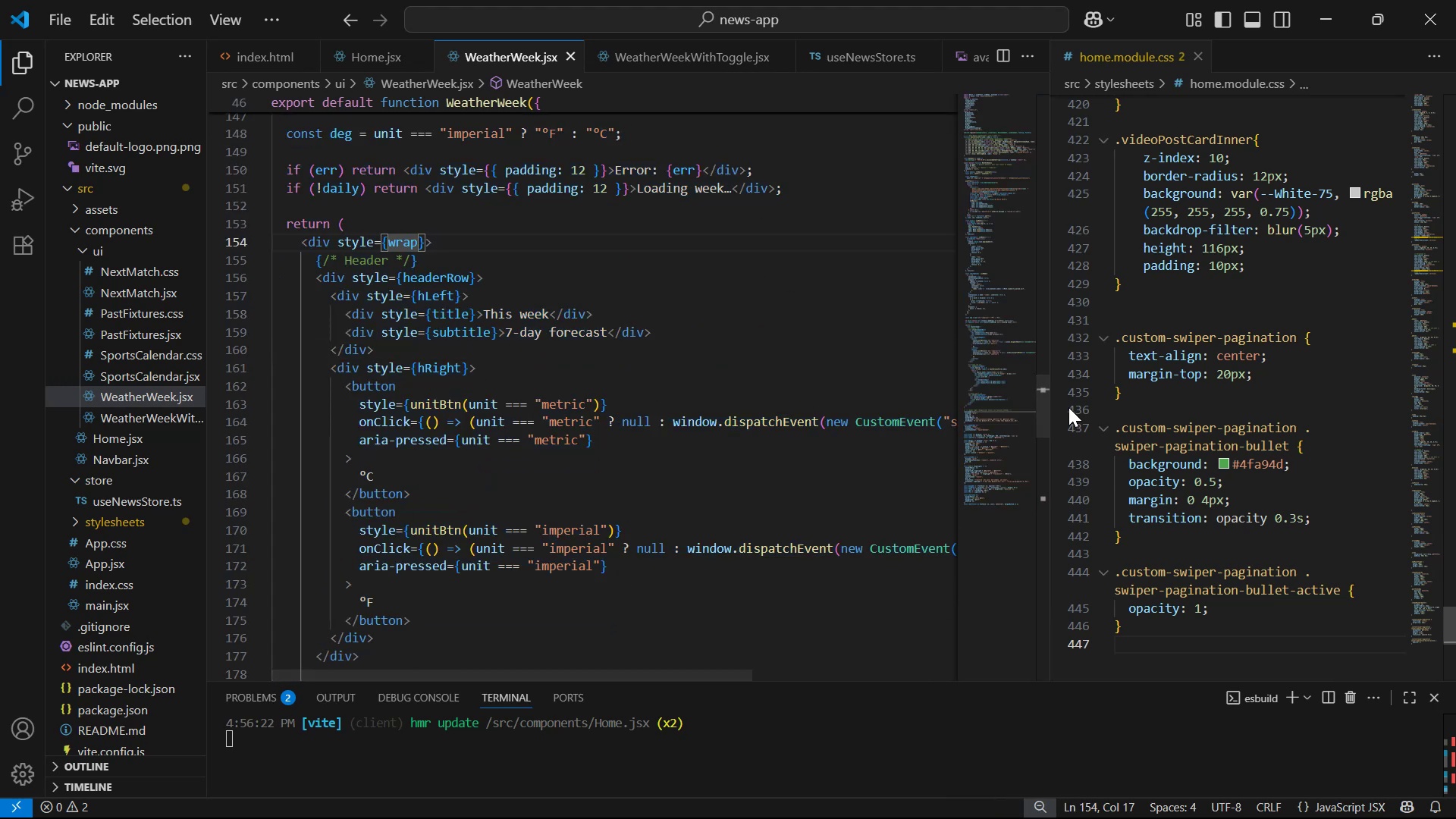 
left_click([1047, 416])
 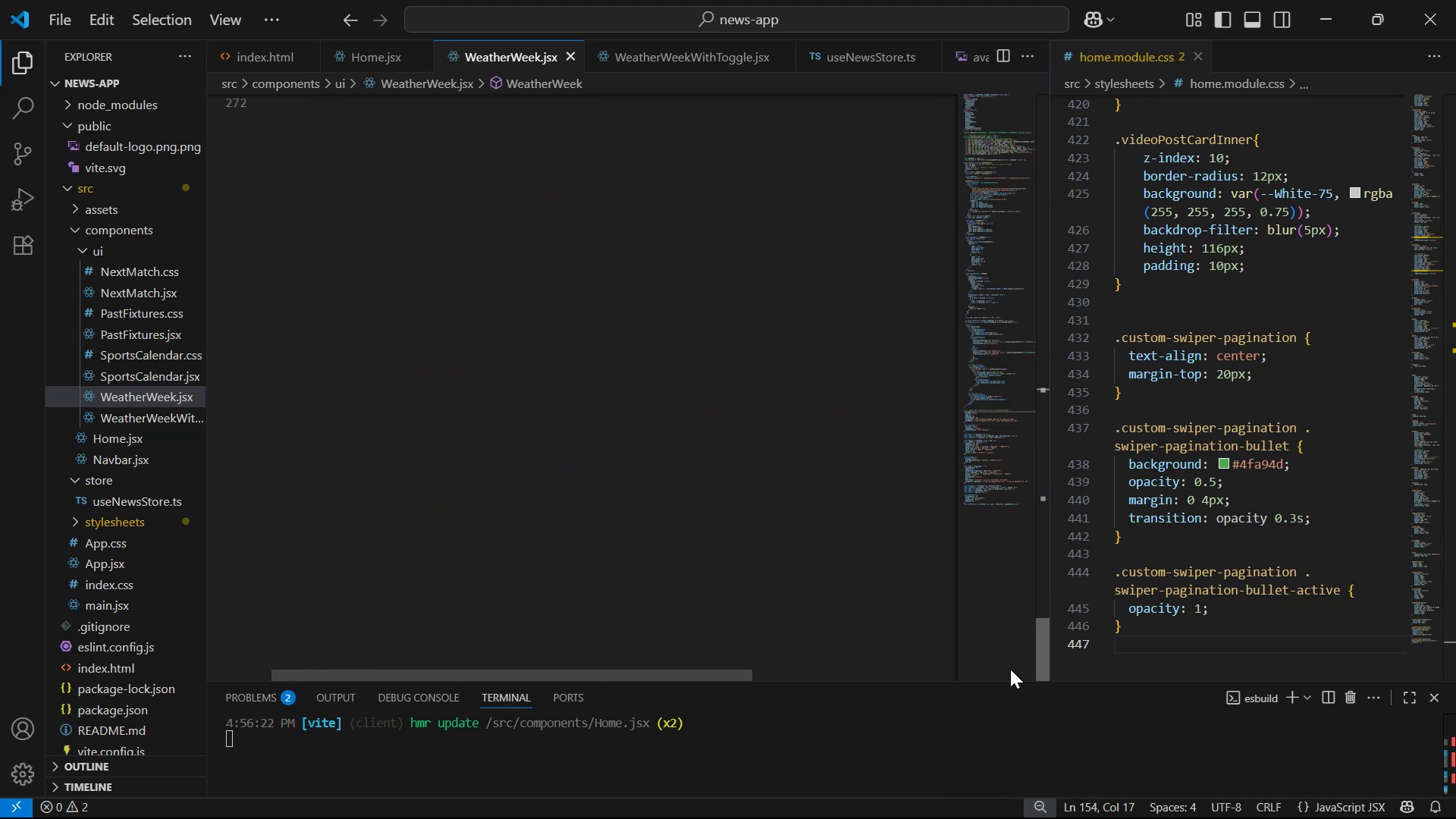 
scroll: coordinate [796, 508], scroll_direction: up, amount: 14.0
 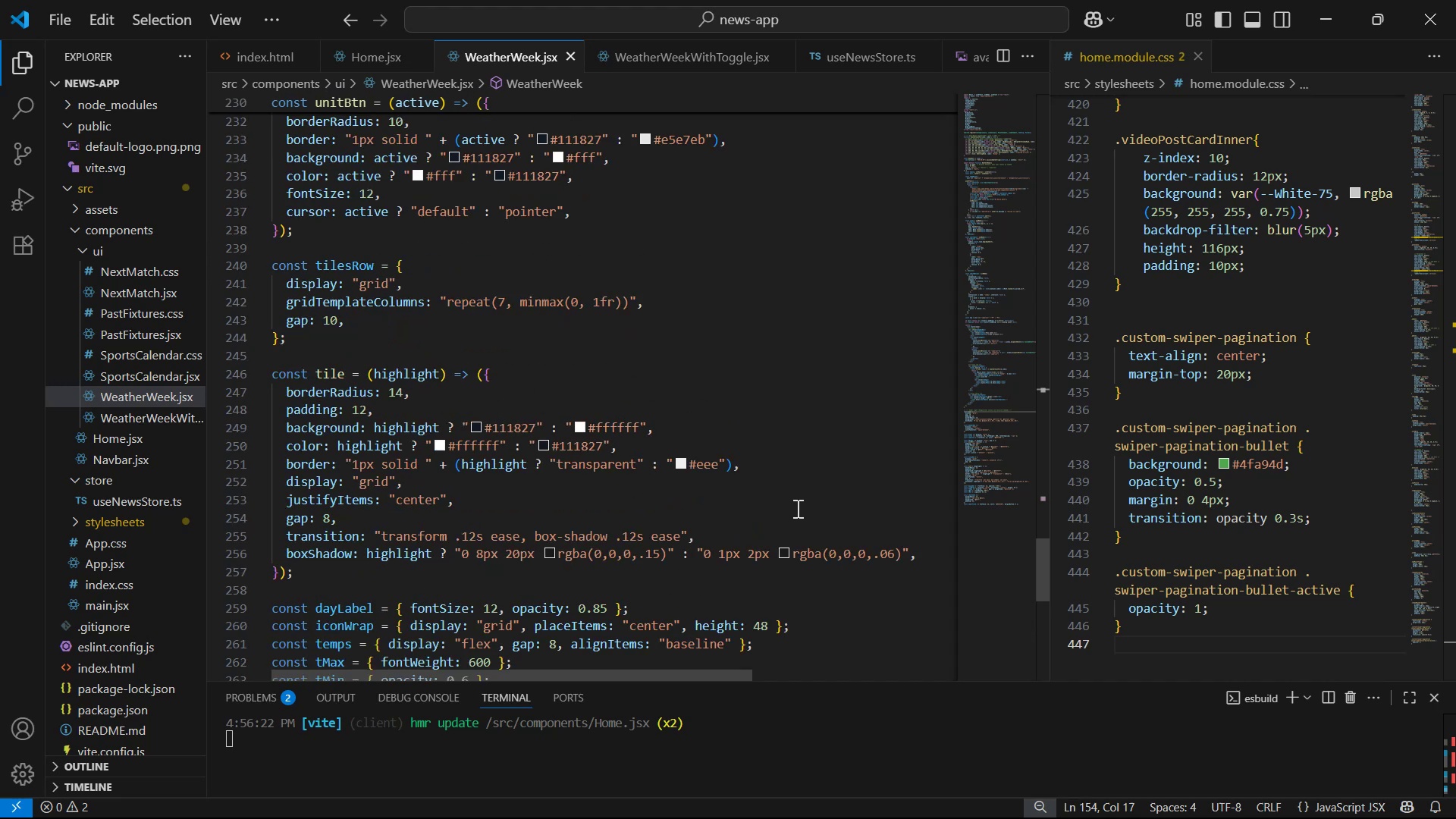 
key(Alt+AltLeft)
 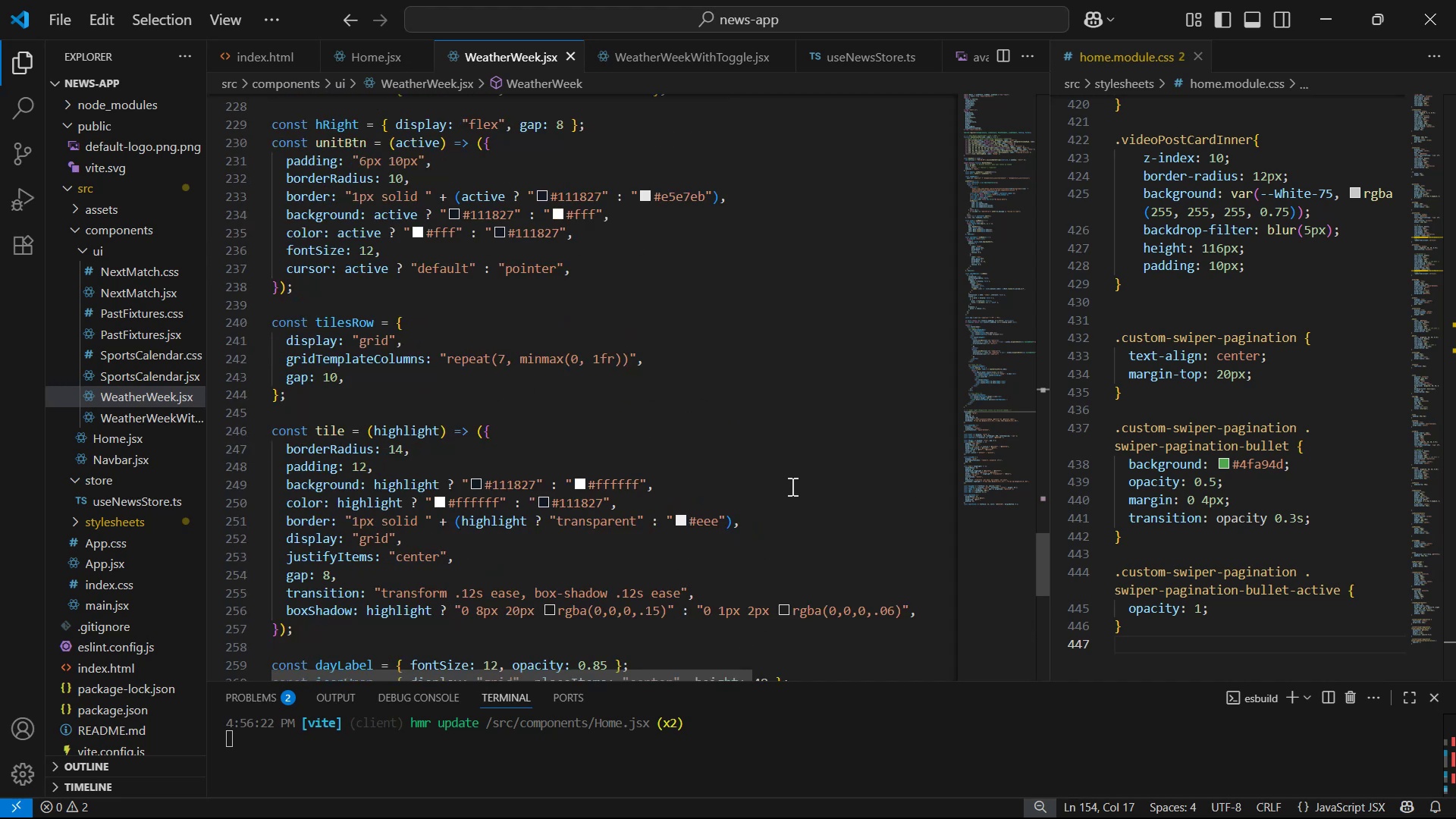 
key(Alt+Tab)
 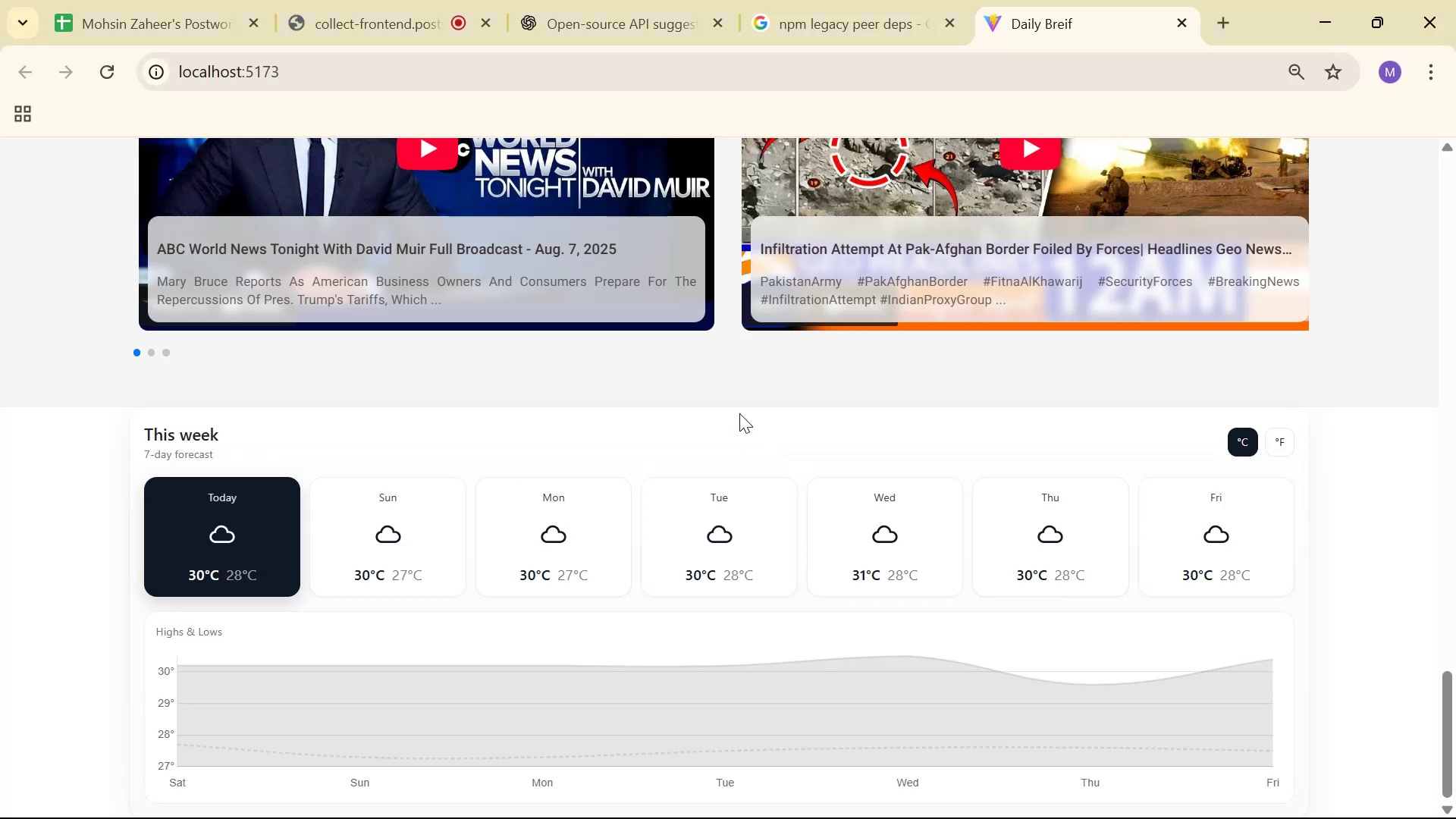 
scroll: coordinate [1441, 450], scroll_direction: down, amount: 10.0
 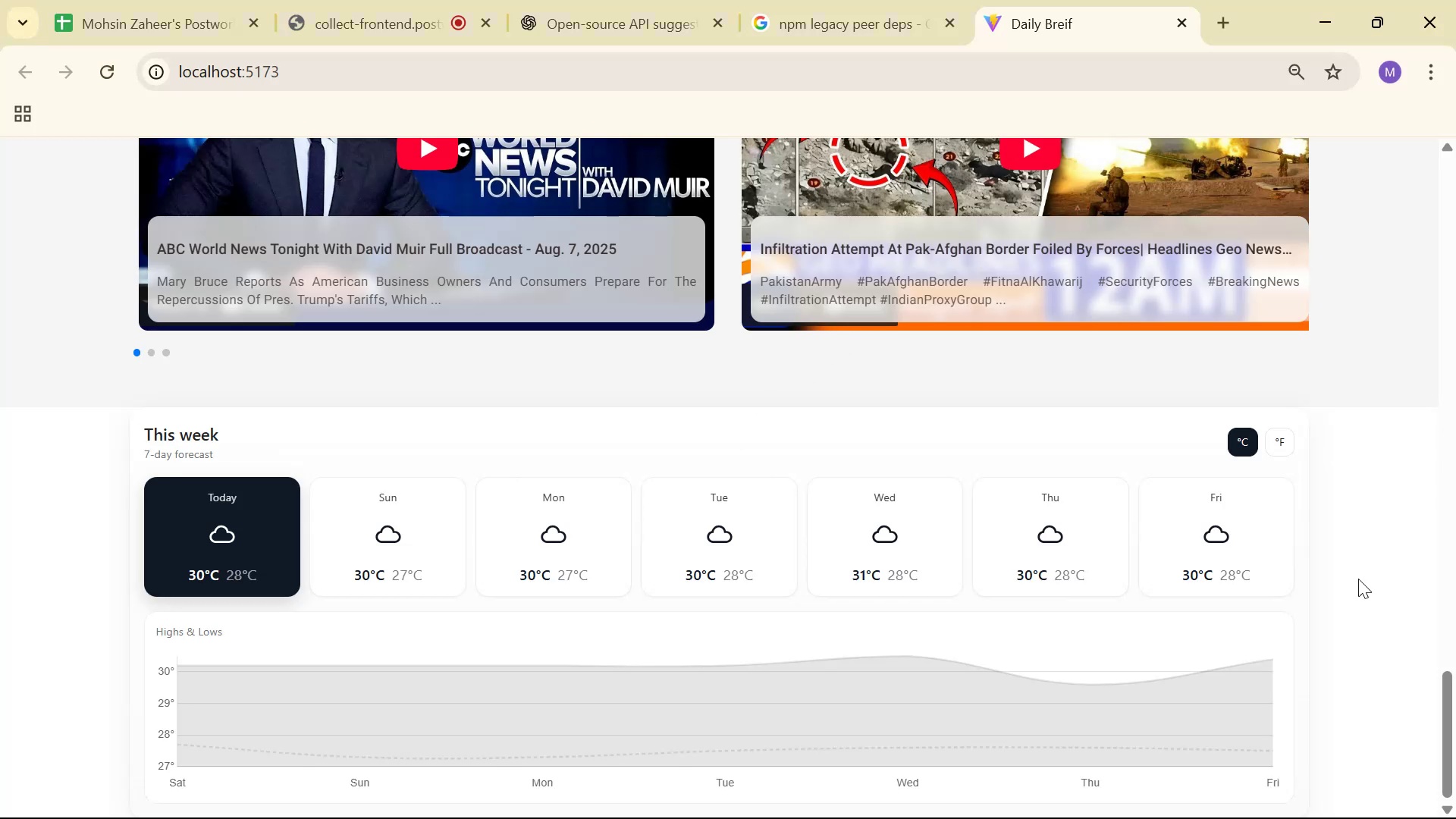 
left_click([1178, 531])
 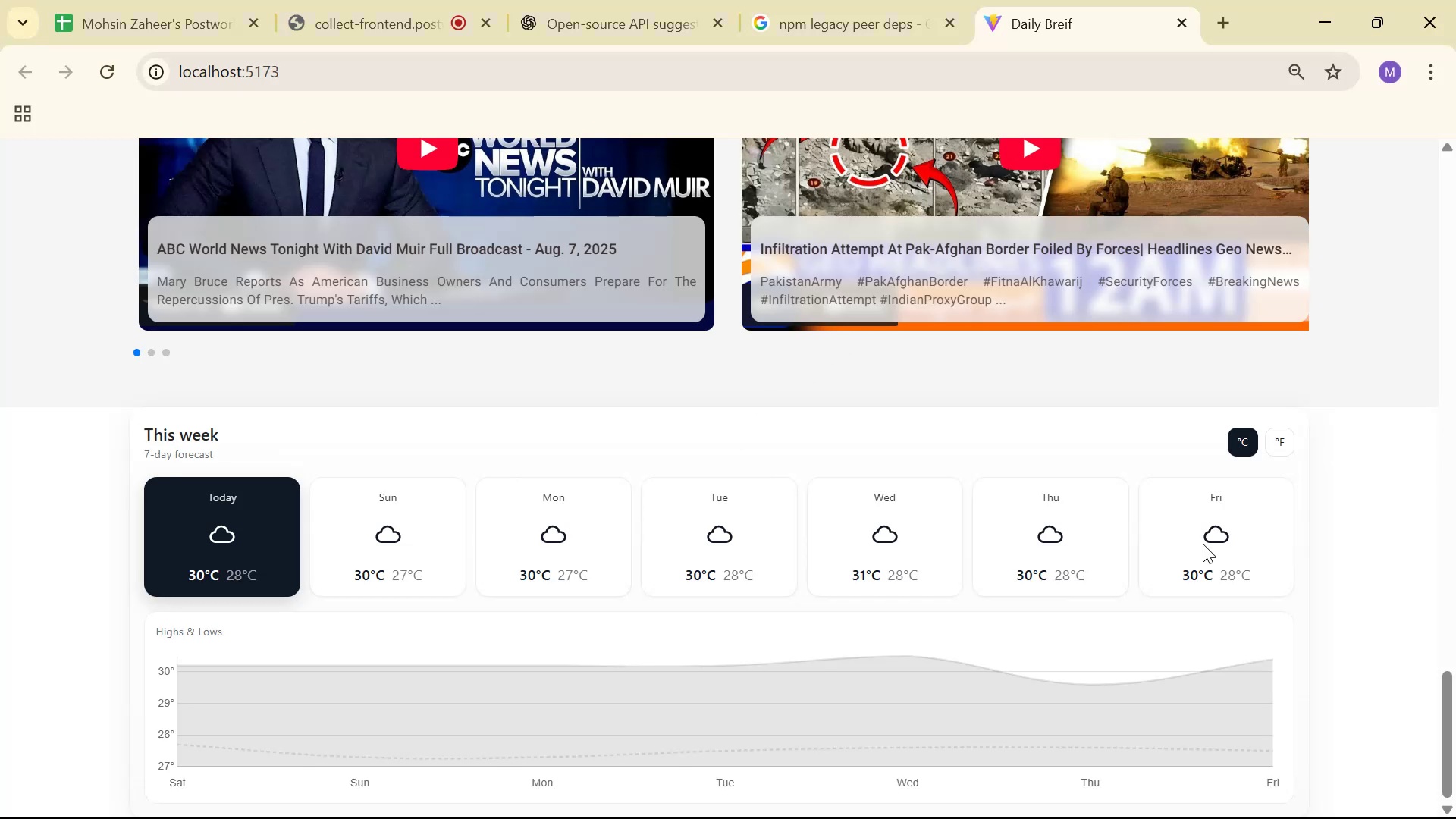 
double_click([1217, 548])
 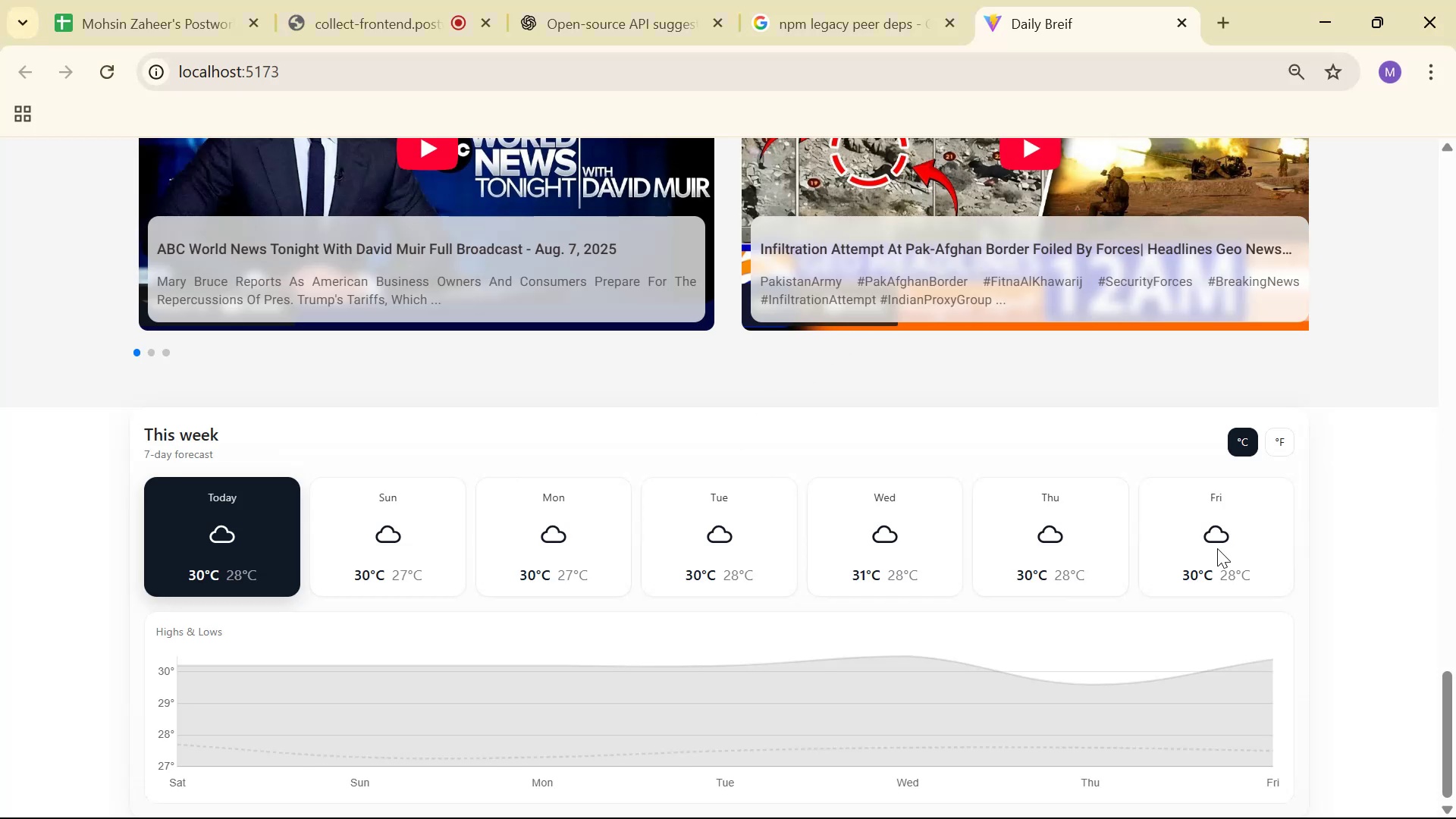 
triple_click([1217, 548])
 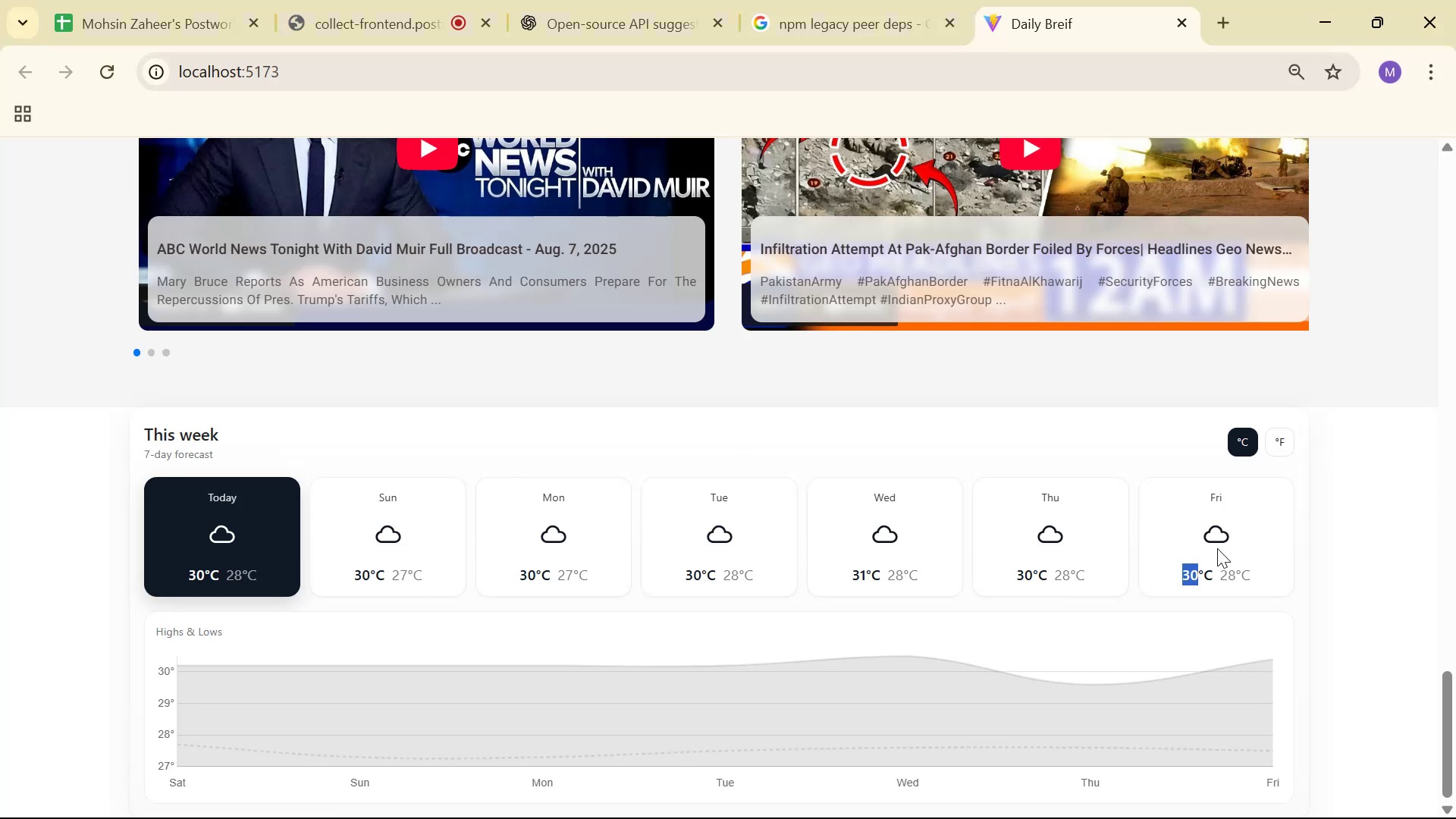 
triple_click([1217, 548])
 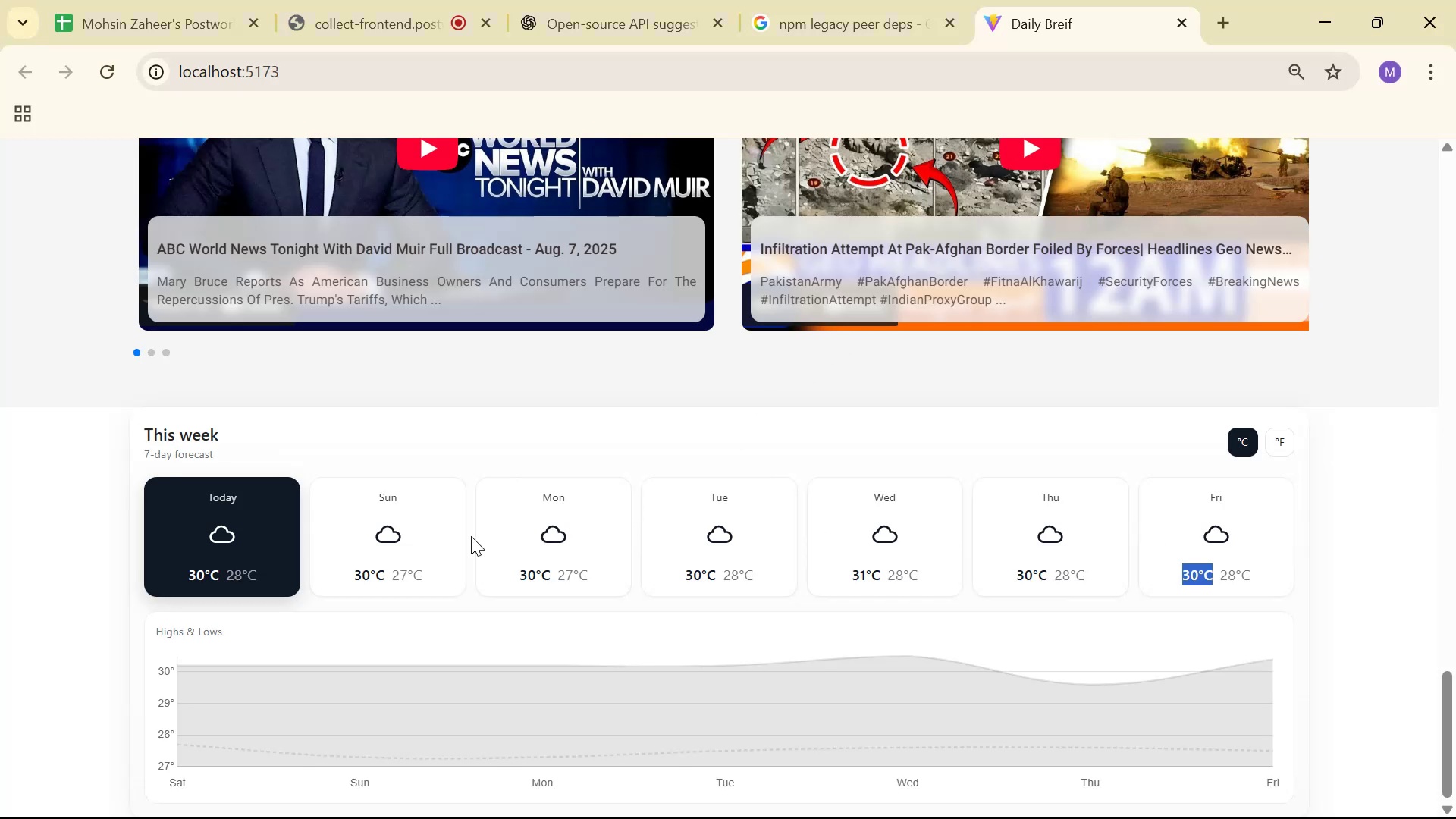 
double_click([432, 536])
 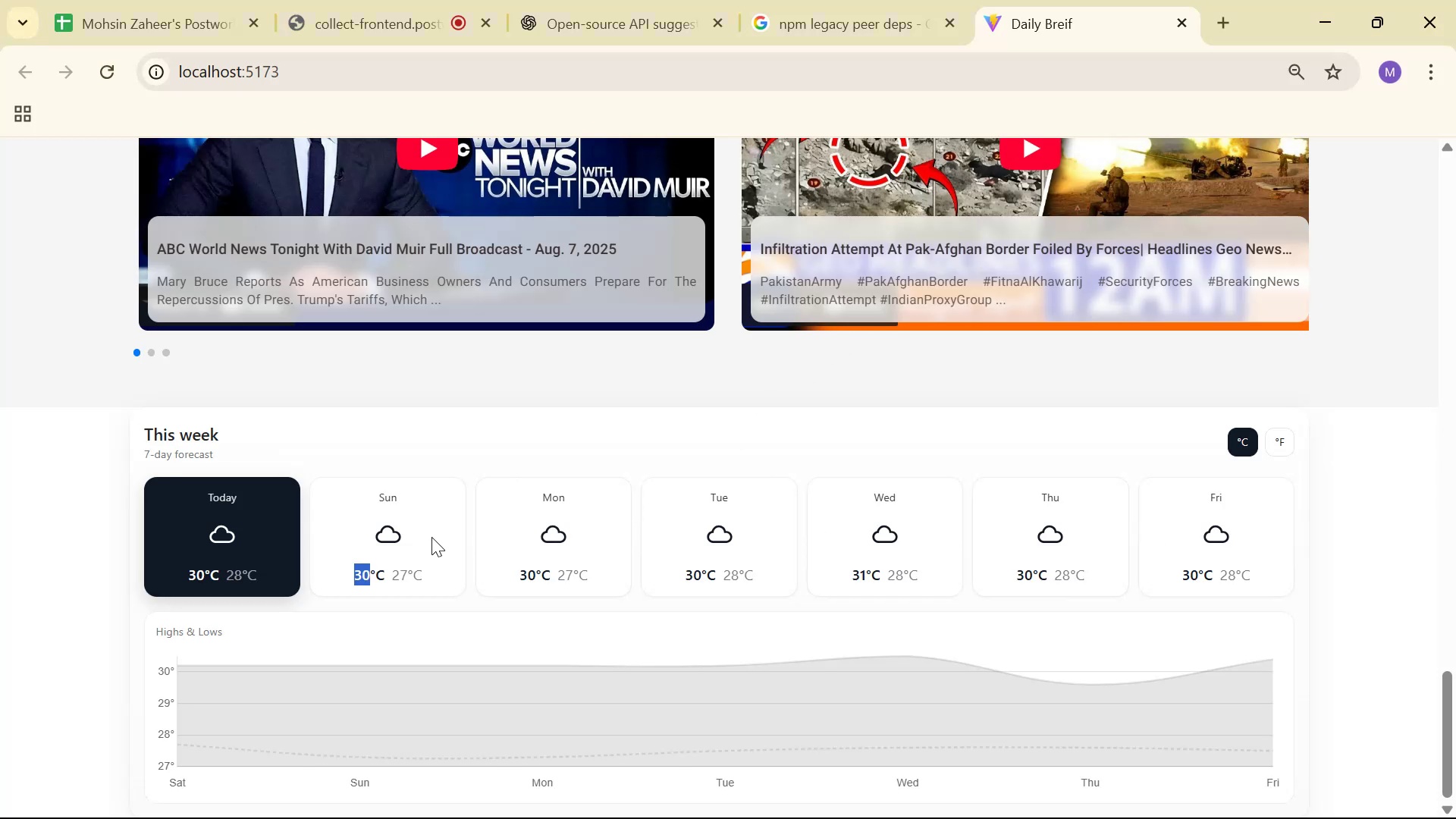 
triple_click([431, 537])
 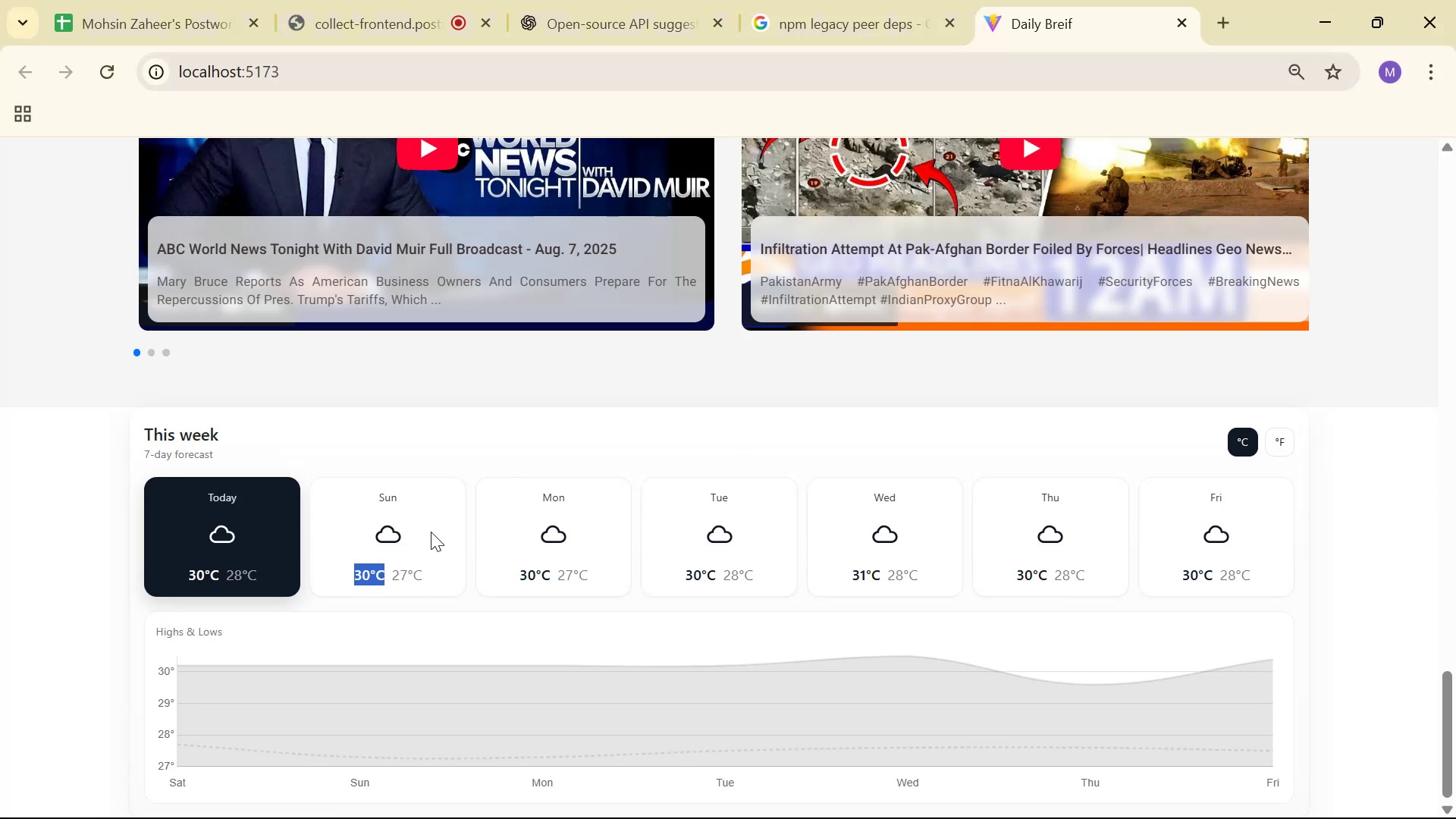 
left_click([445, 435])
 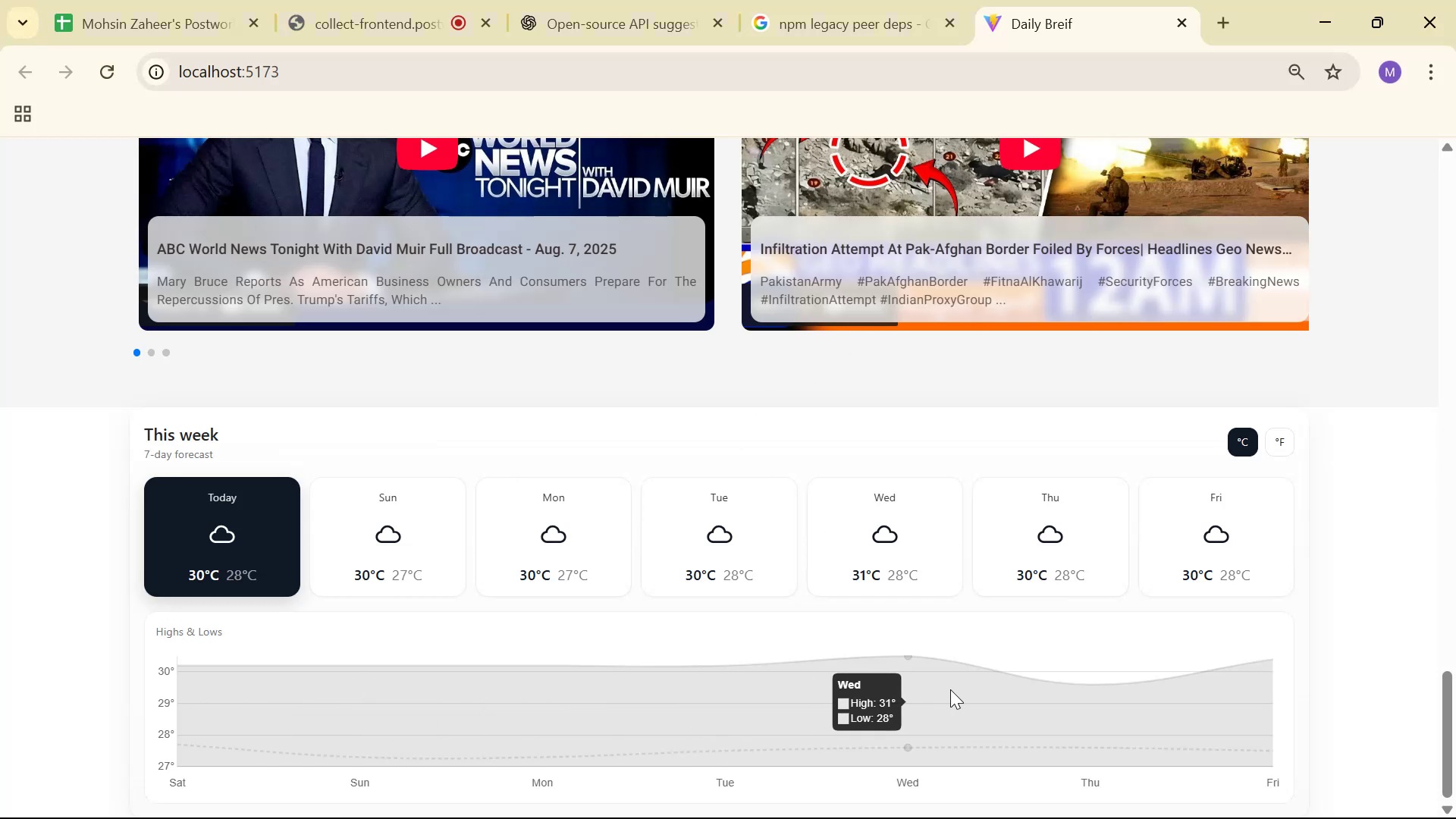 
scroll: coordinate [1430, 463], scroll_direction: down, amount: 2.0
 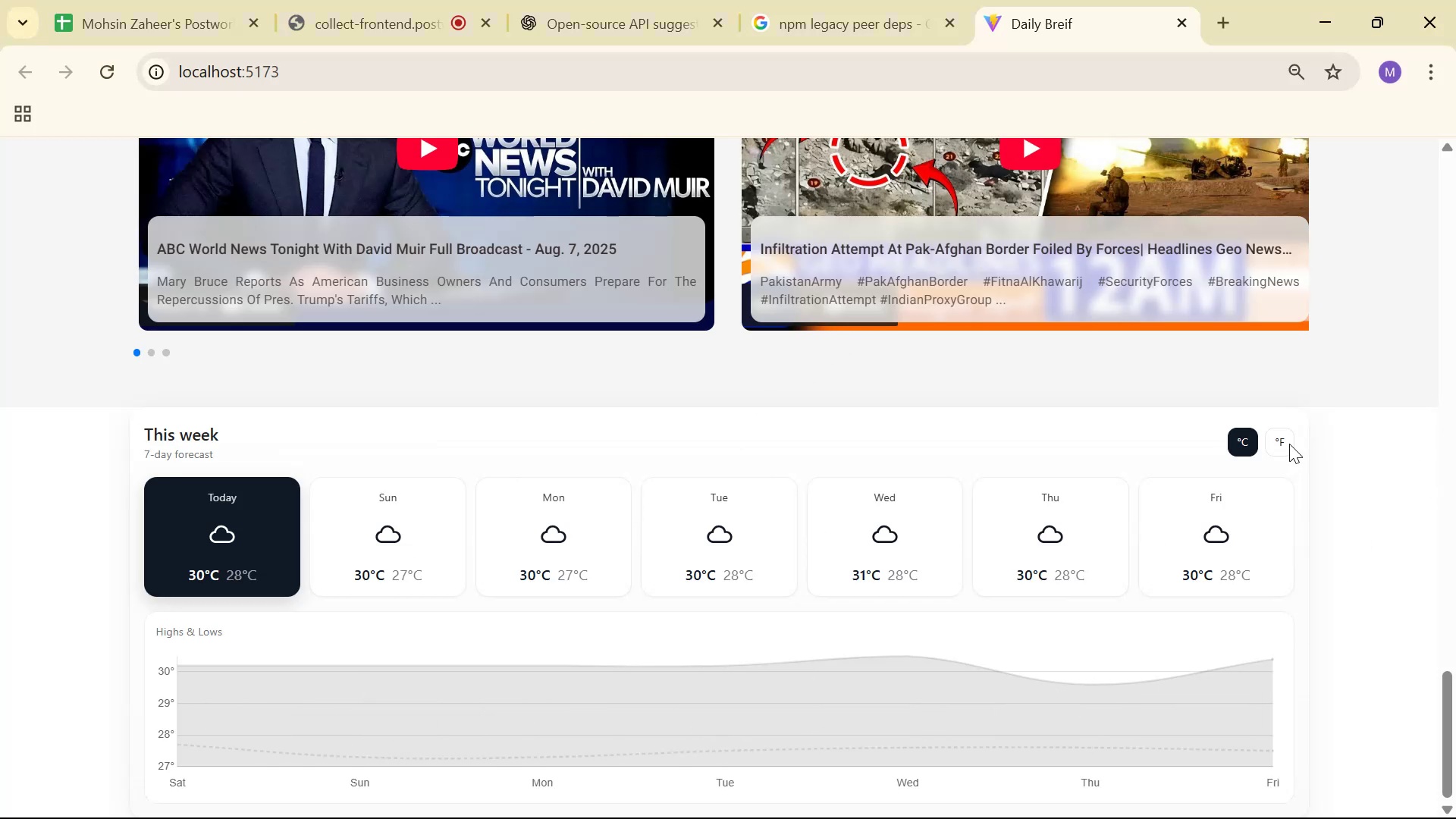 
left_click([1265, 438])
 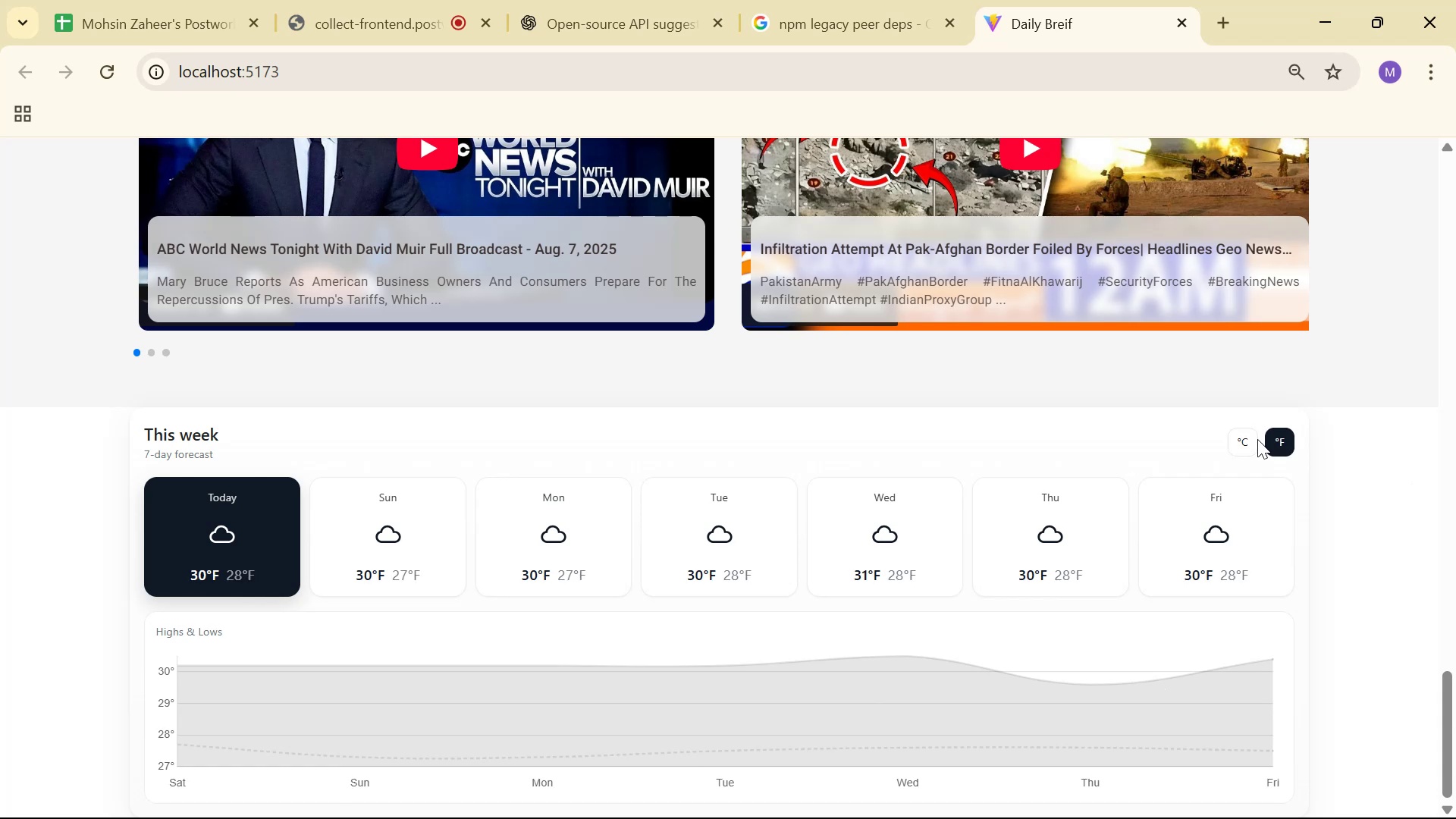 
left_click([1250, 441])
 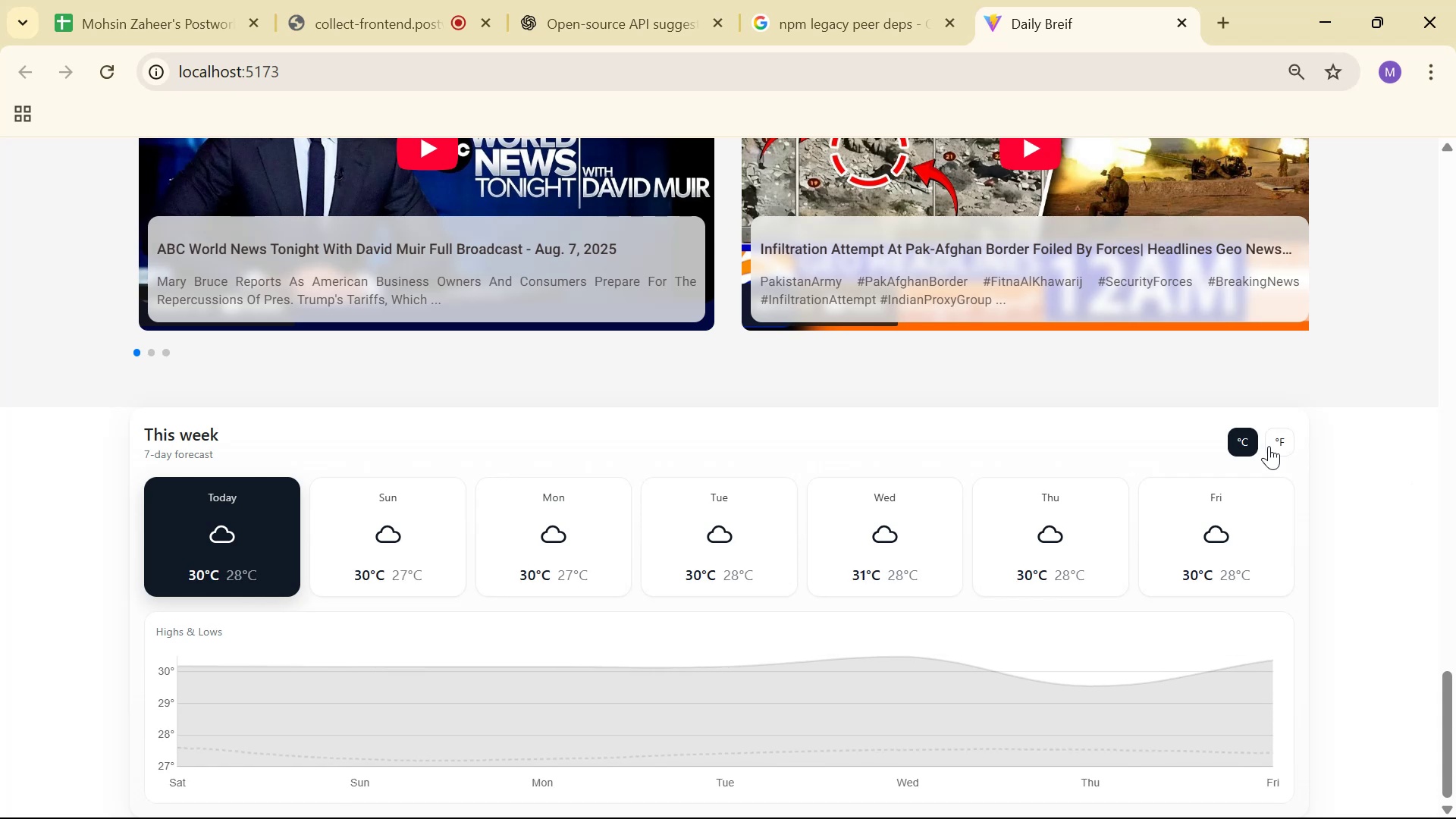 
left_click([1276, 444])
 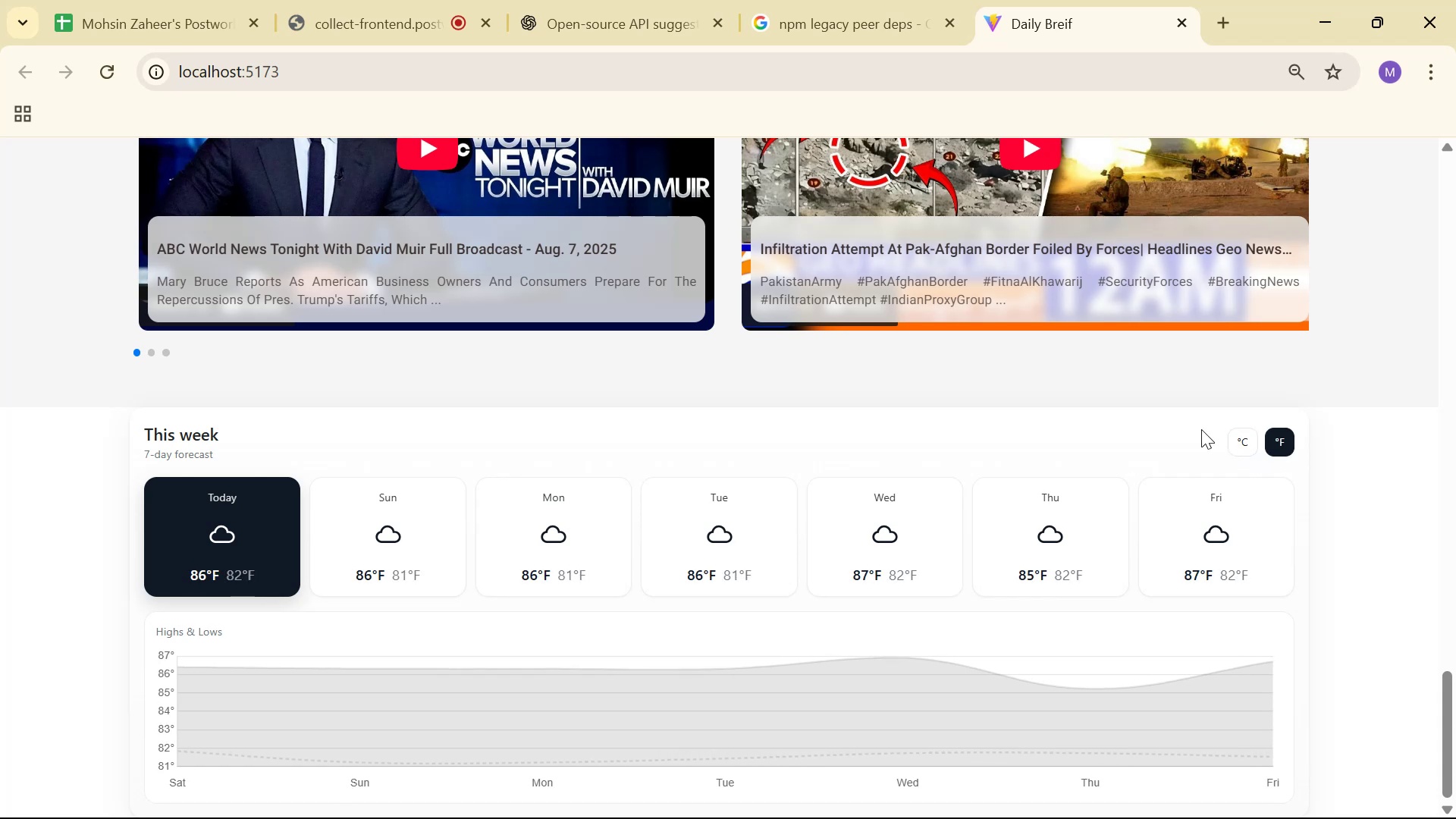 
left_click([1207, 430])
 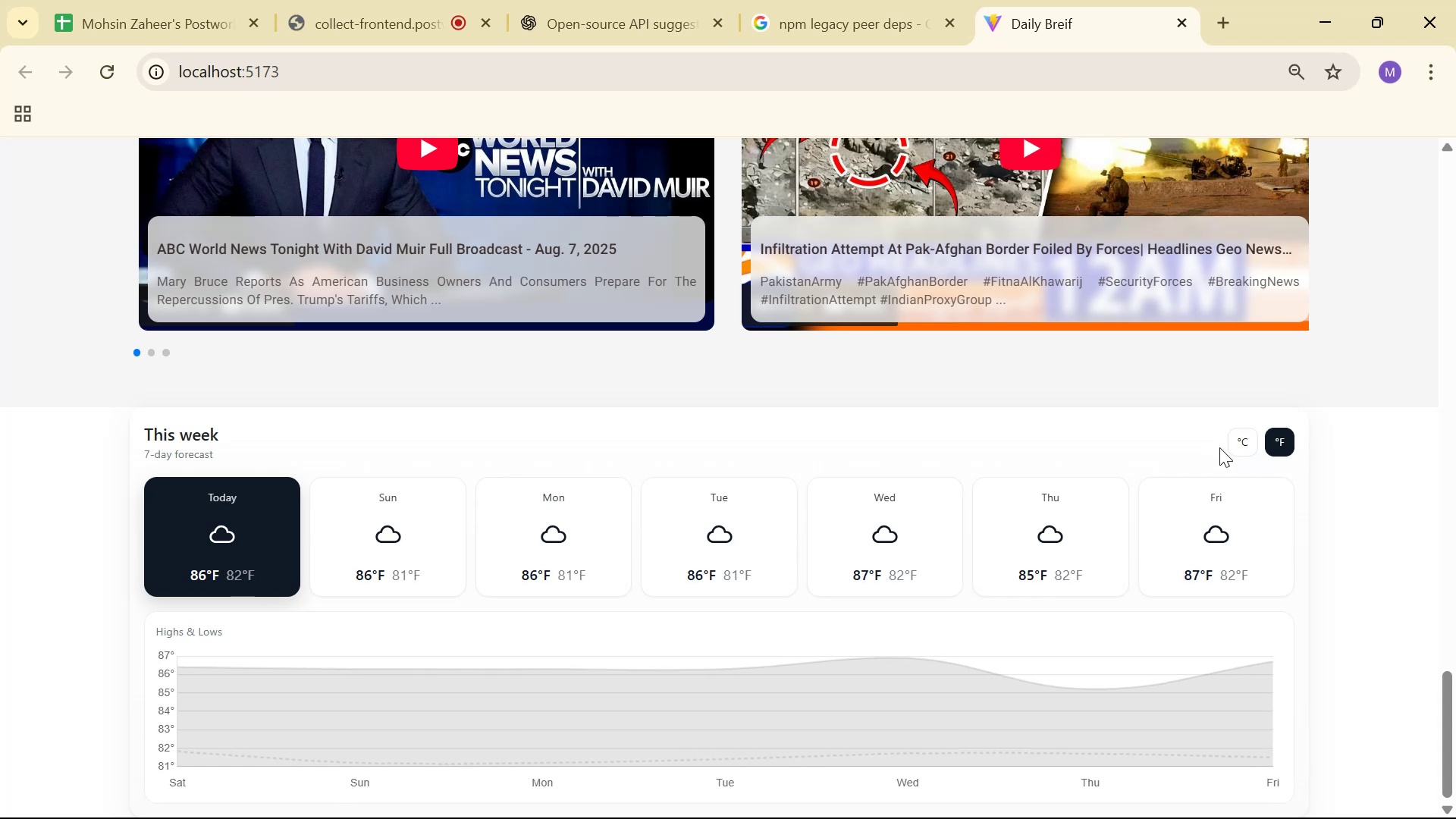 
left_click([1264, 442])
 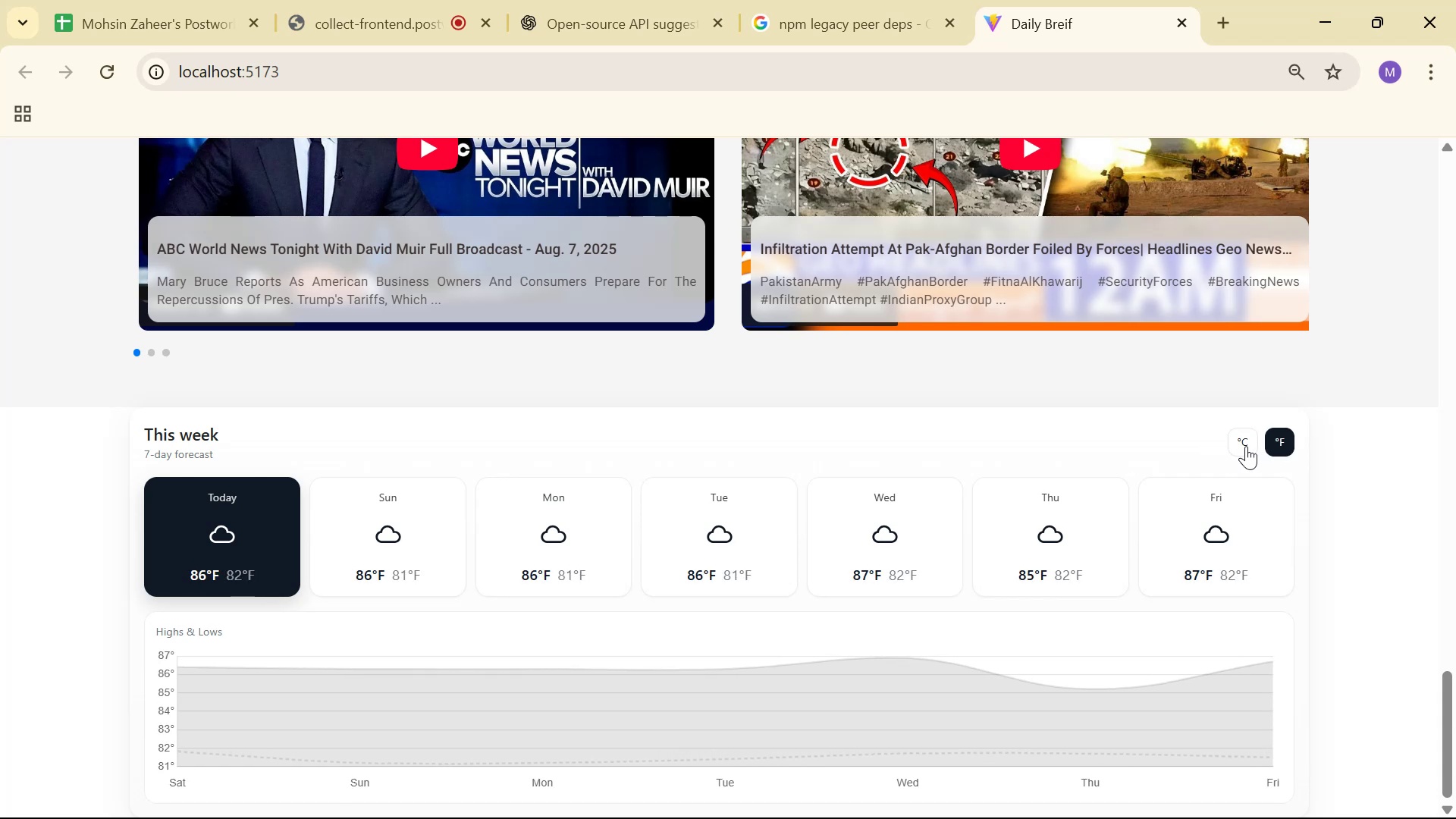 
left_click([1245, 447])
 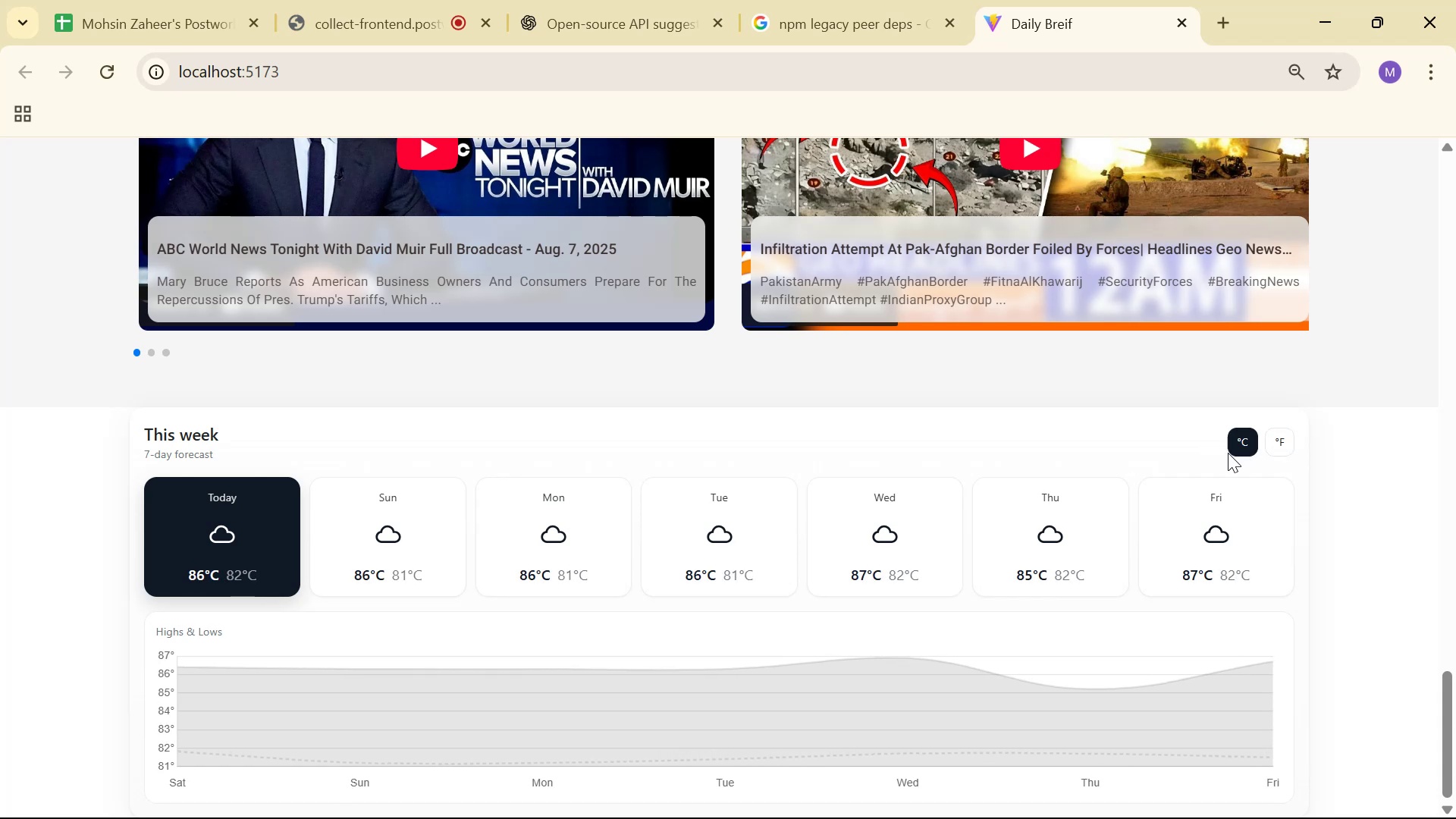 
scroll: coordinate [1319, 438], scroll_direction: down, amount: 4.0
 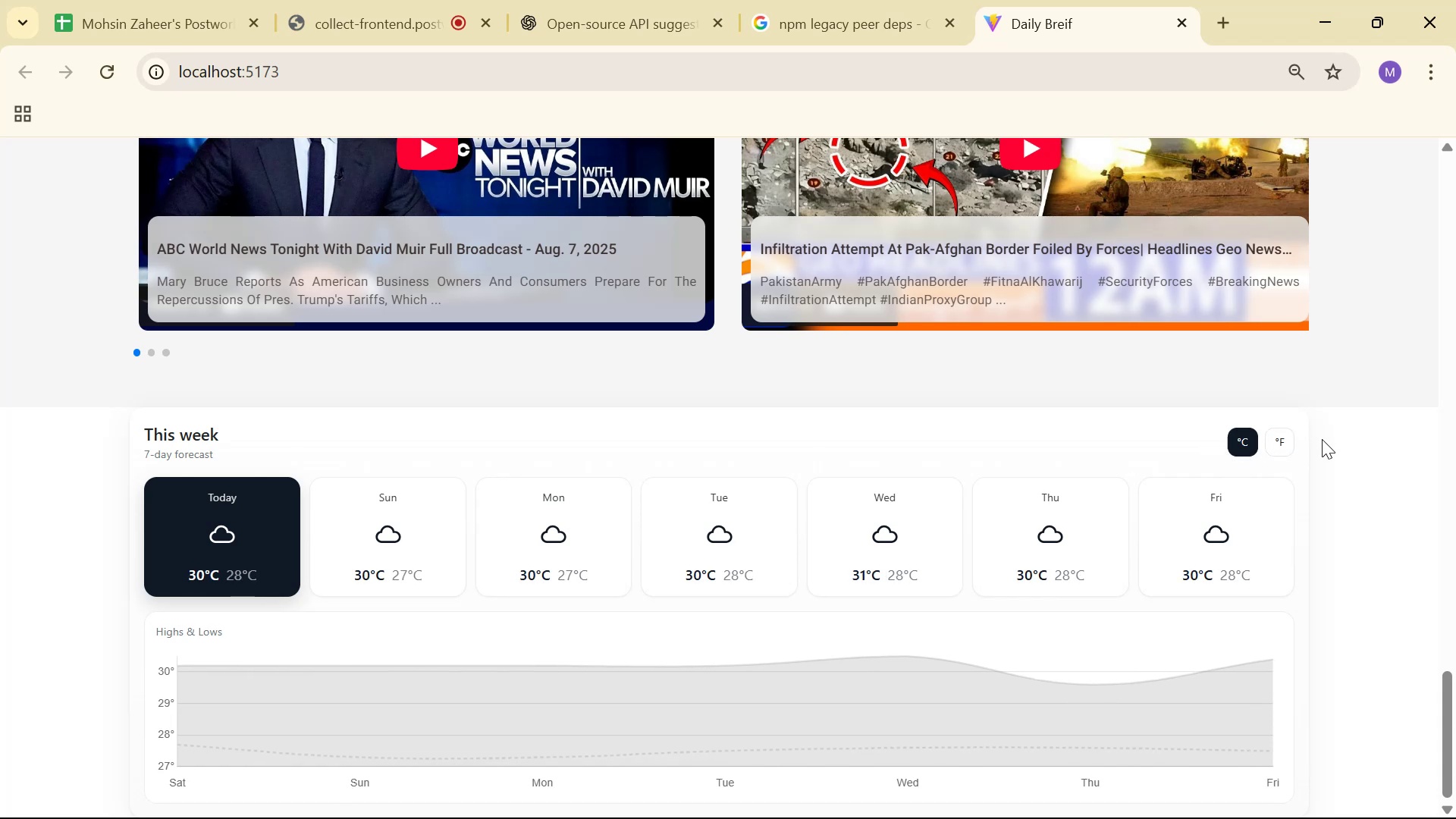 
key(Alt+AltLeft)
 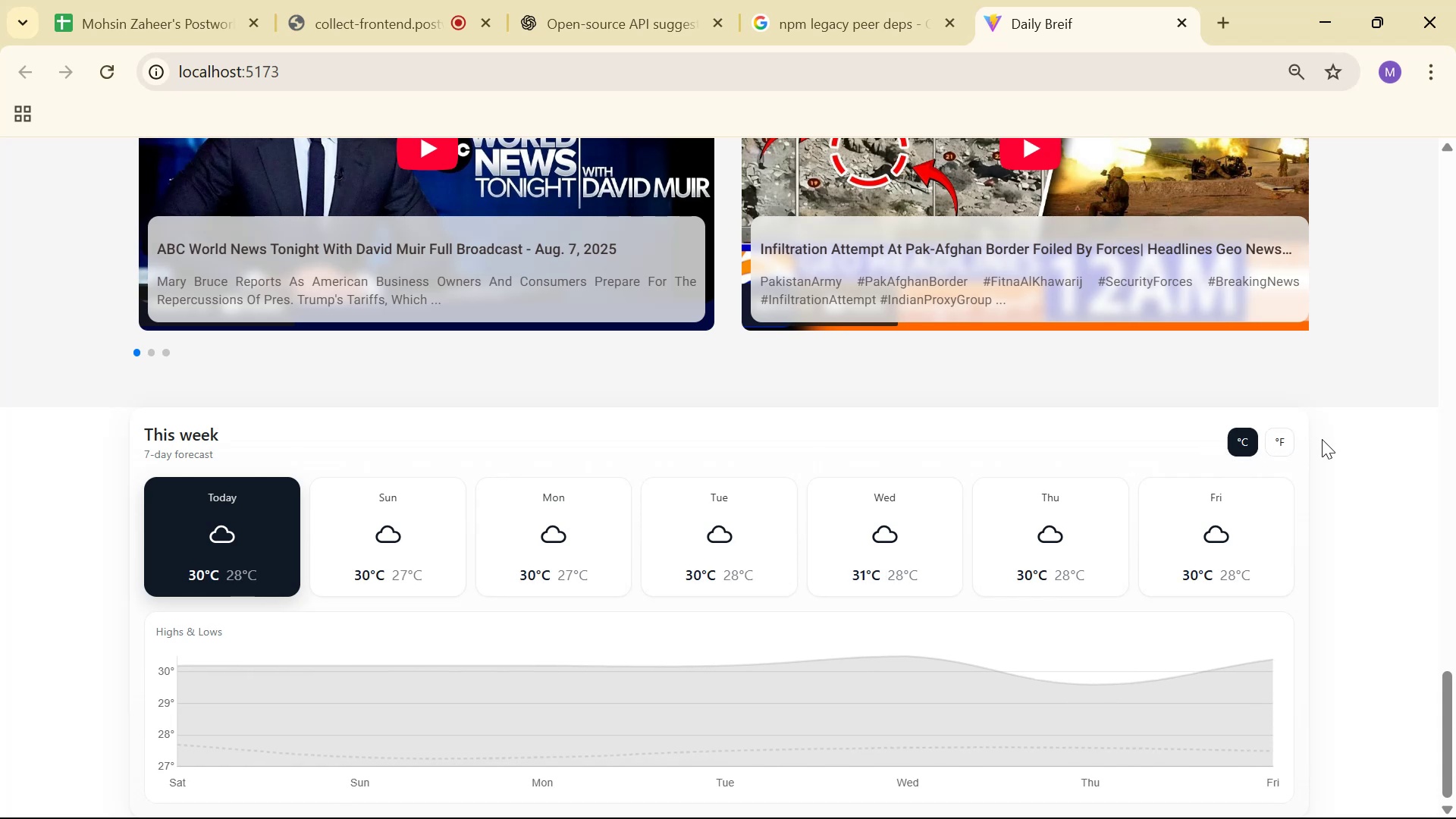 
key(Alt+Tab)
 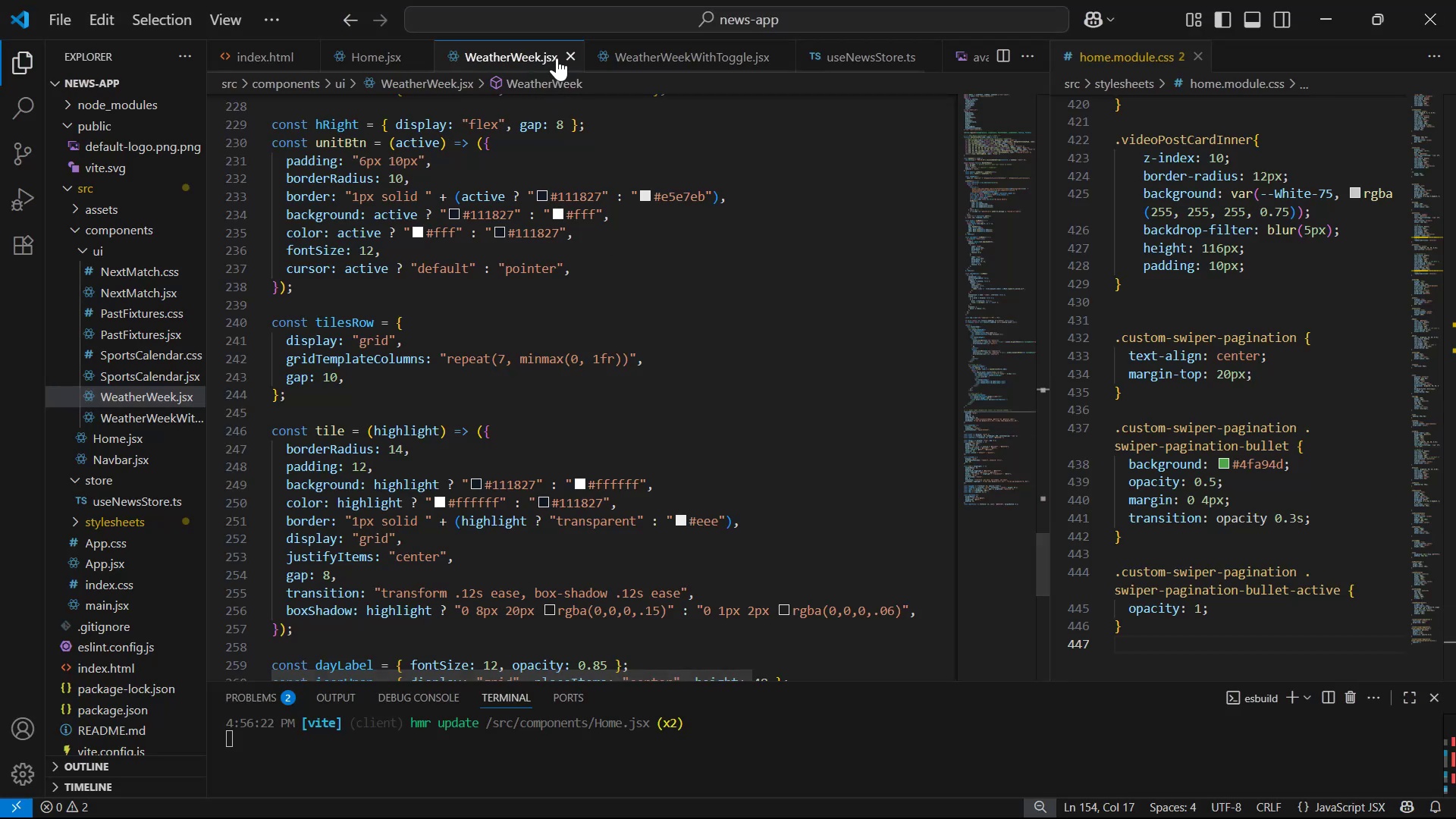 
double_click([579, 52])
 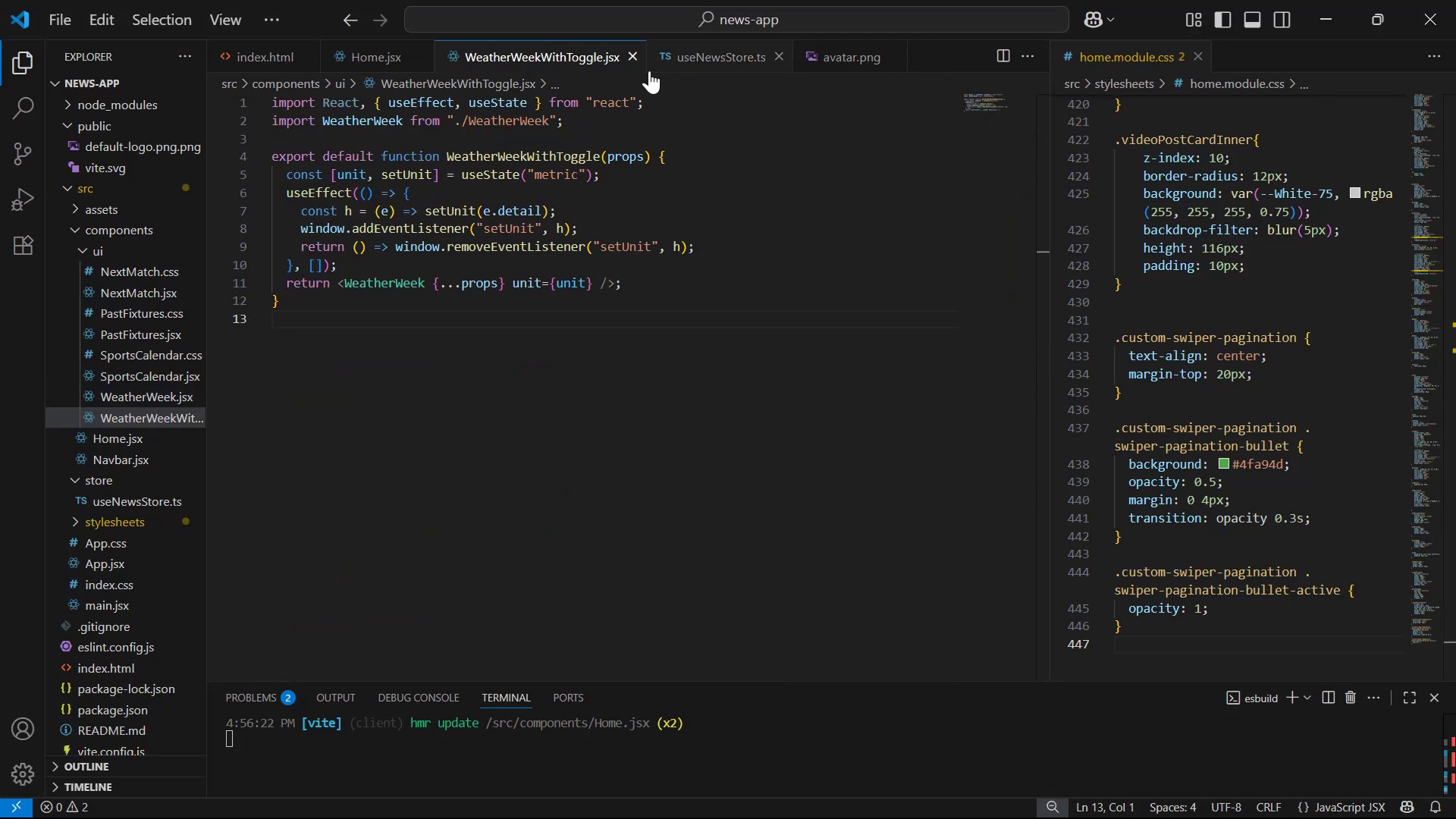 
left_click([626, 64])
 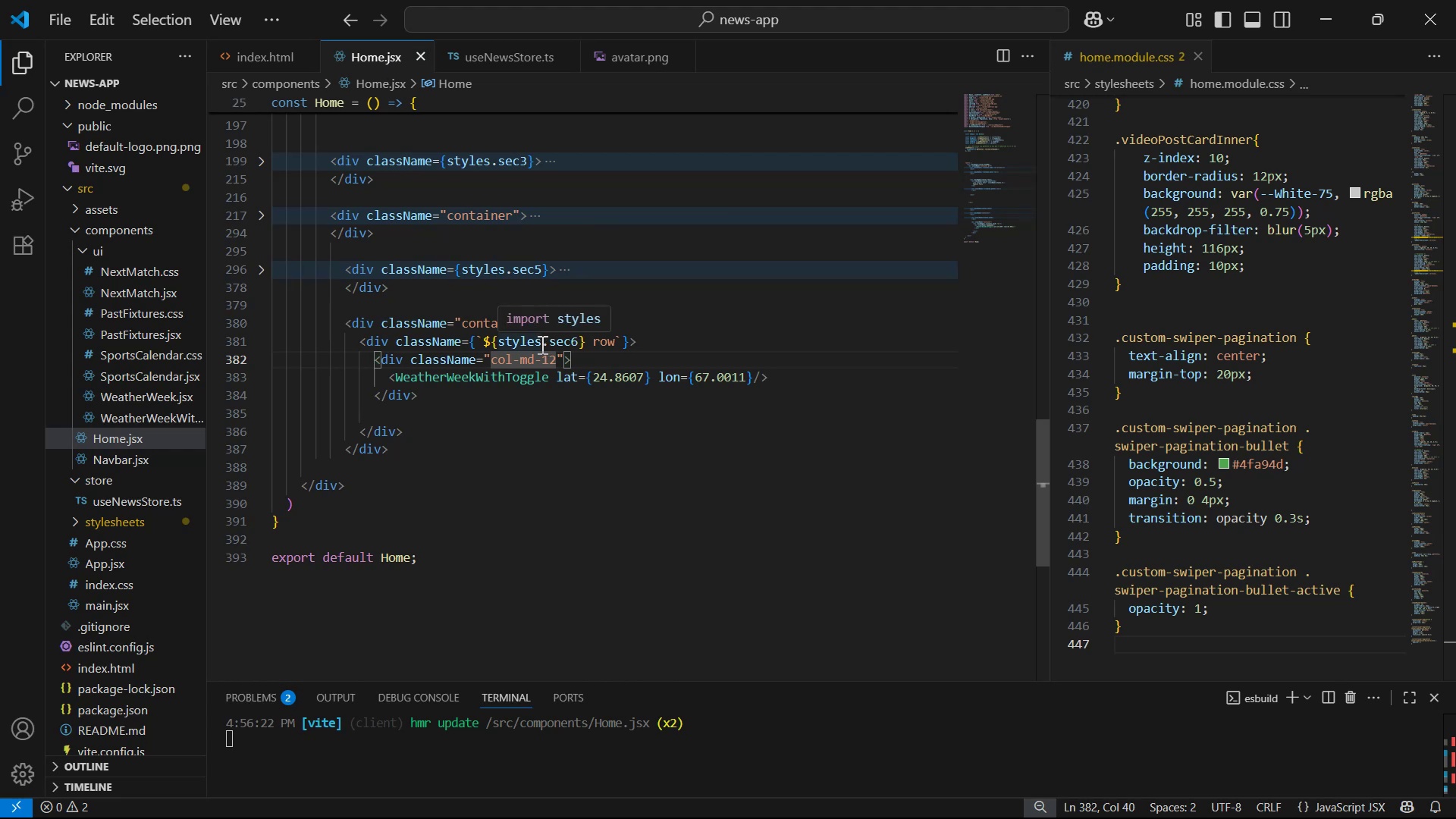 
key(Control+C)
 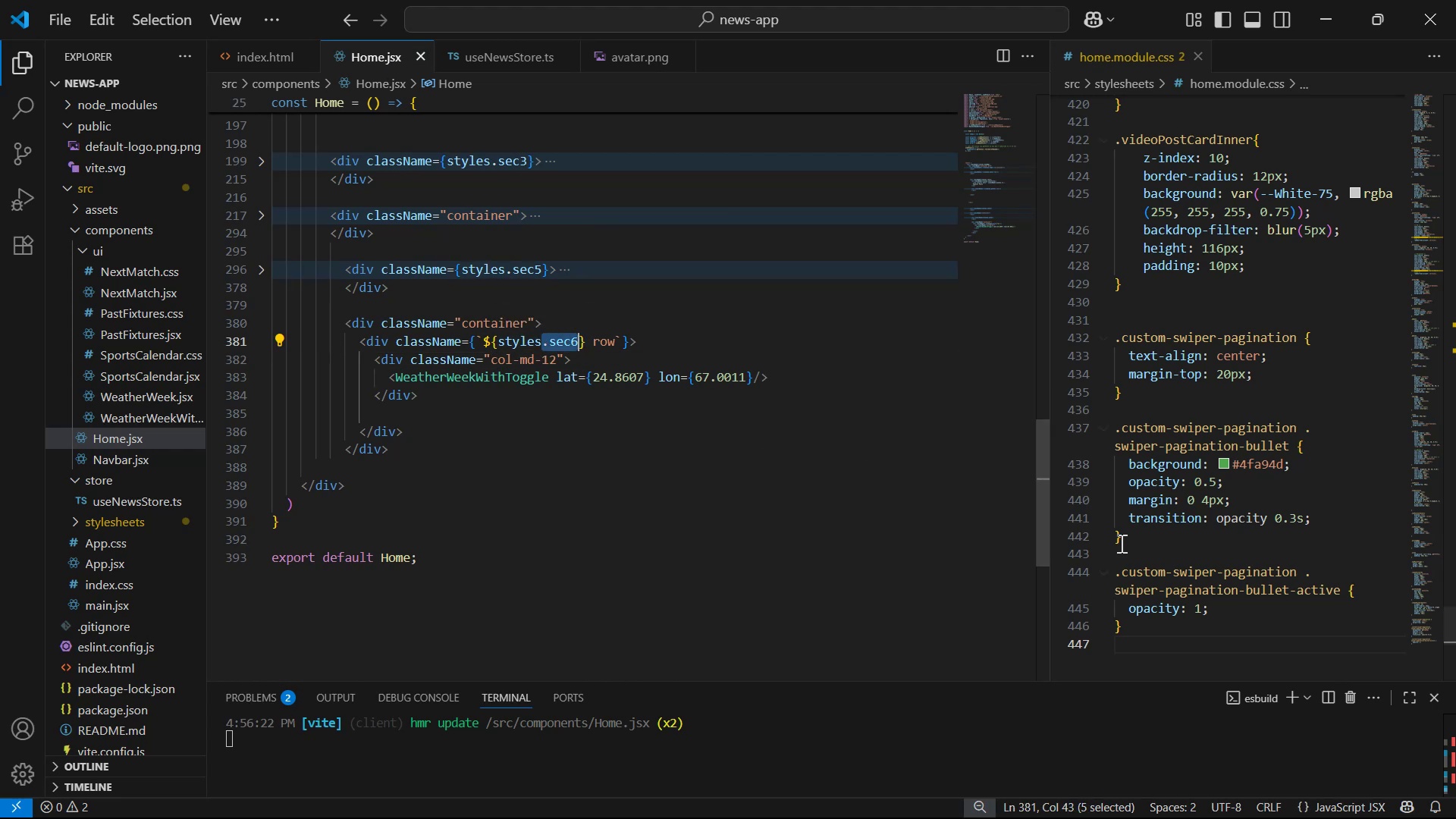 
key(Control+C)
 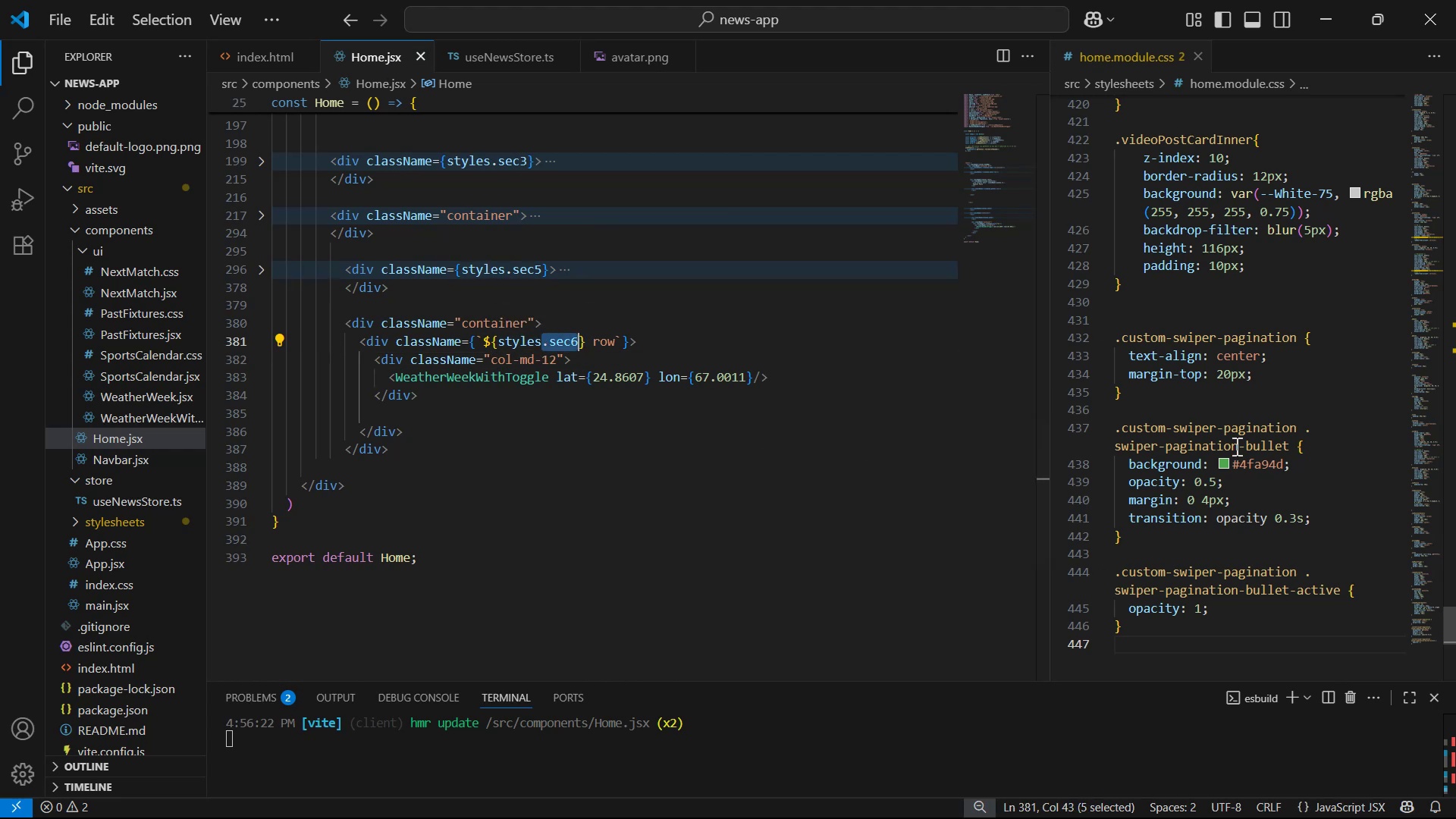 
scroll: coordinate [1254, 380], scroll_direction: down, amount: 10.0
 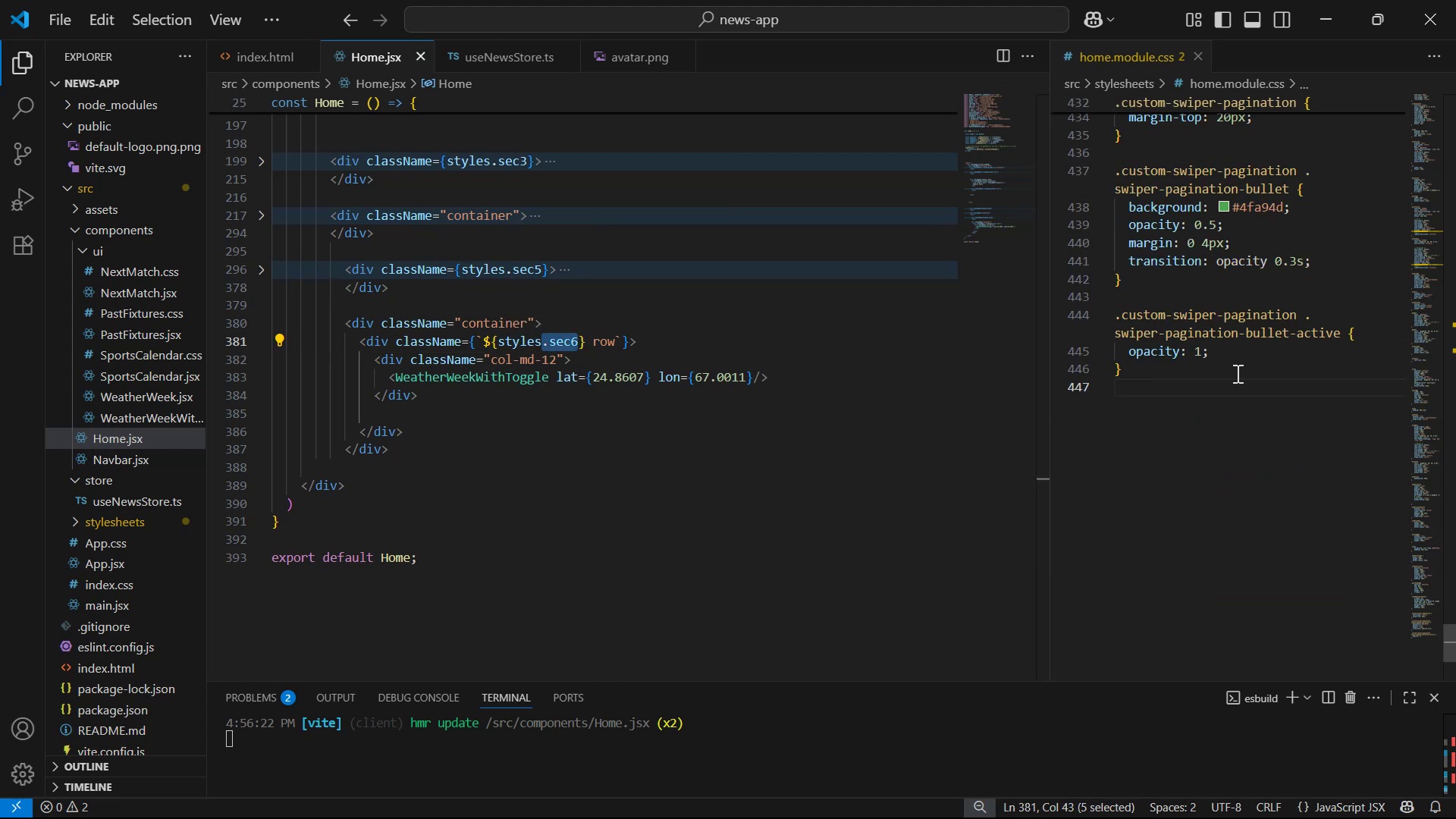 
left_click([1236, 373])
 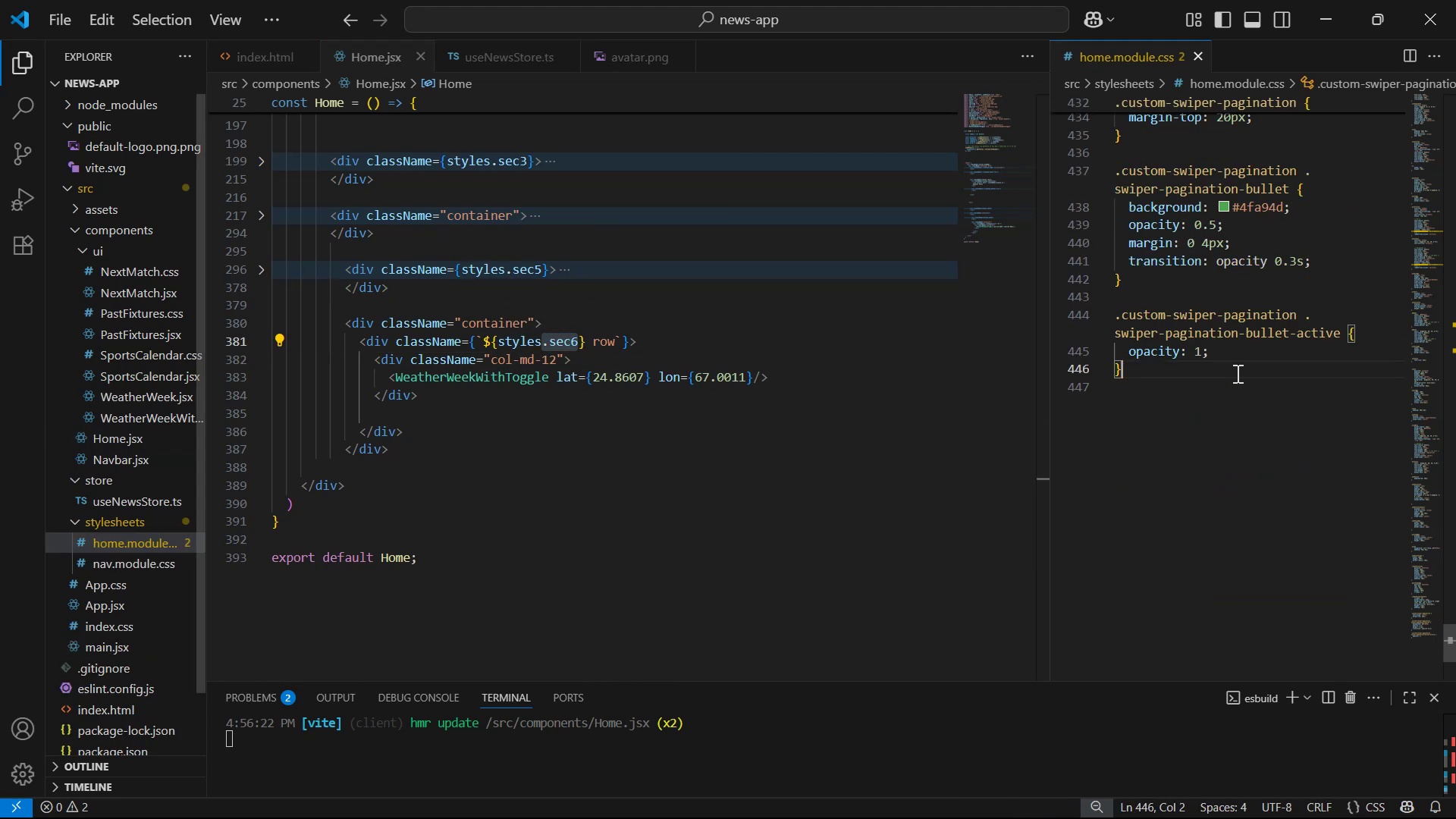 
key(Enter)
 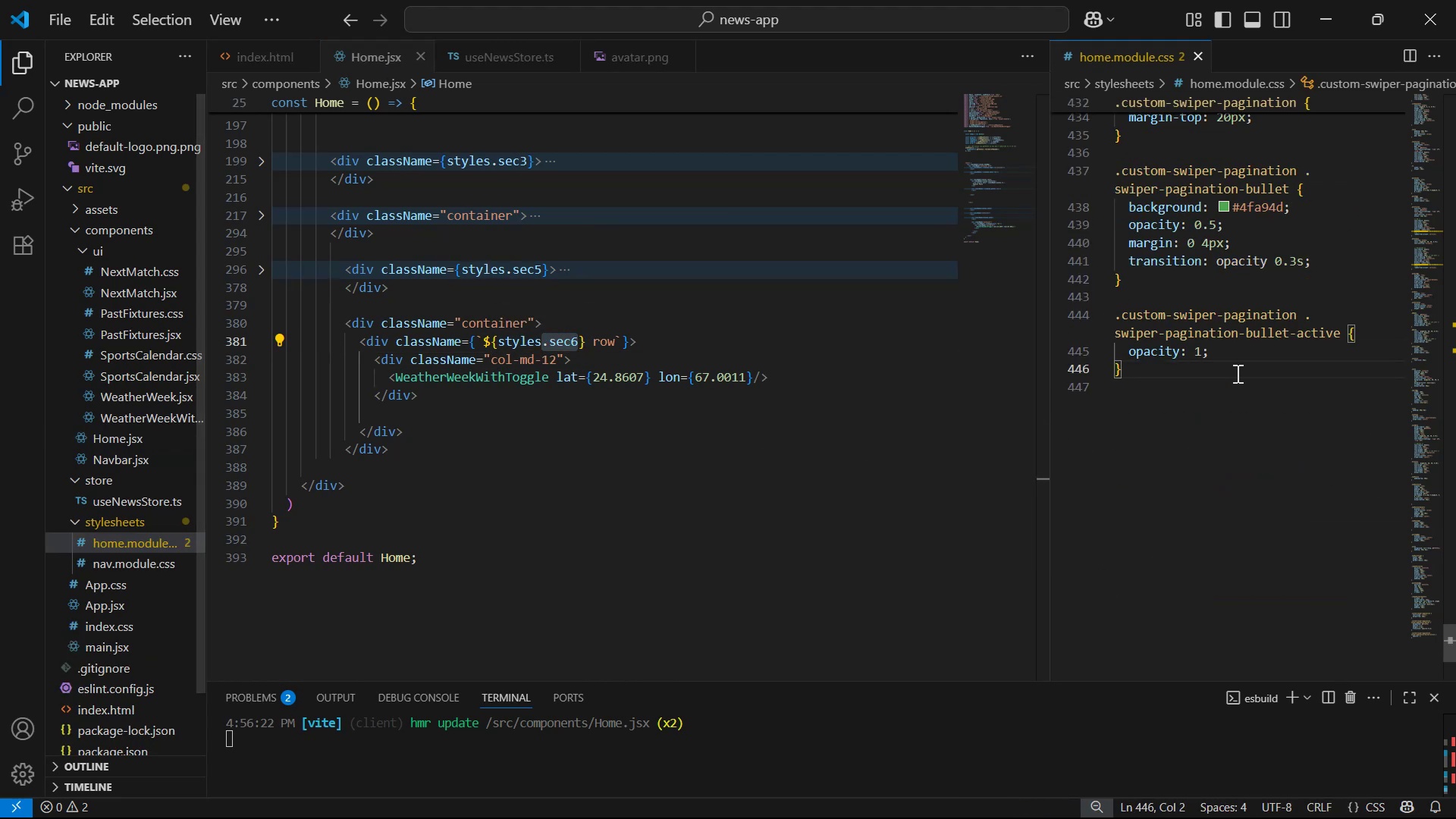 
key(Enter)
 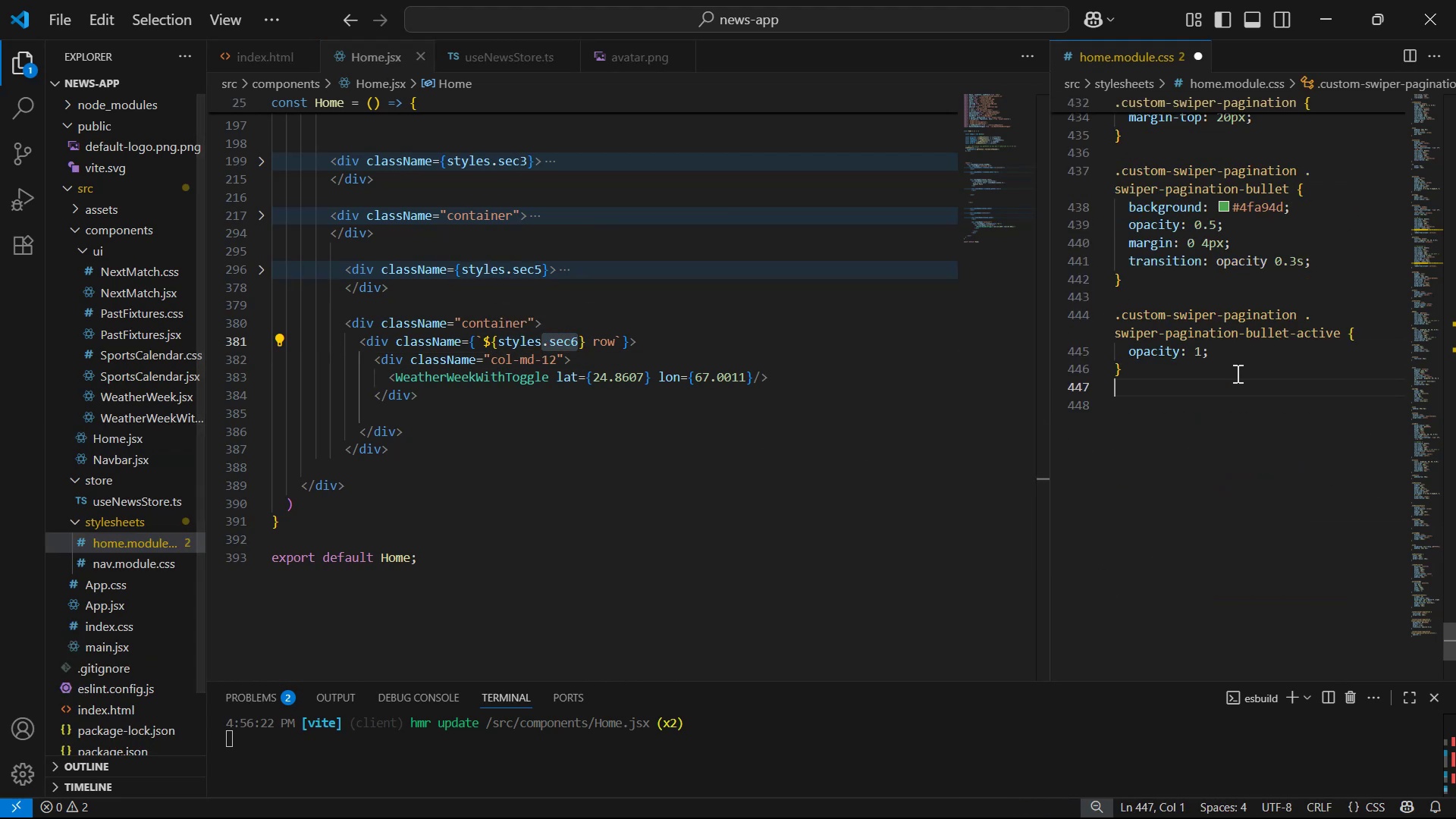 
key(Enter)
 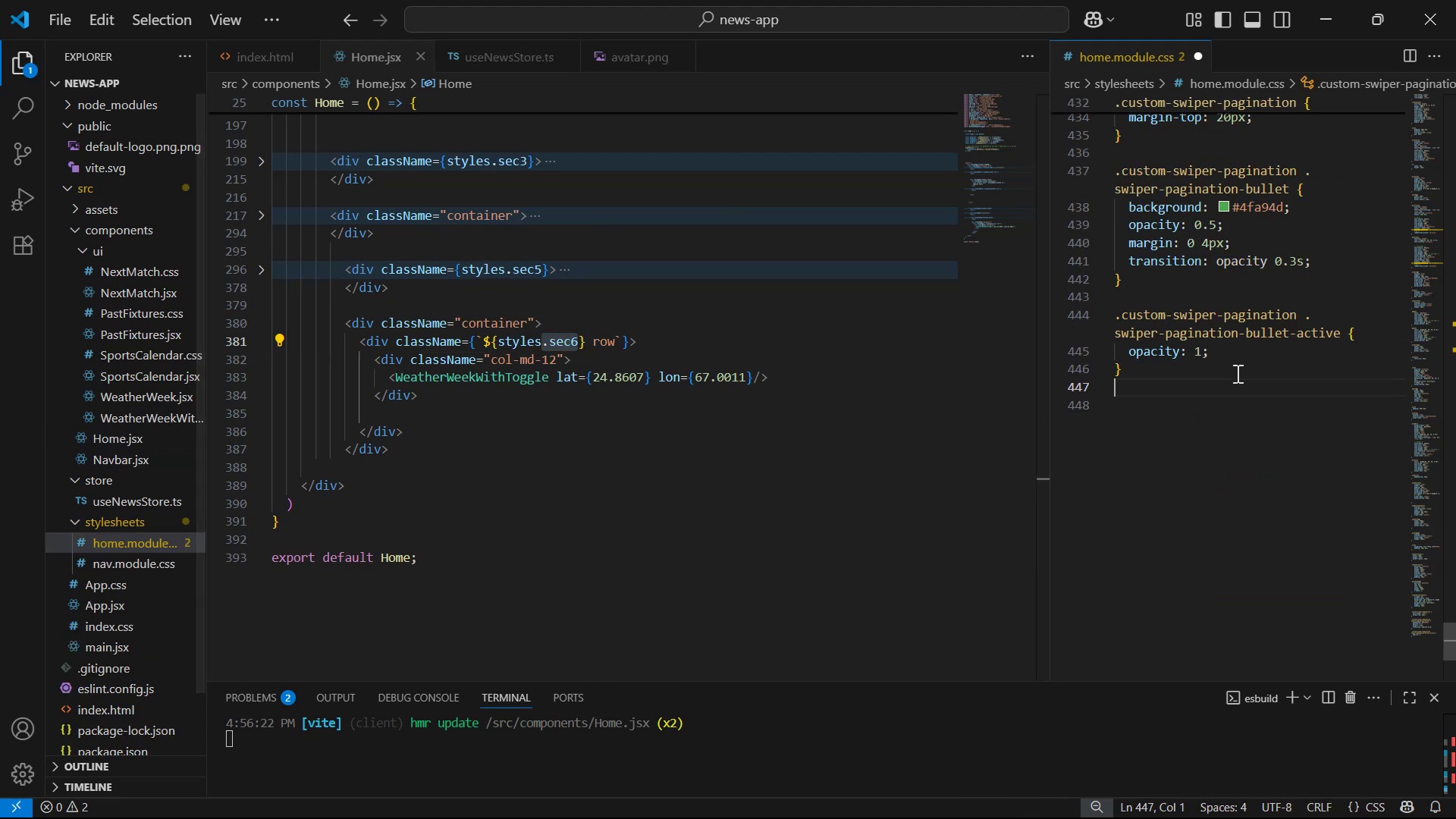 
key(Control+ControlLeft)
 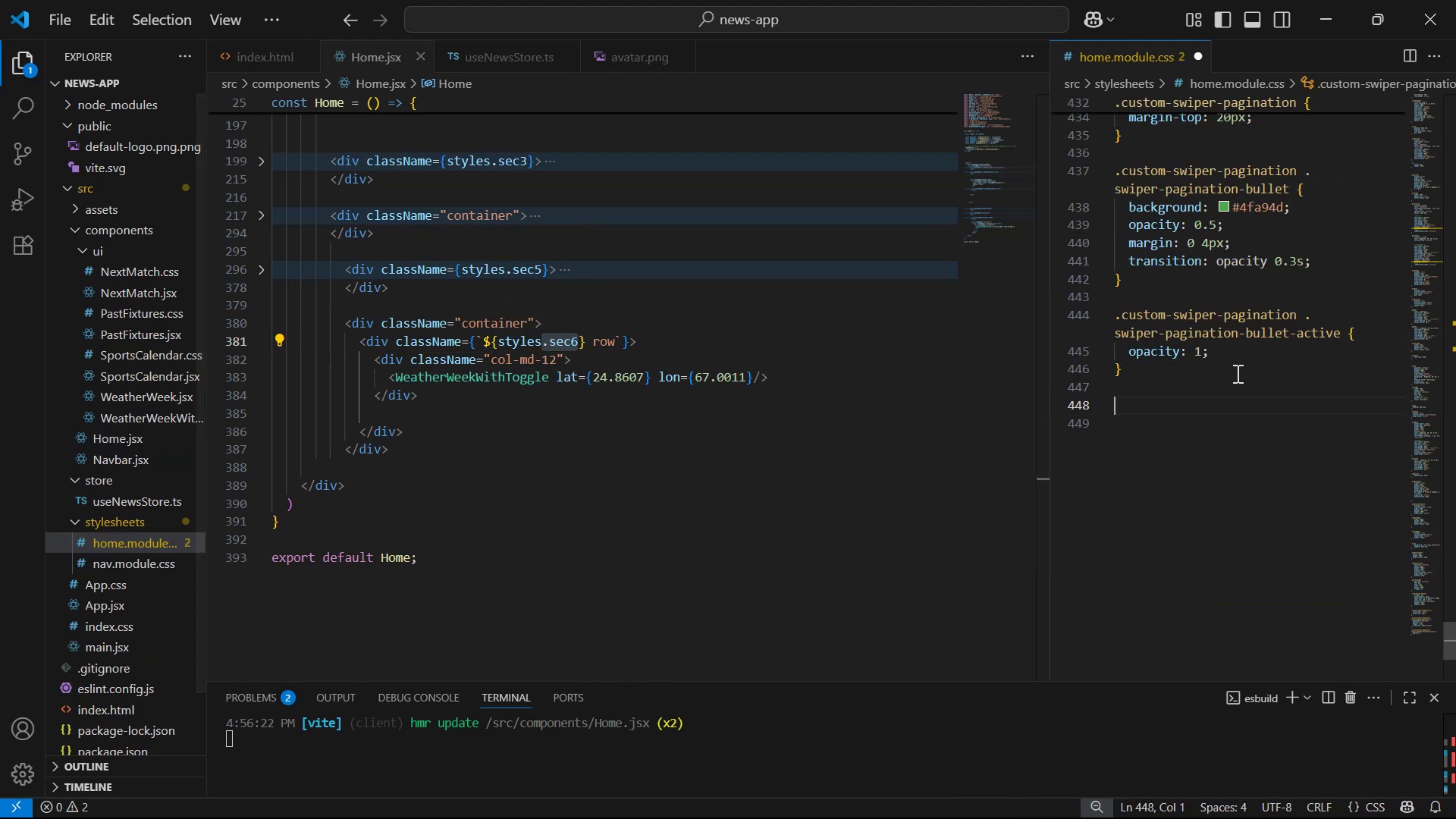 
key(Control+V)
 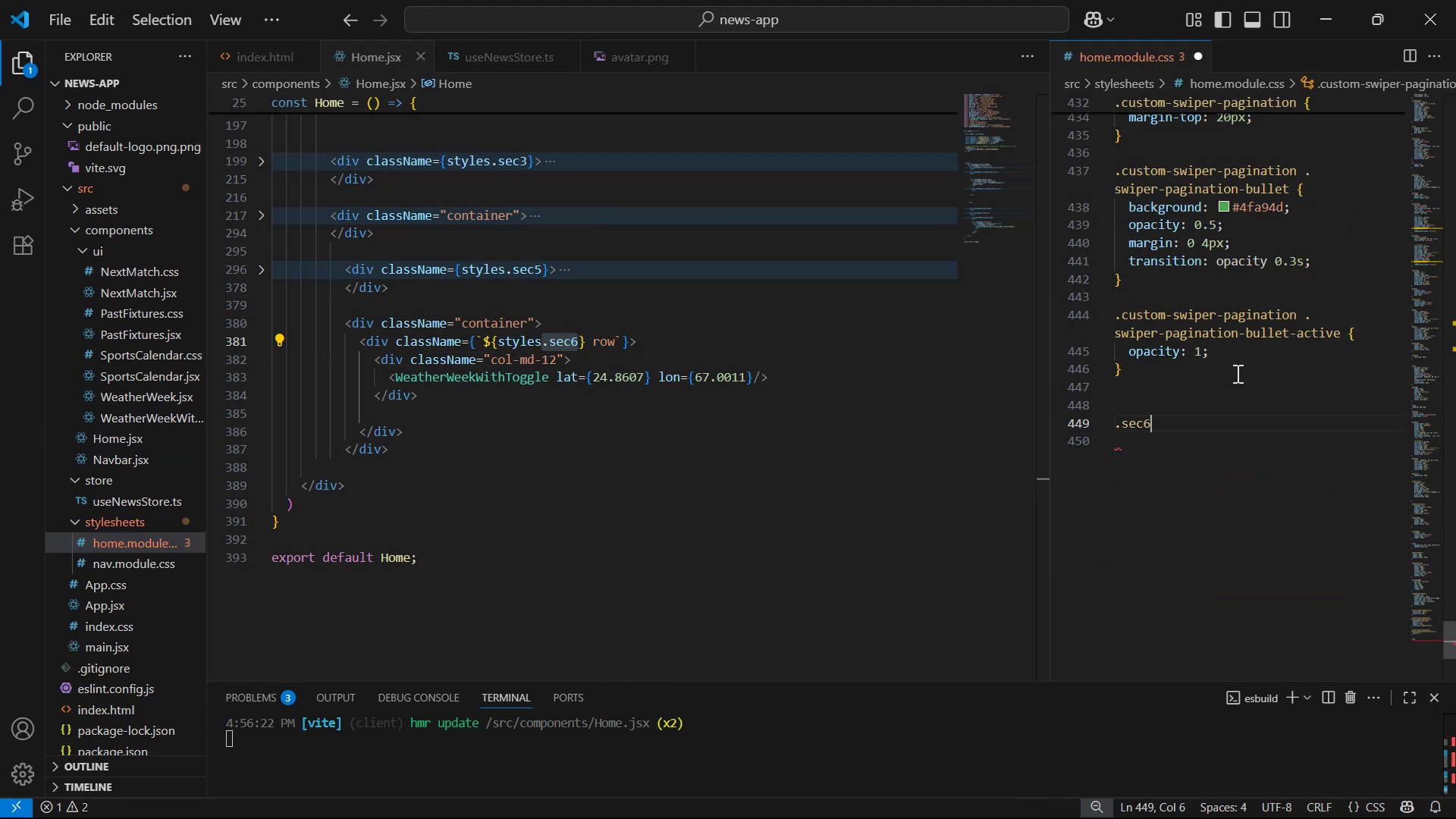 
key(Shift+ShiftLeft)
 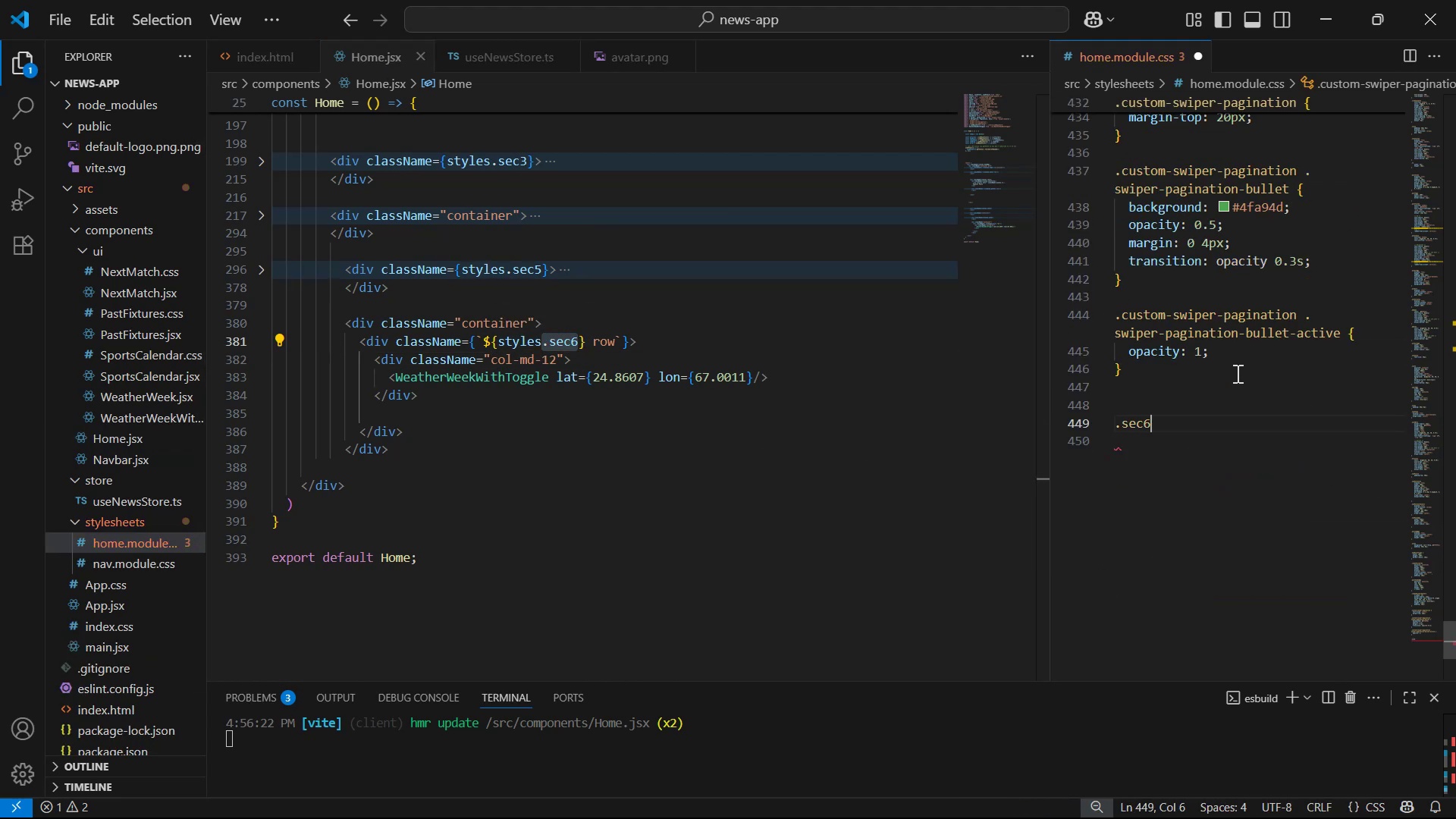 
key(Shift+BracketLeft)
 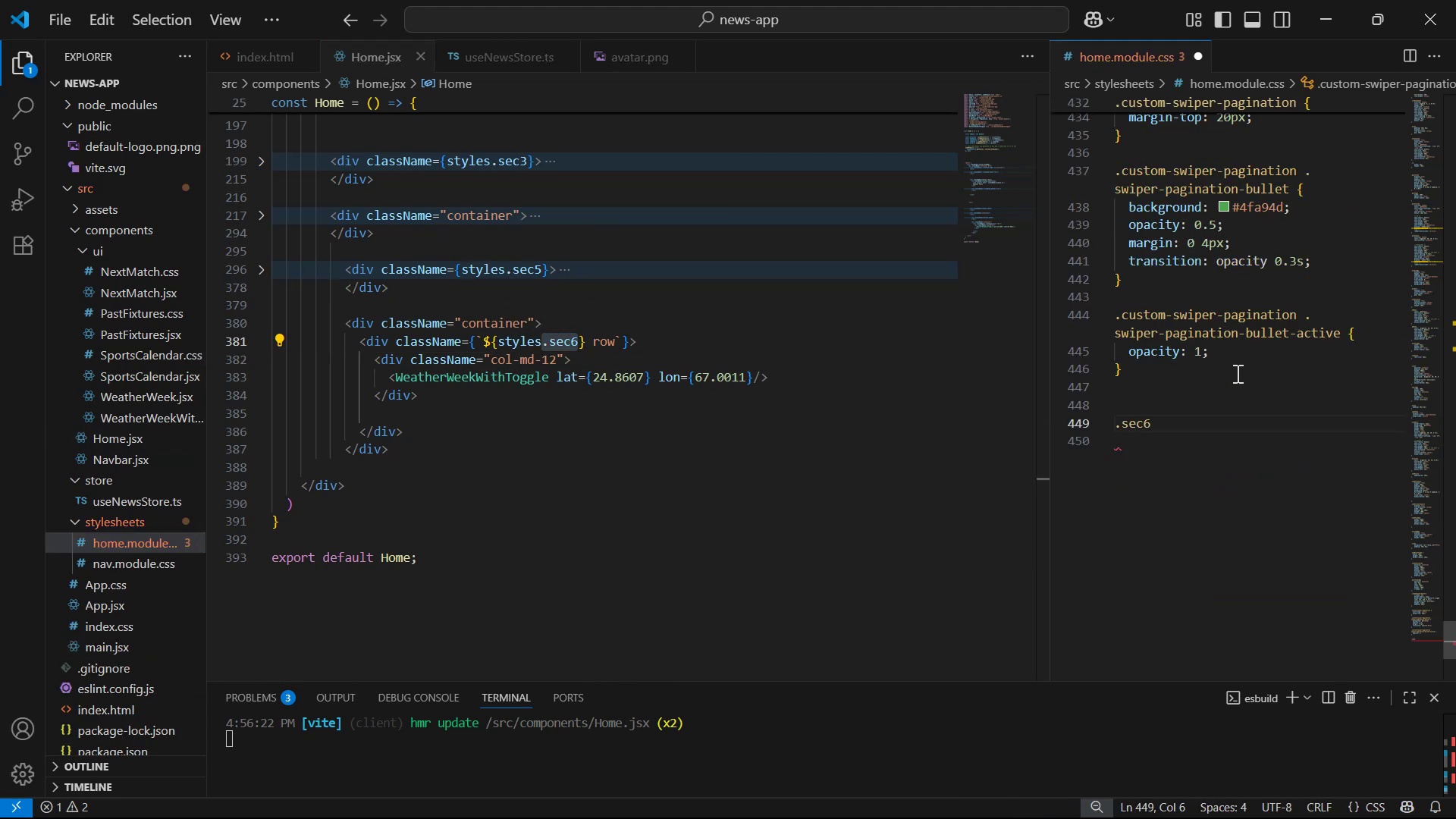 
key(Shift+Enter)
 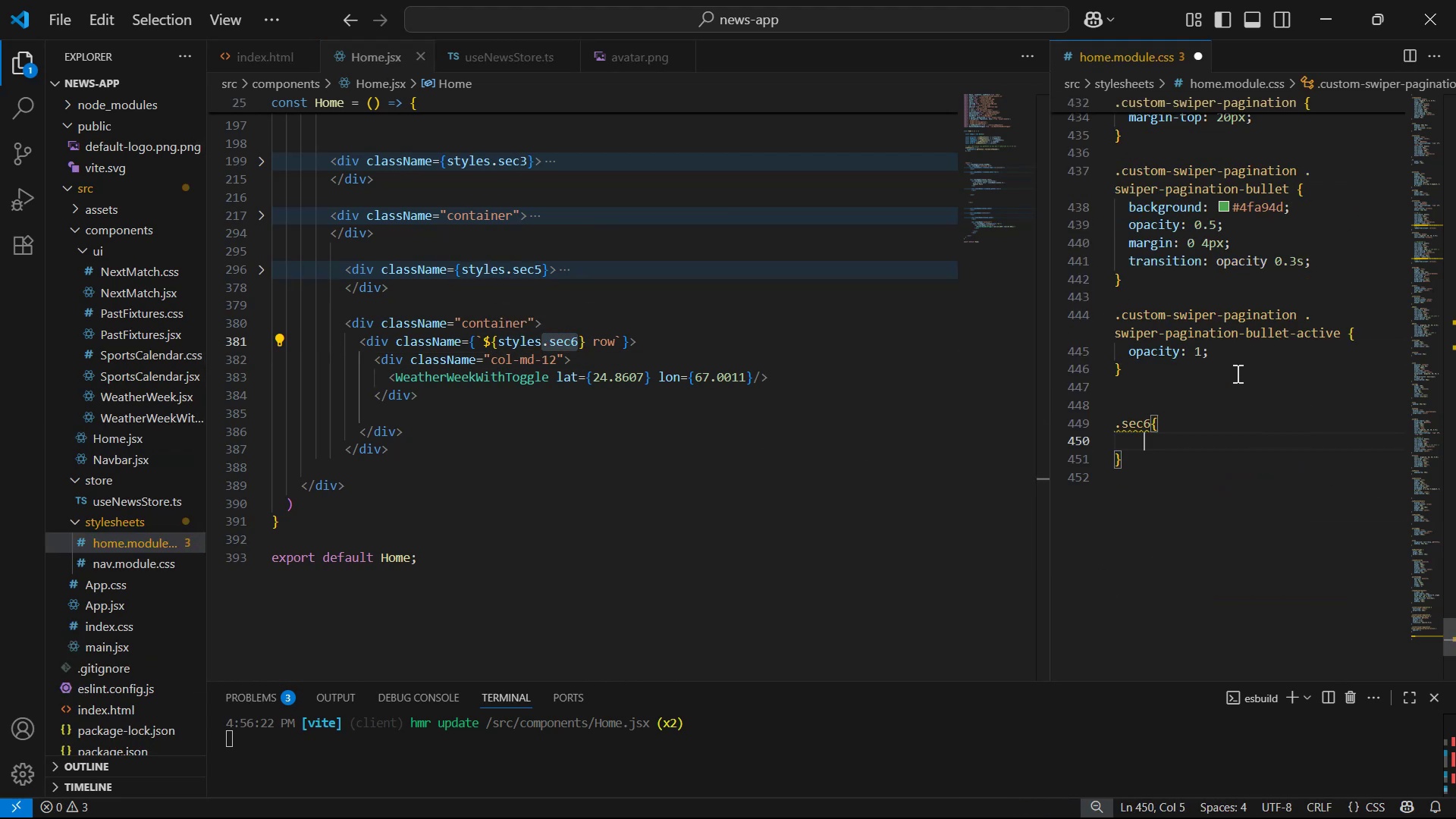 
type(pa)
 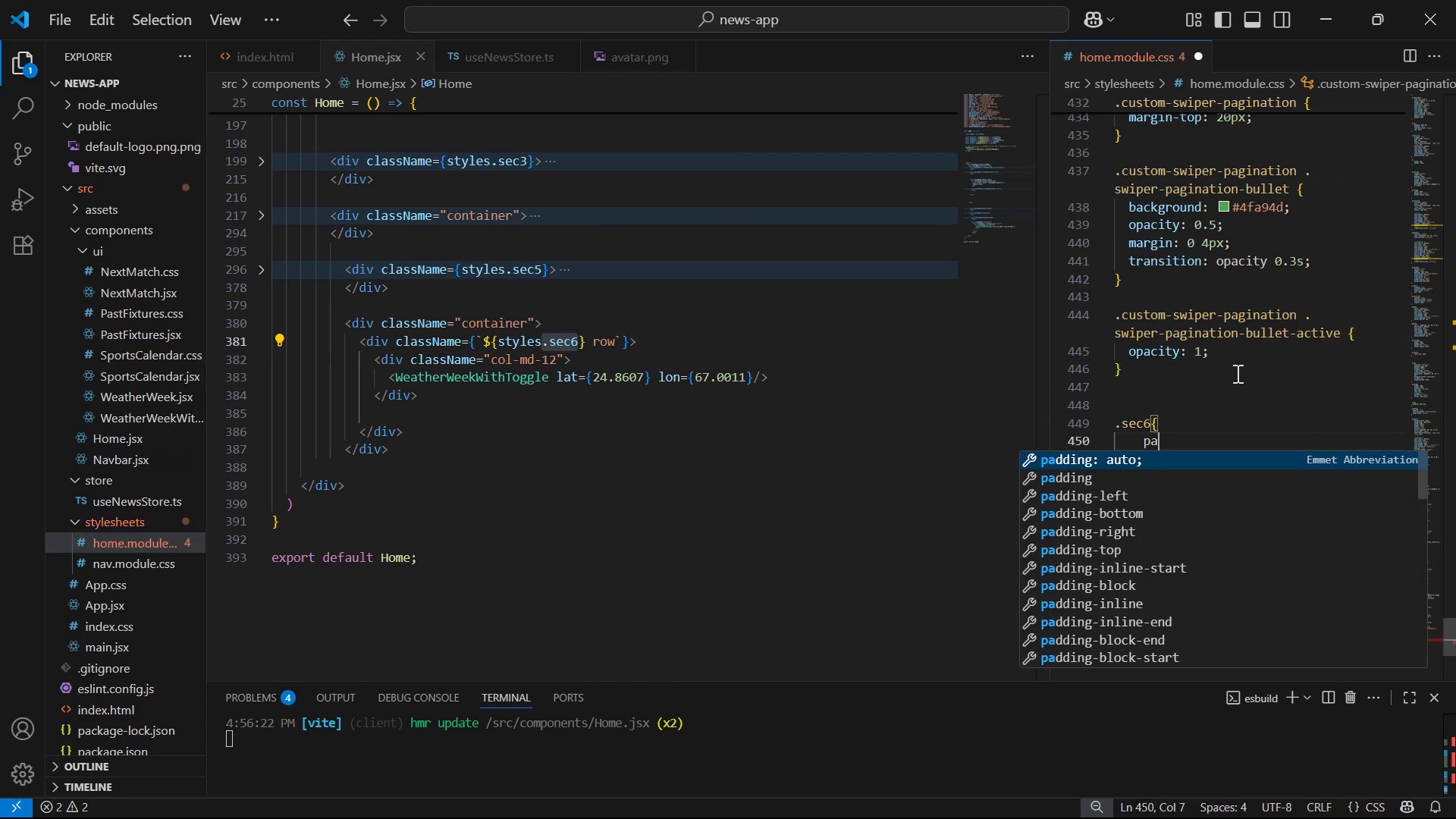 
key(ArrowDown)
 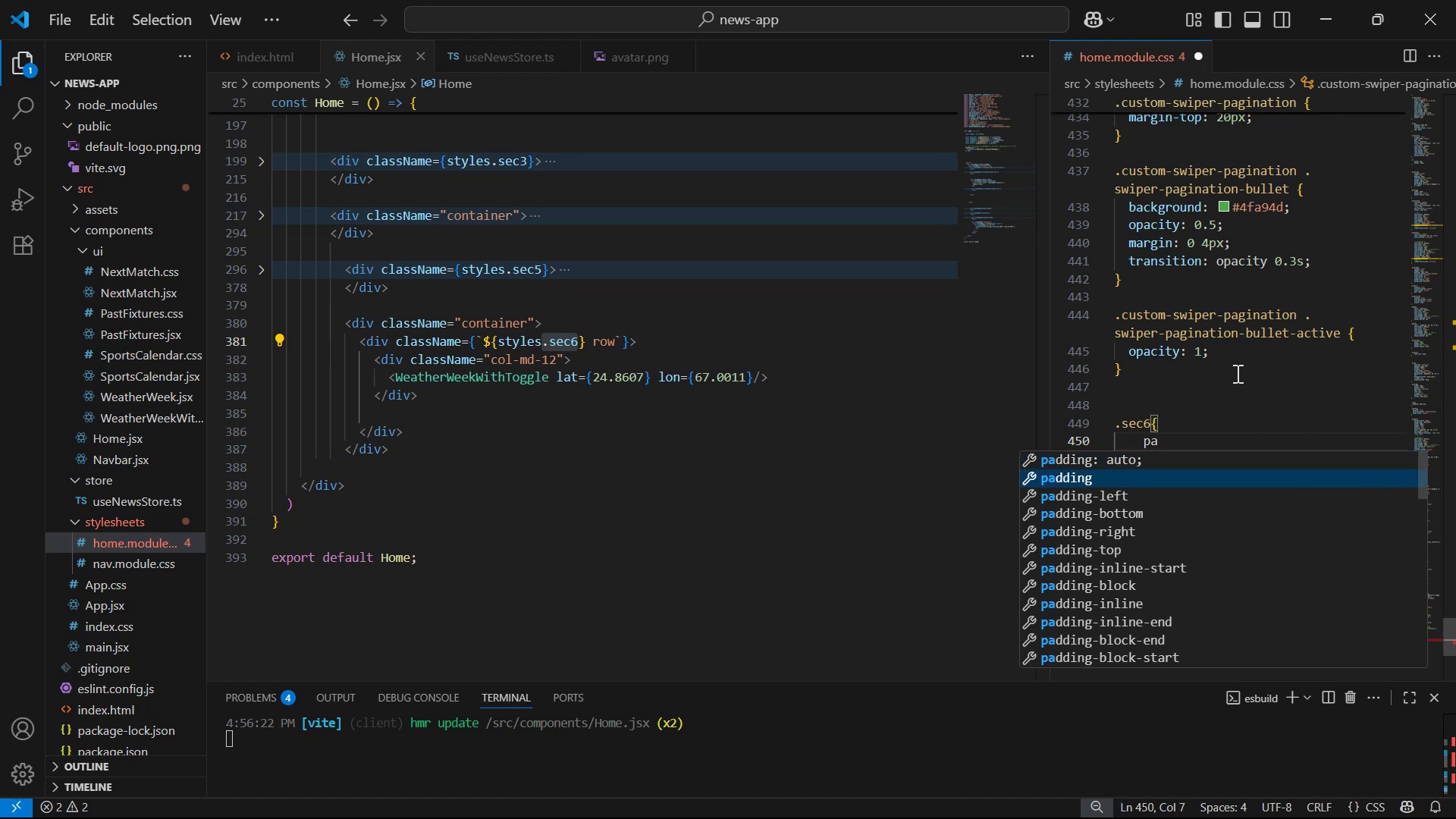 
key(Enter)
 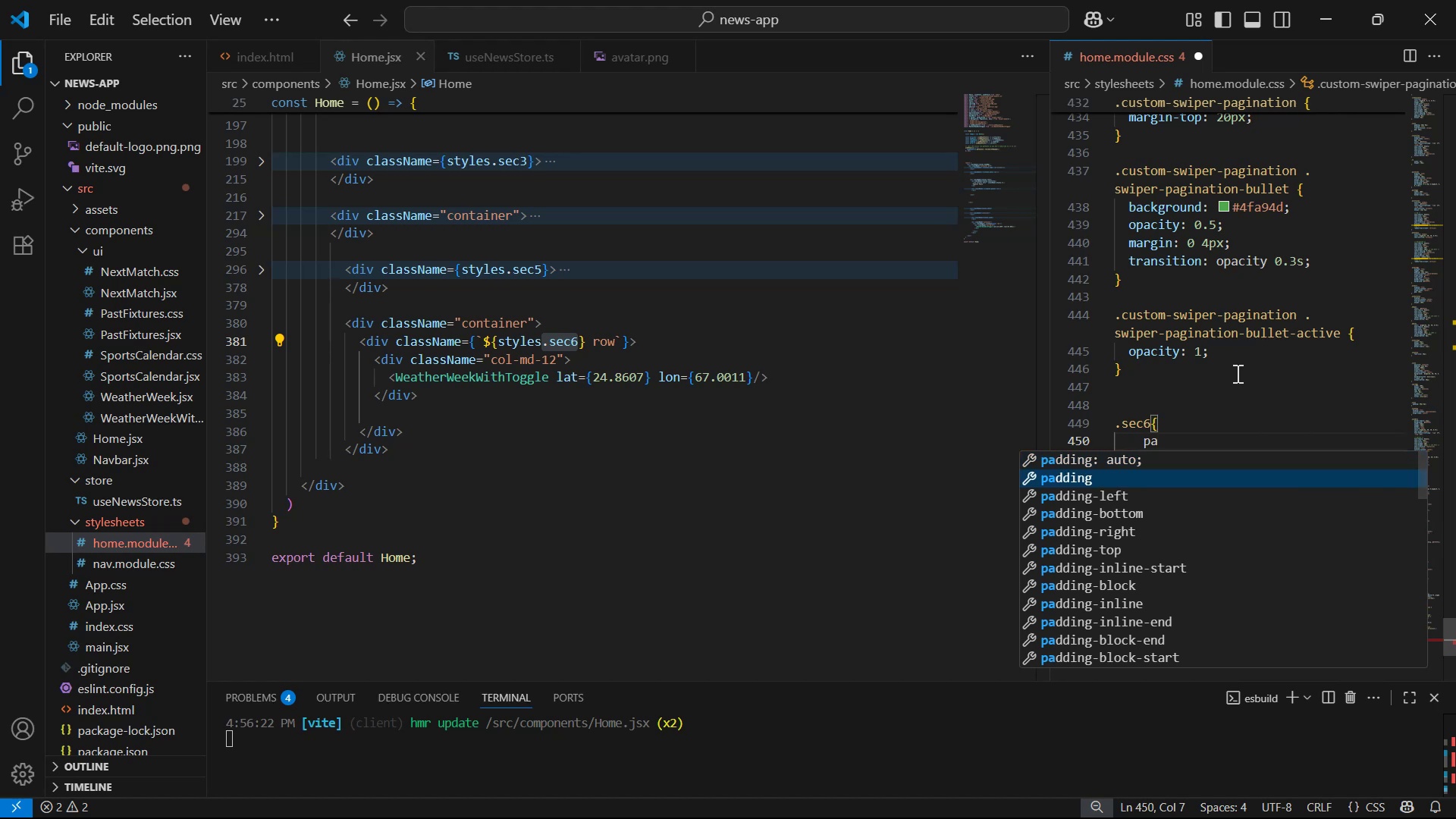 
type(100px 0px)
 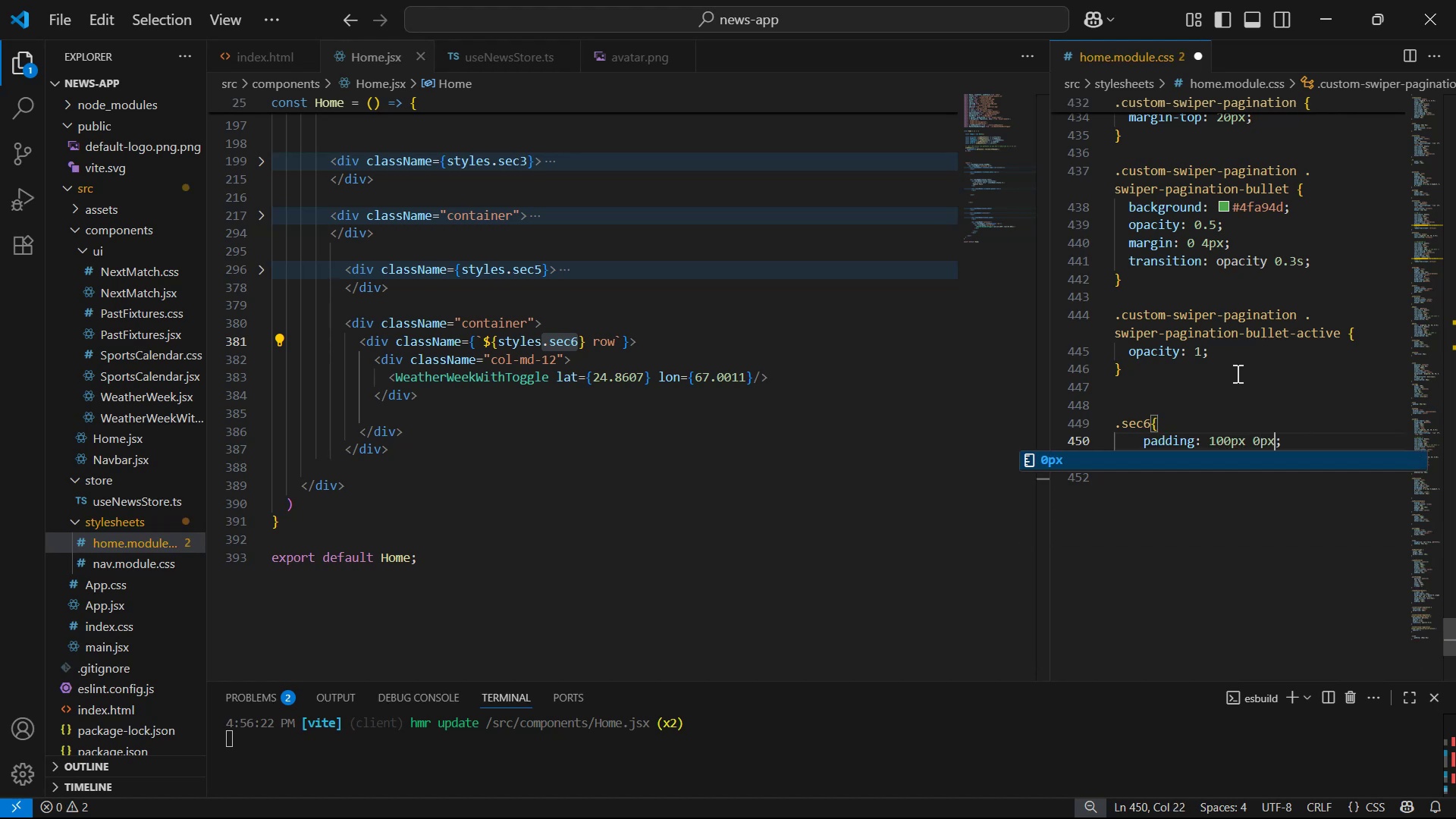 
key(Control+S)
 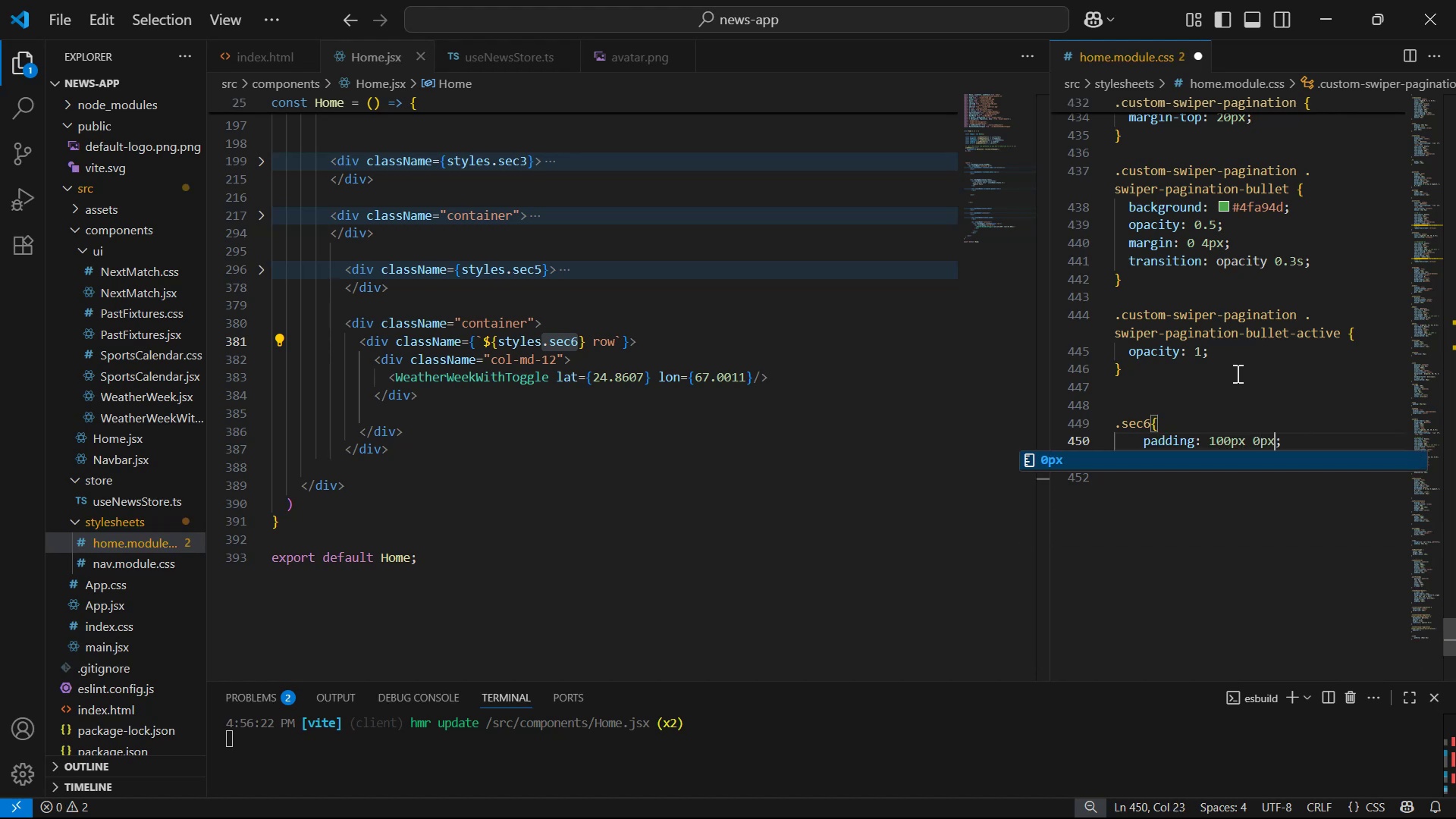 
key(Alt+AltLeft)
 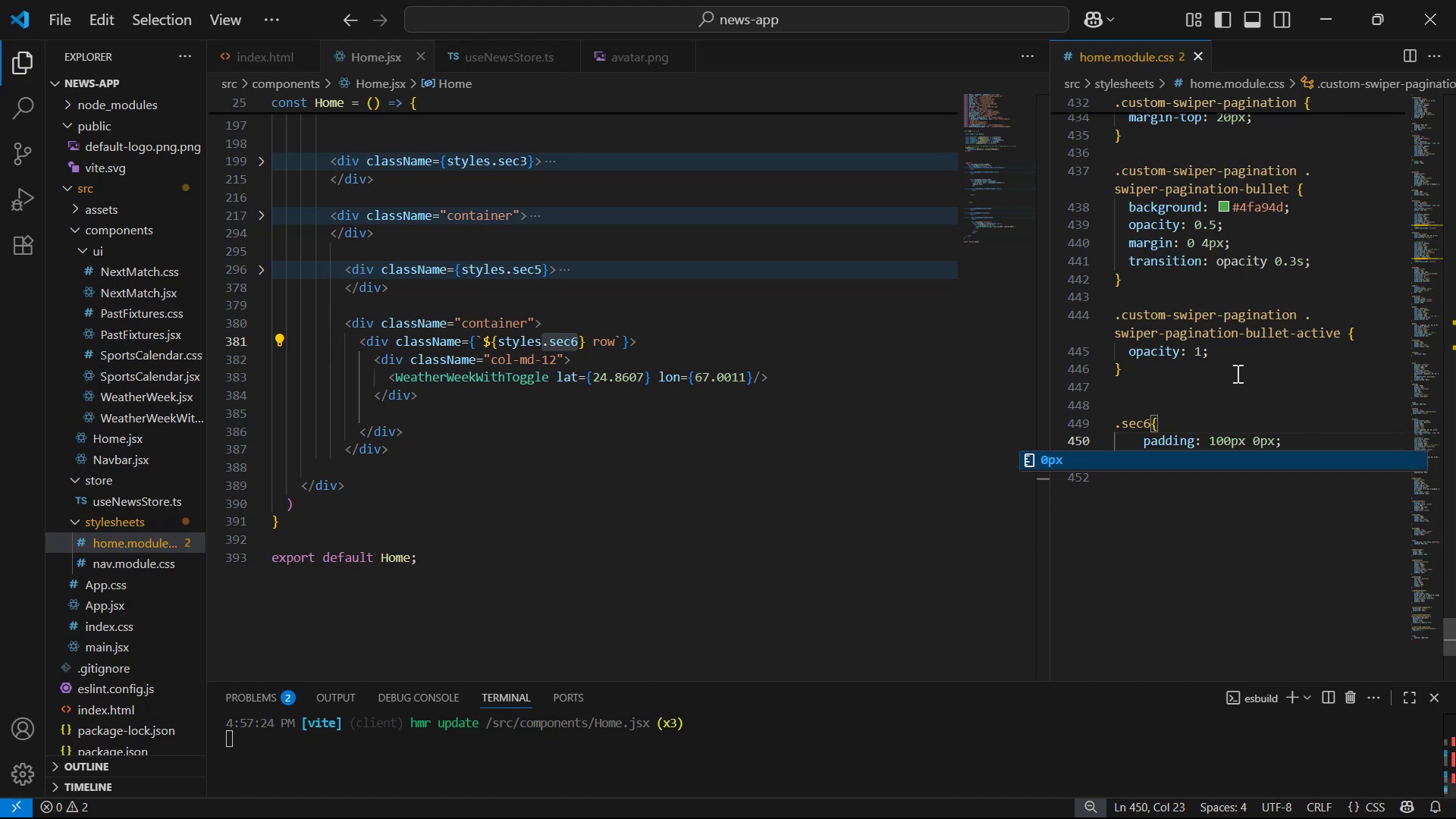 
key(Alt+Tab)
 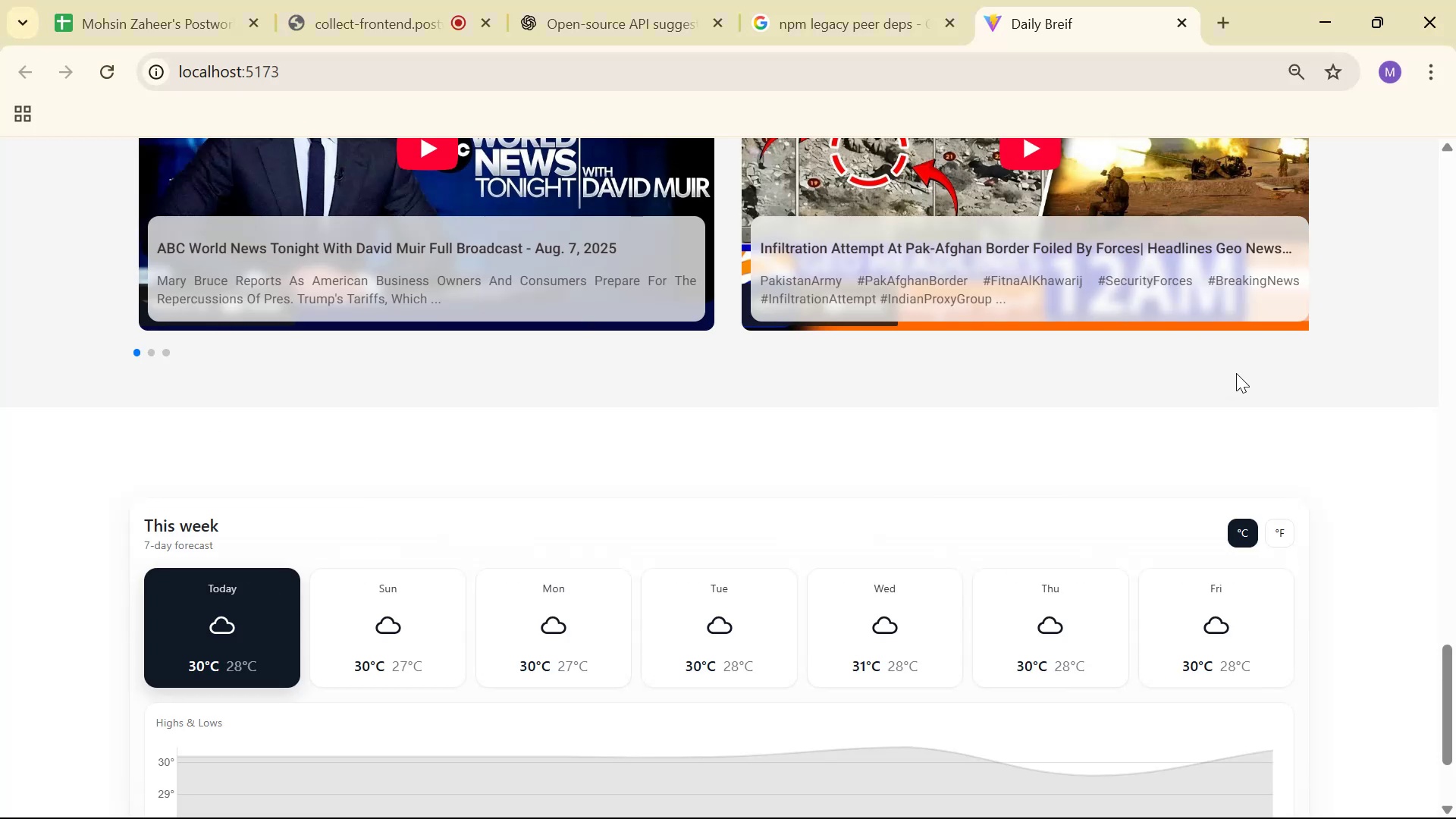 
scroll: coordinate [1247, 359], scroll_direction: down, amount: 14.0
 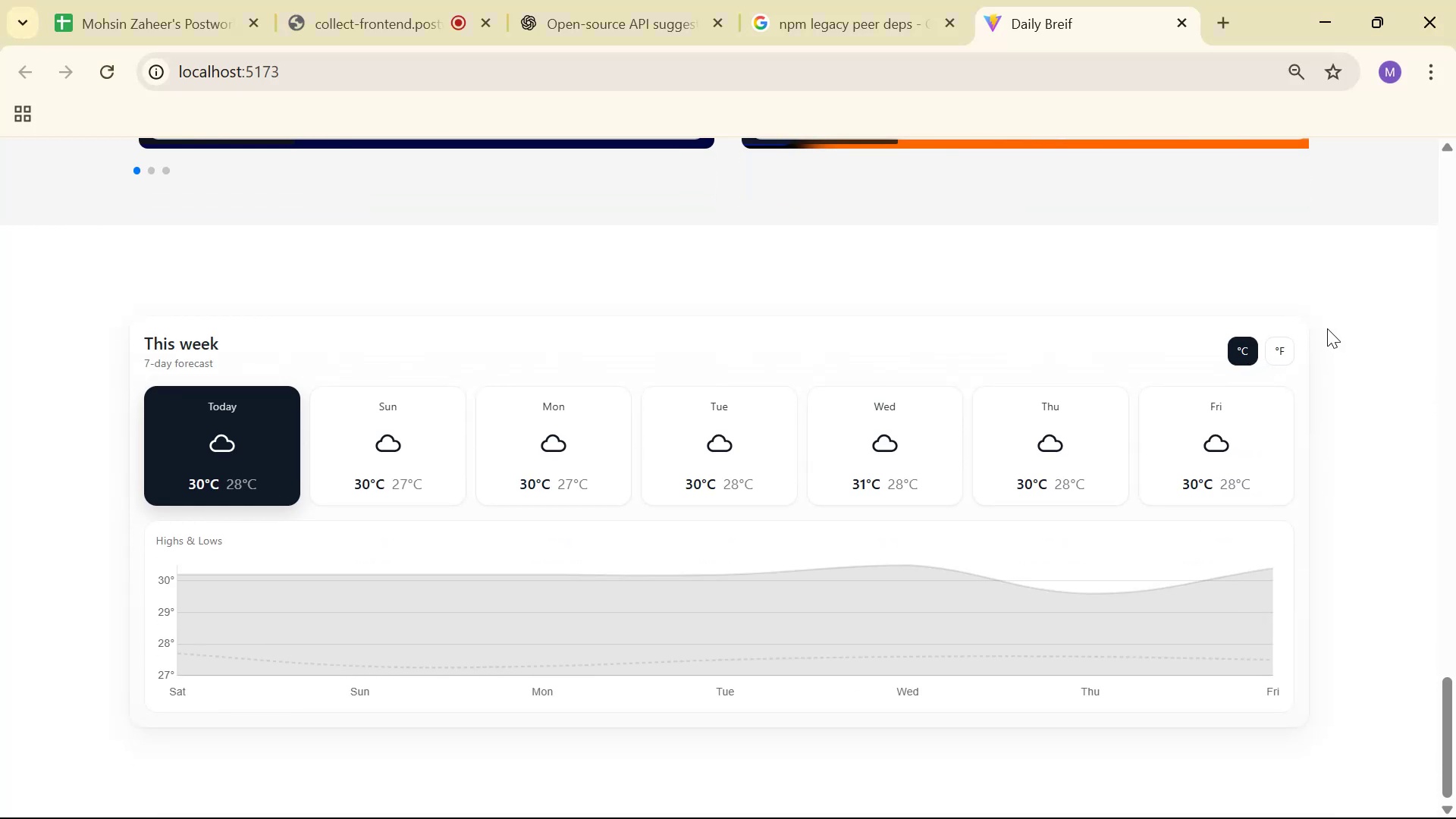 
wait(9.3)
 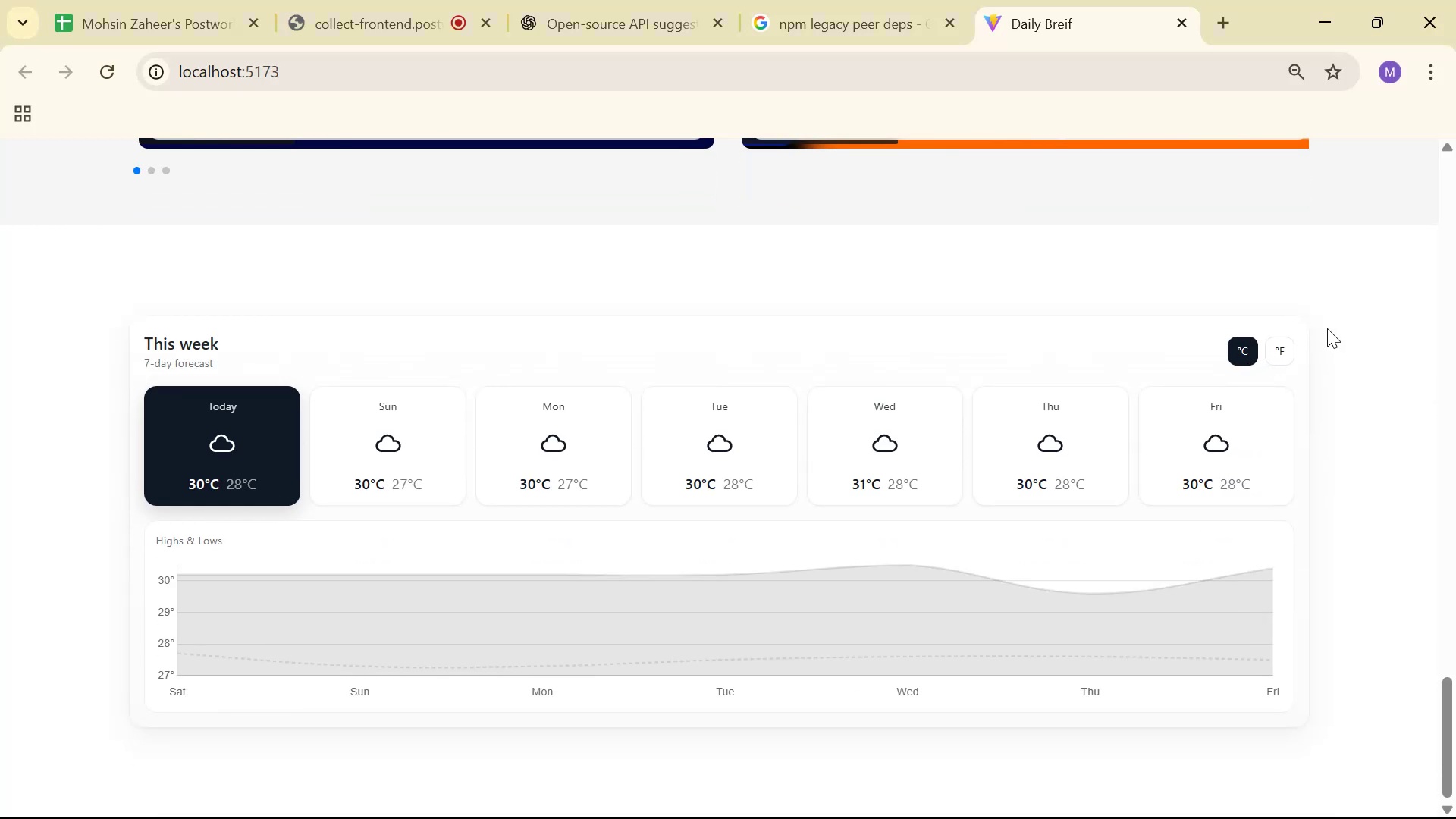 
right_click([642, 182])
 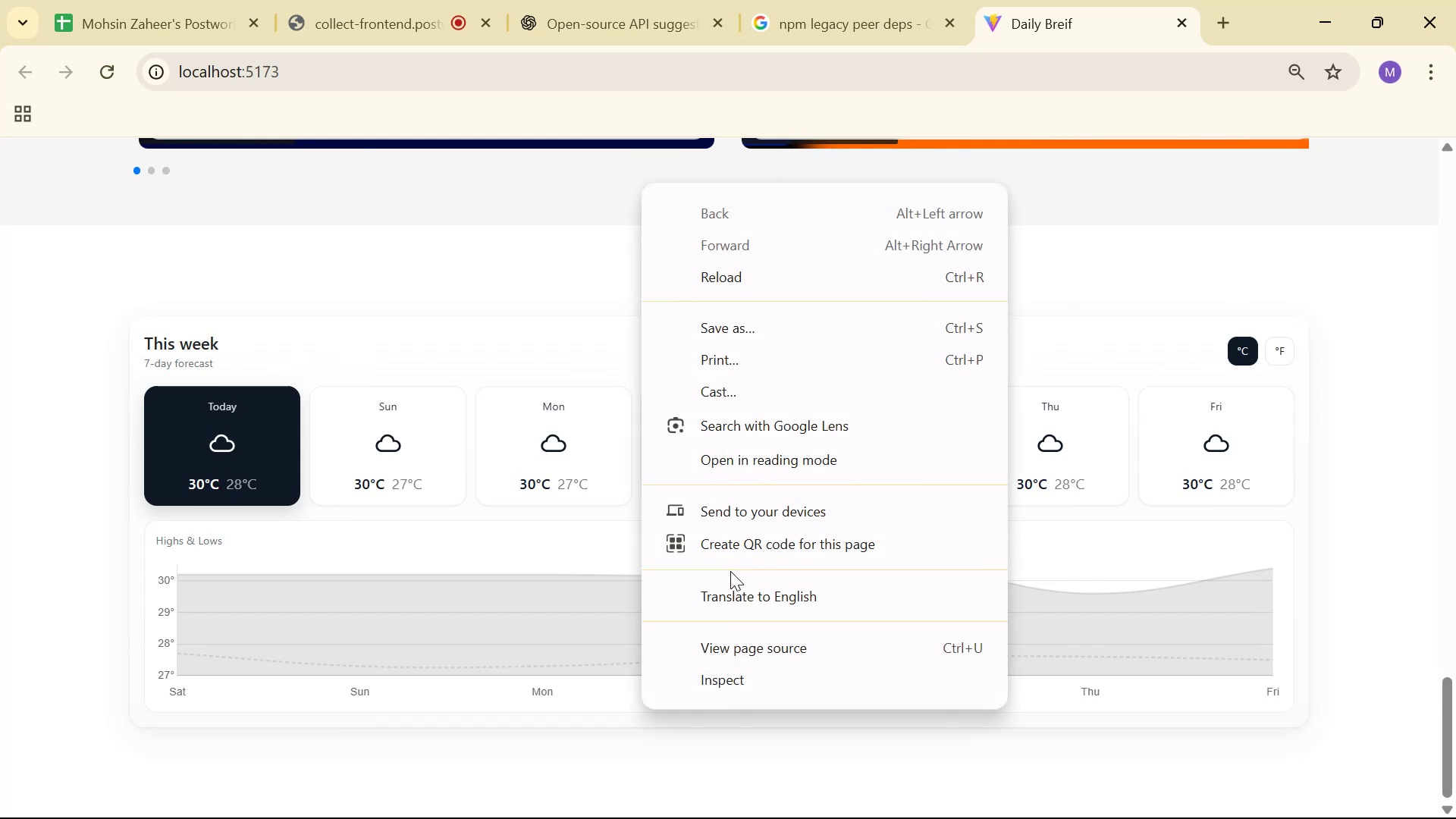 
left_click([717, 668])
 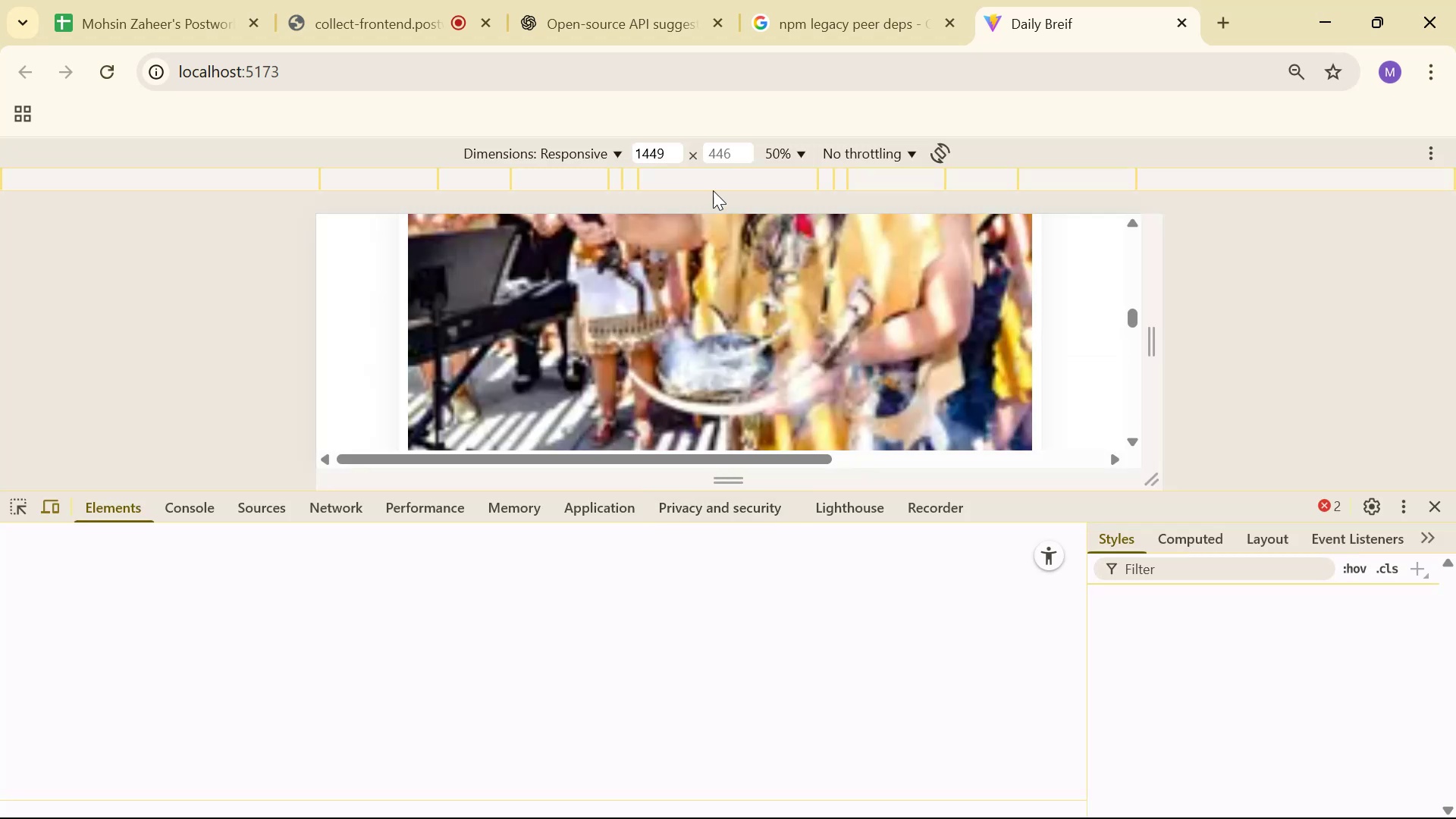 
left_click([554, 154])
 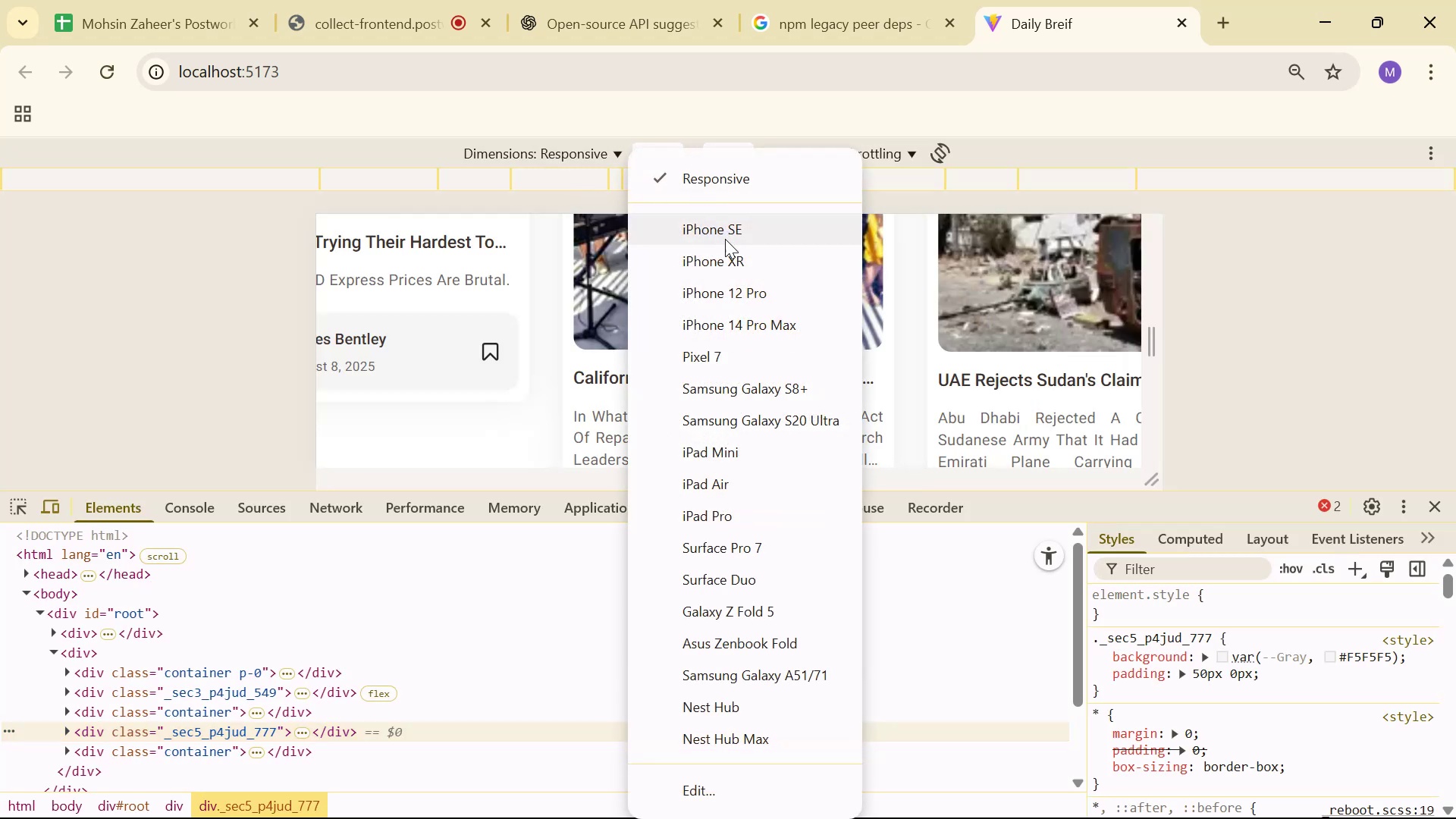 
left_click([741, 290])
 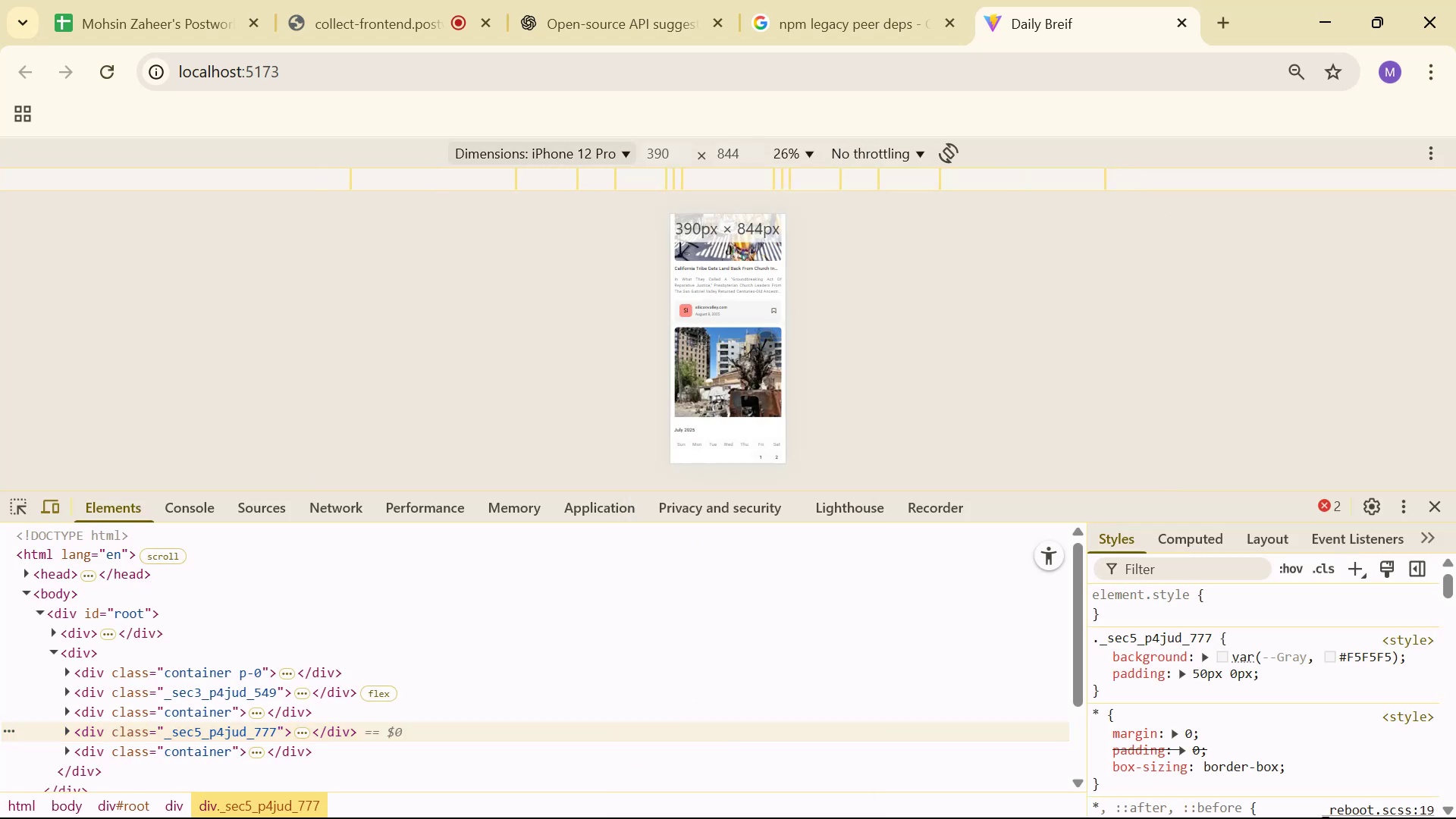 
mouse_move([739, 352])
 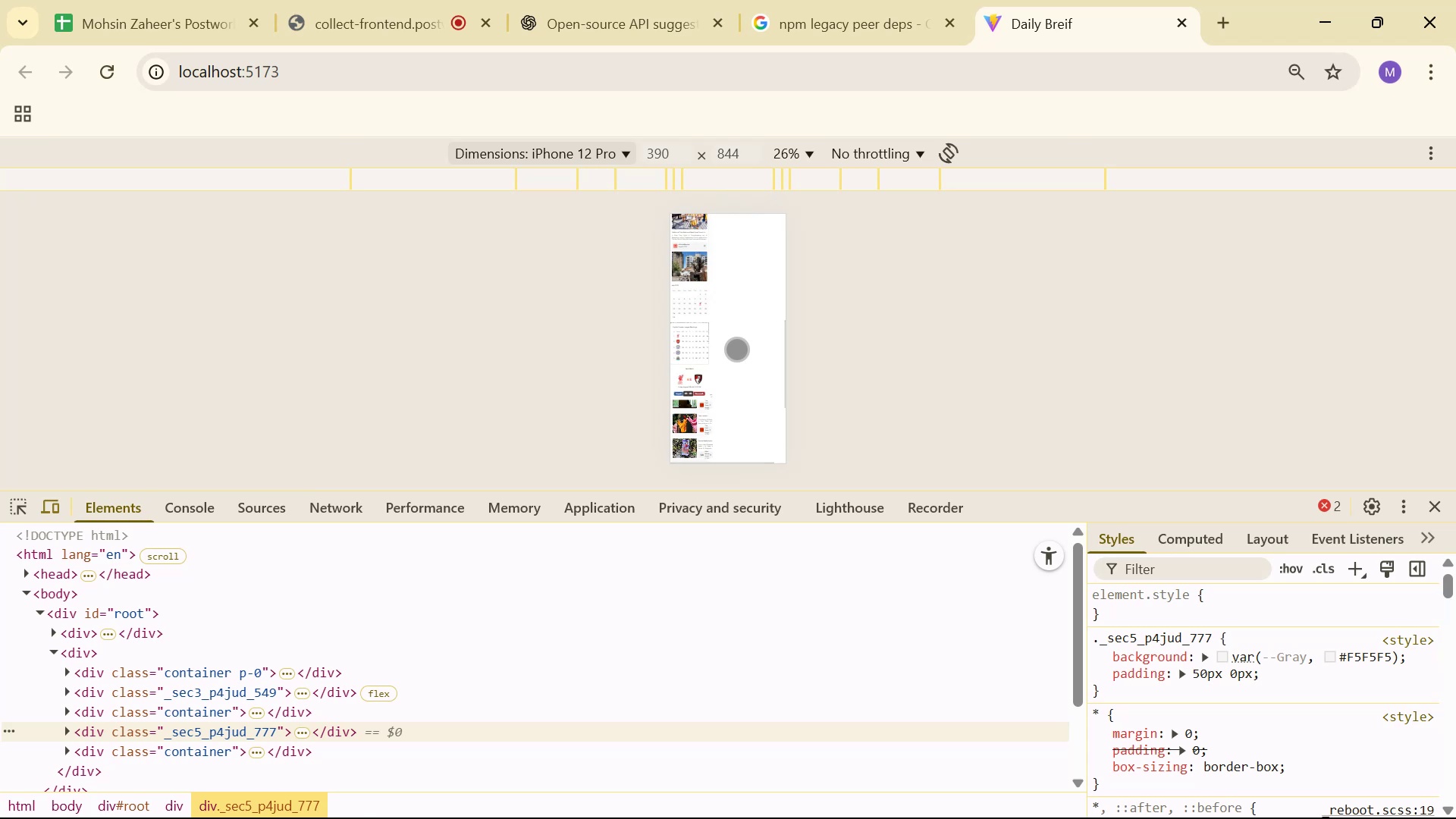 
scroll: coordinate [748, 370], scroll_direction: down, amount: 16.0
 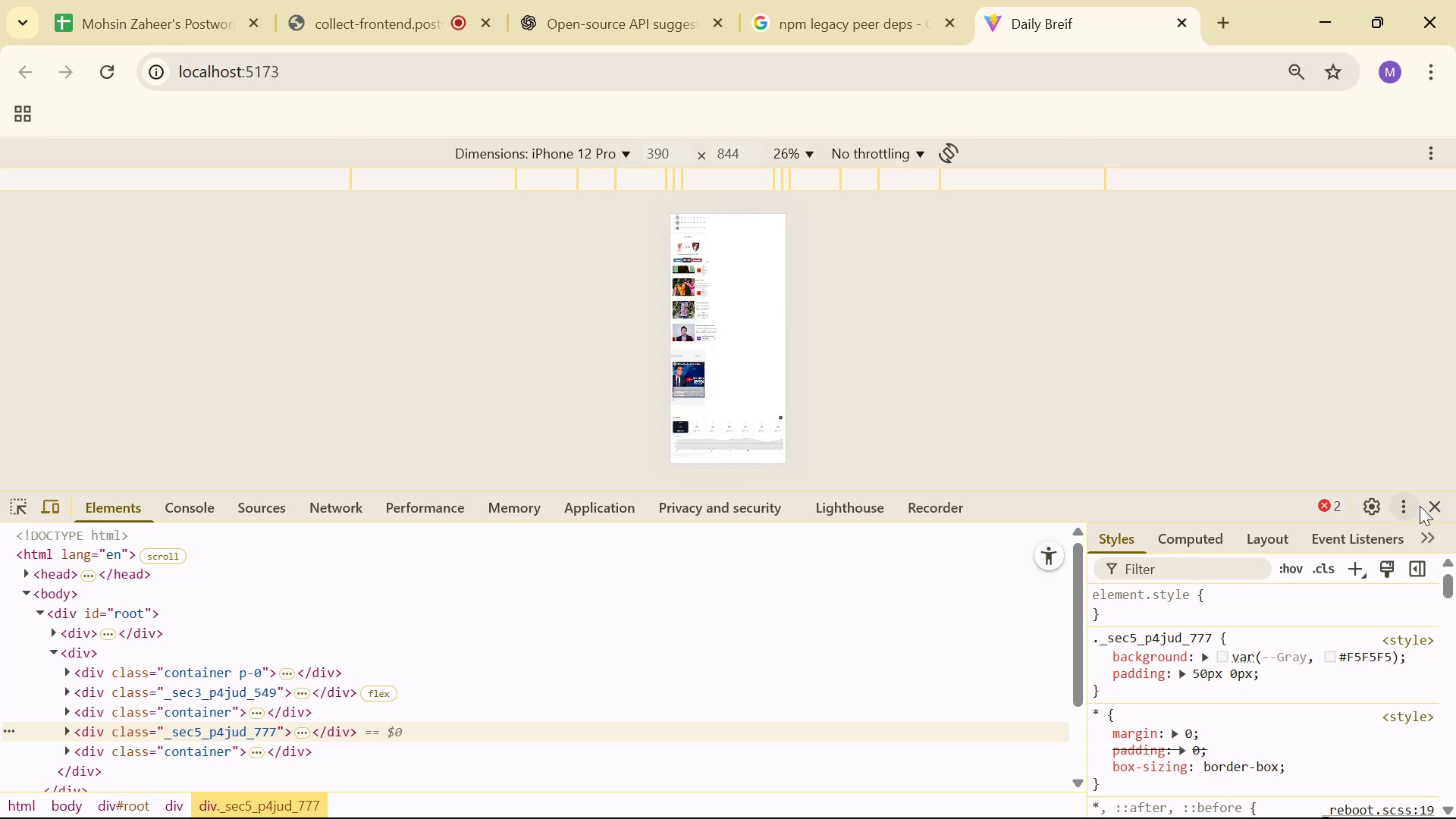 
left_click([1431, 506])
 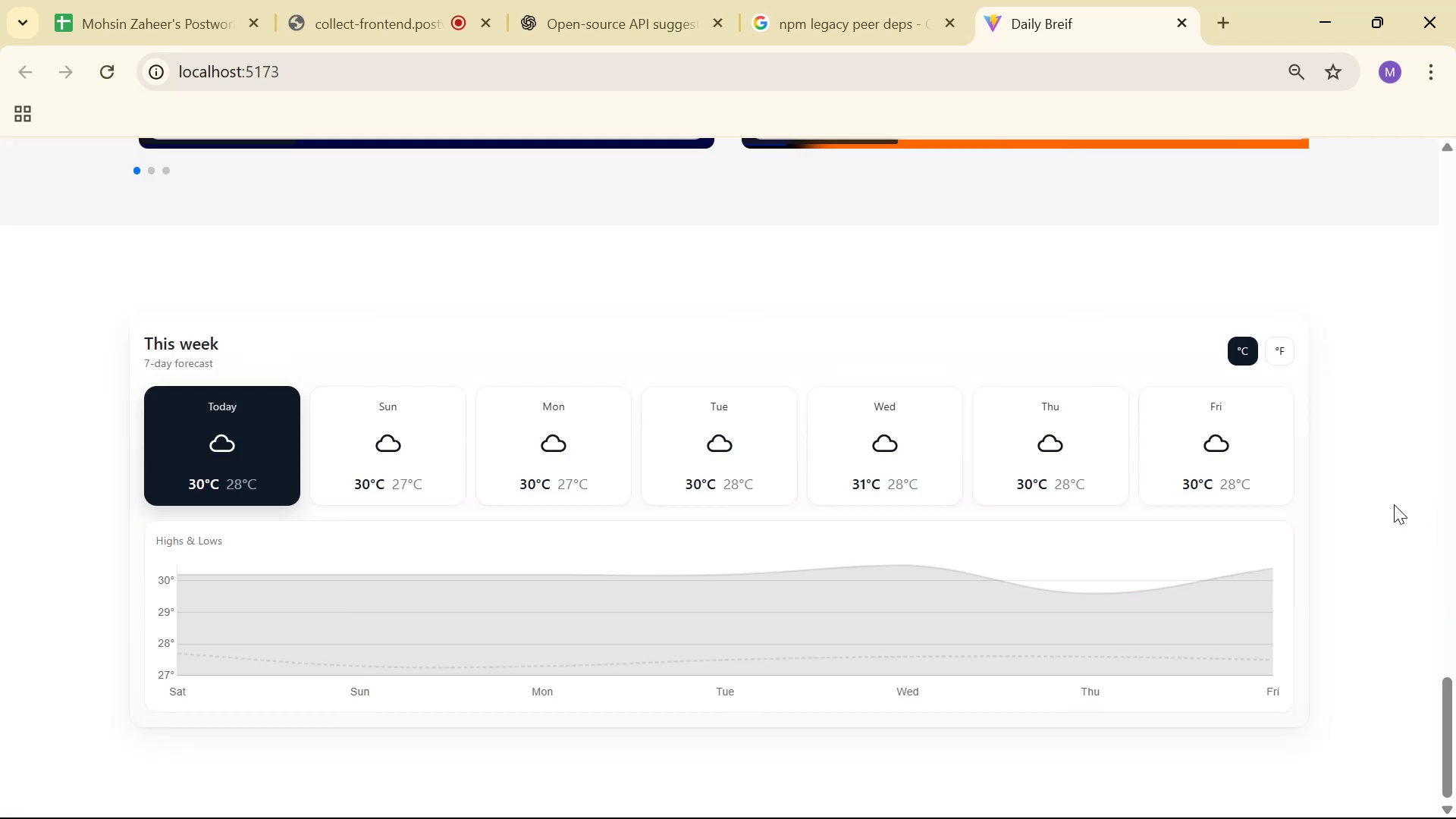 
key(Alt+Tab)
 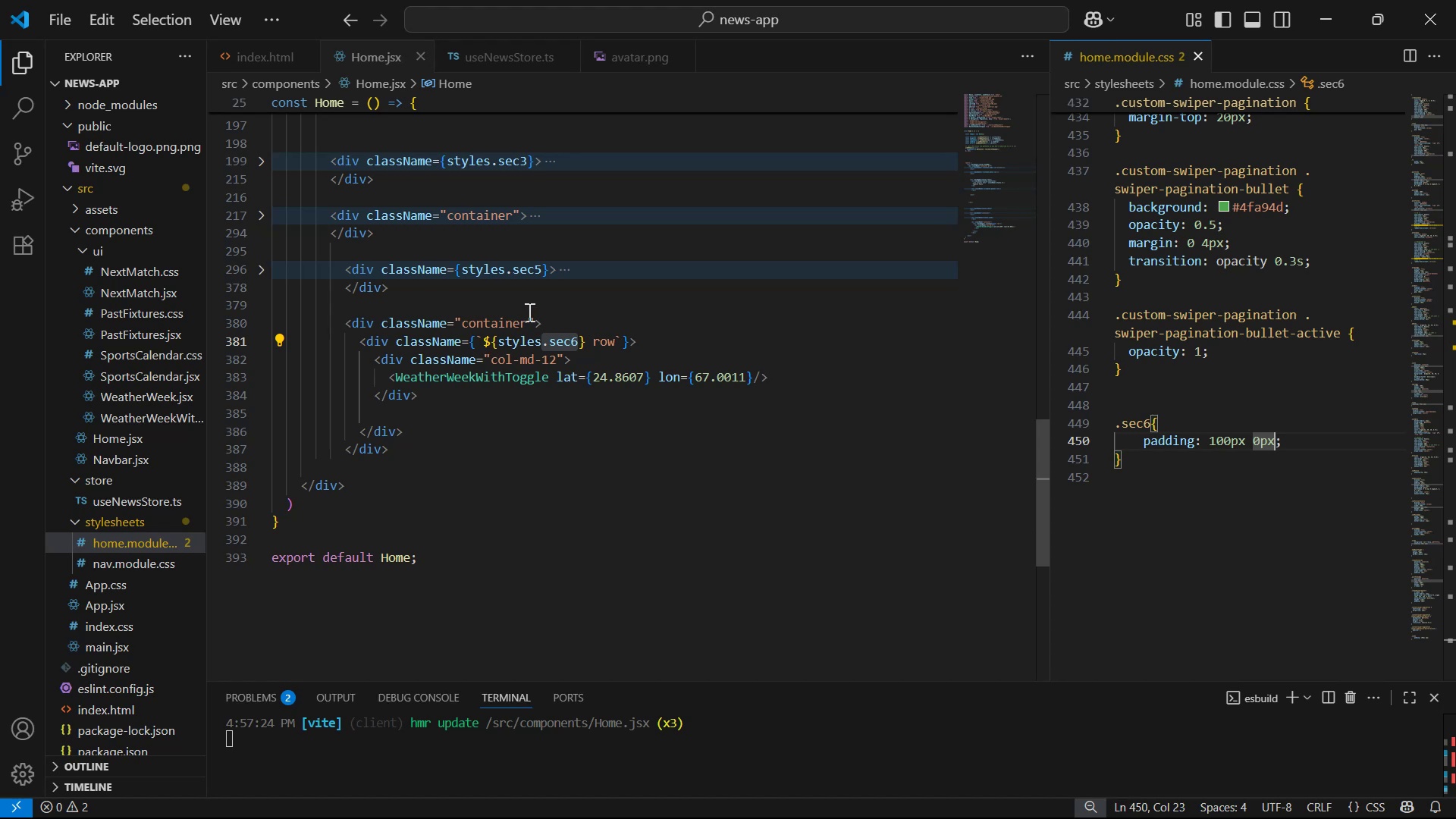 
wait(6.77)
 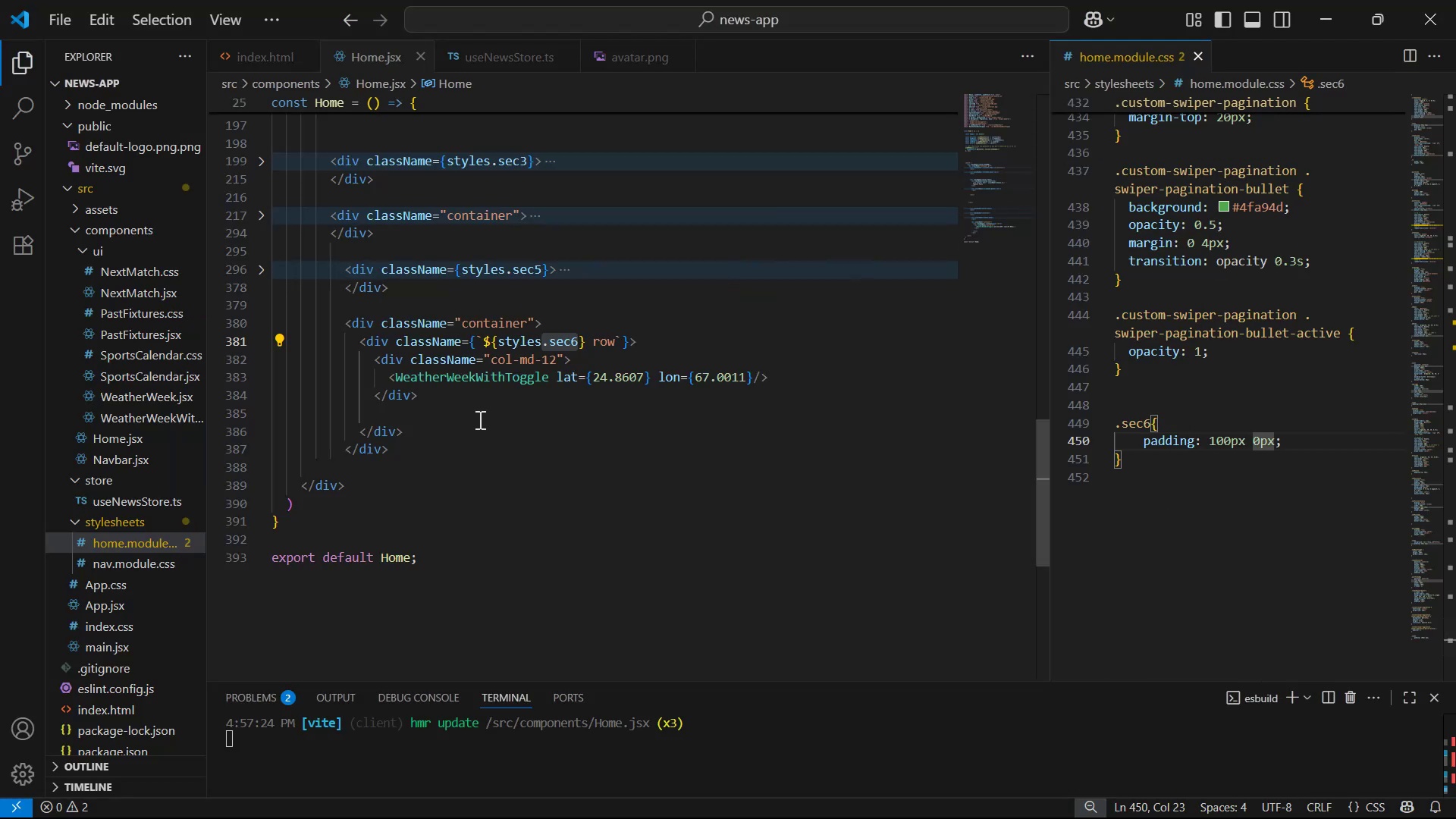 
left_click([452, 49])
 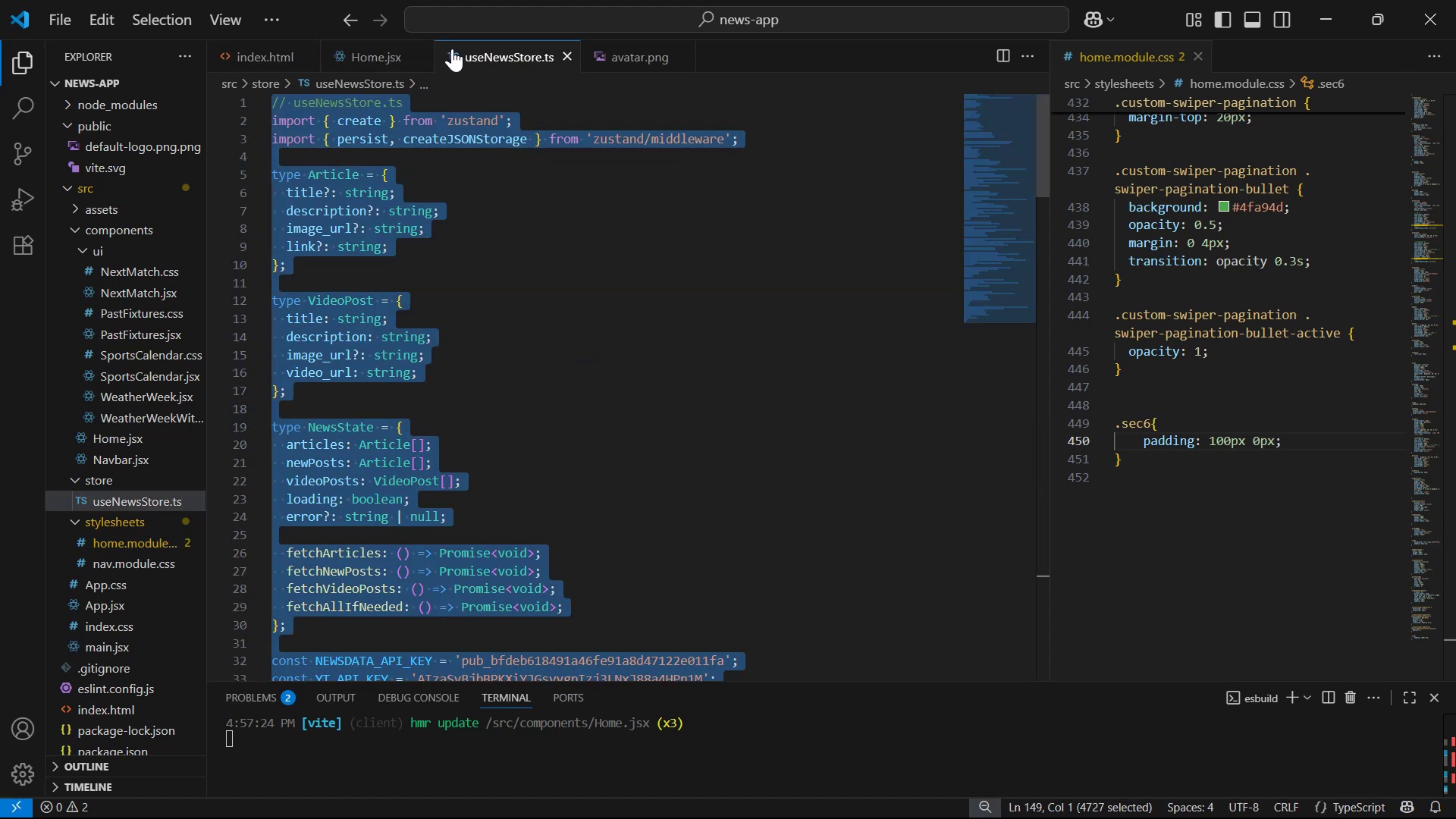 
left_click([364, 49])
 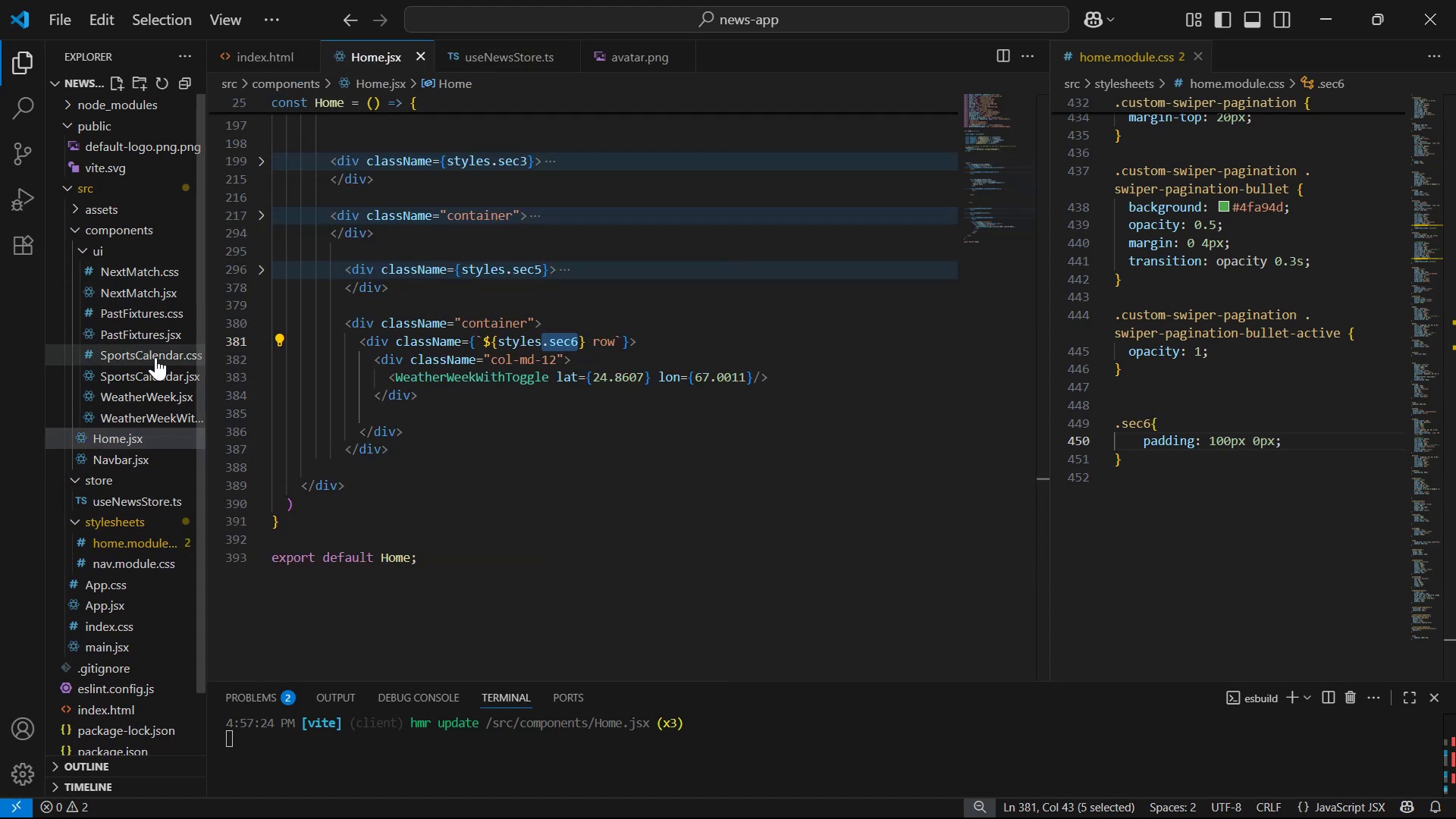 
left_click([173, 408])
 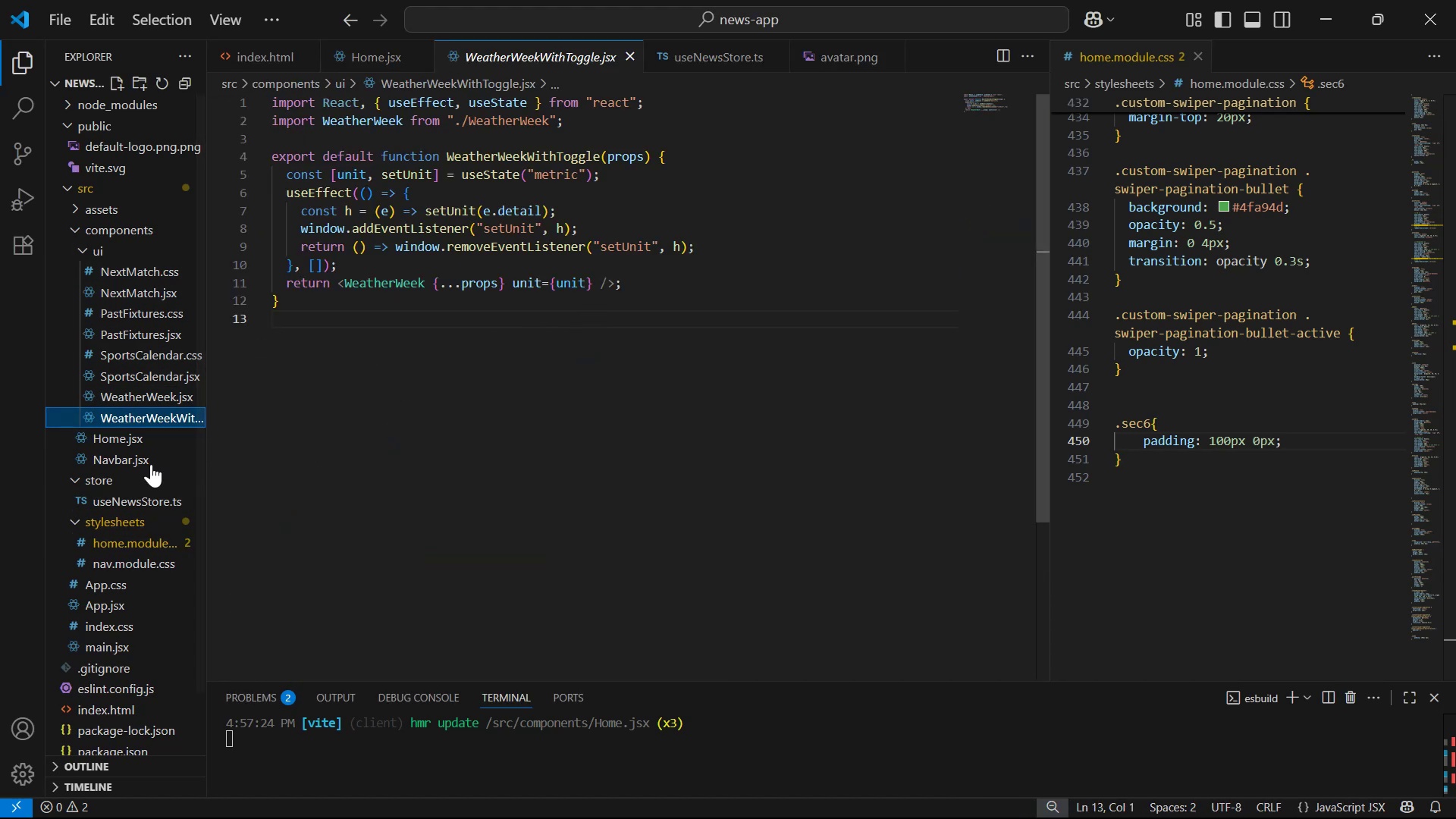 
left_click([154, 395])
 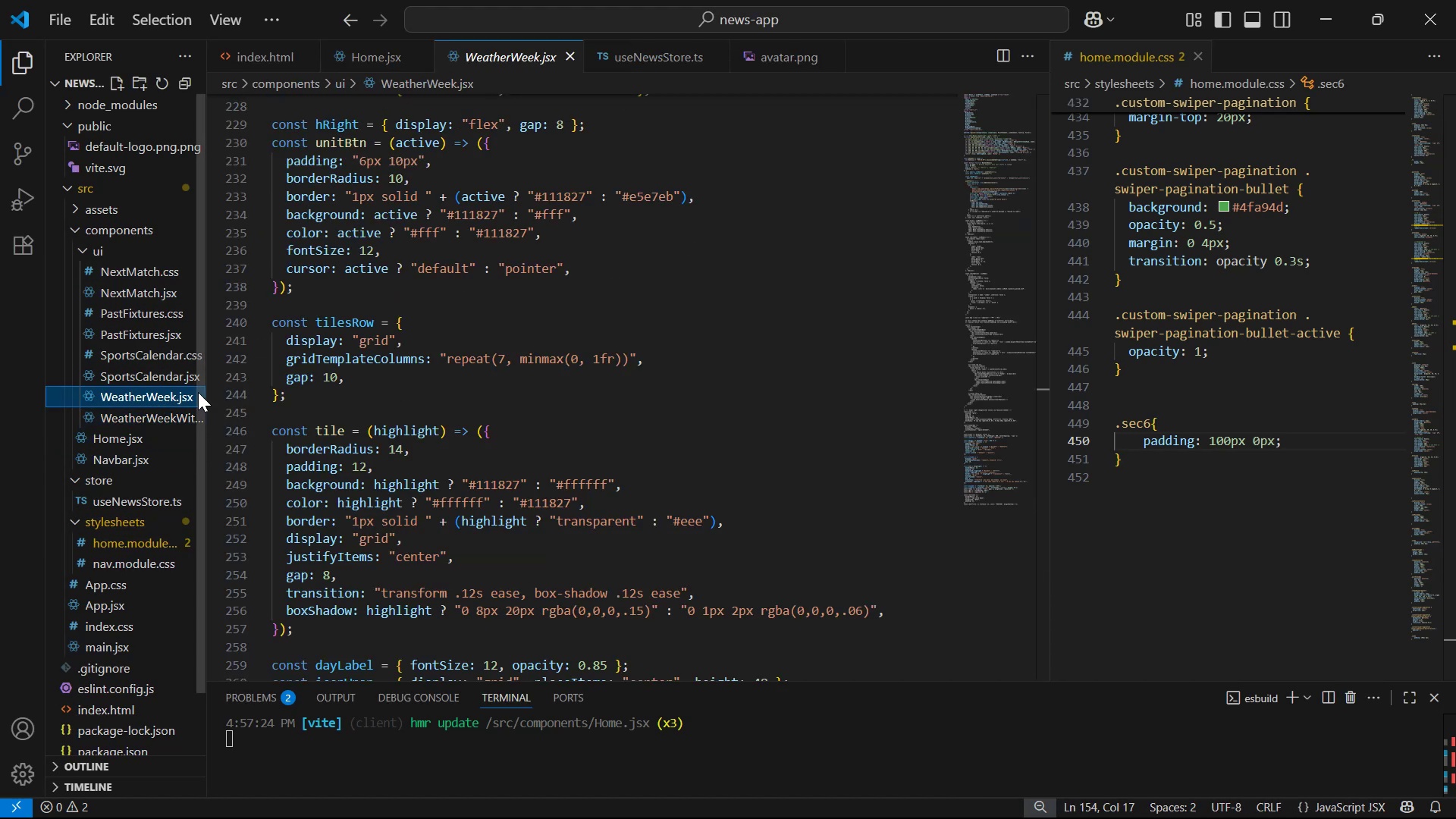 
left_click([774, 387])
 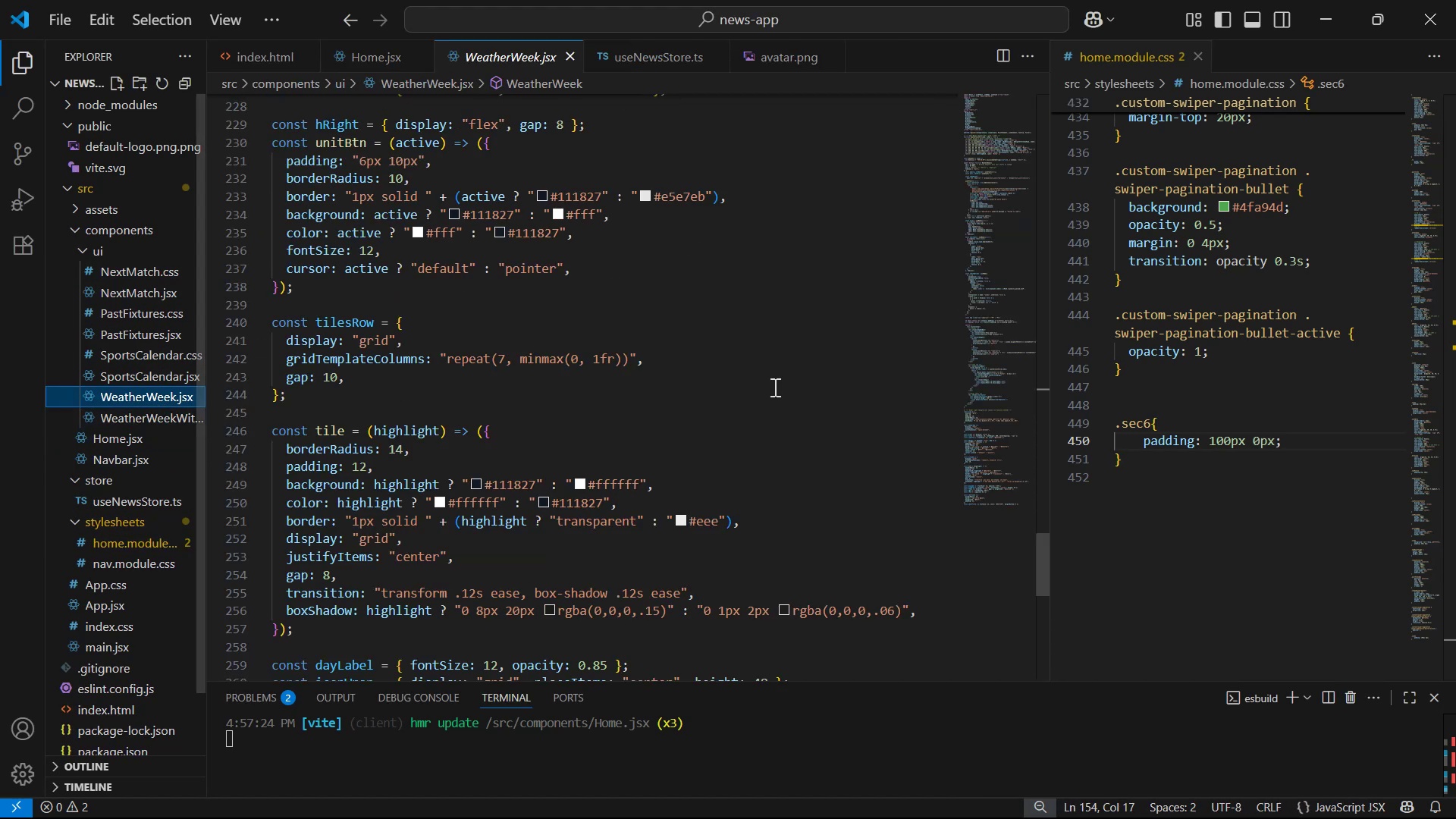 
key(Control+A)
 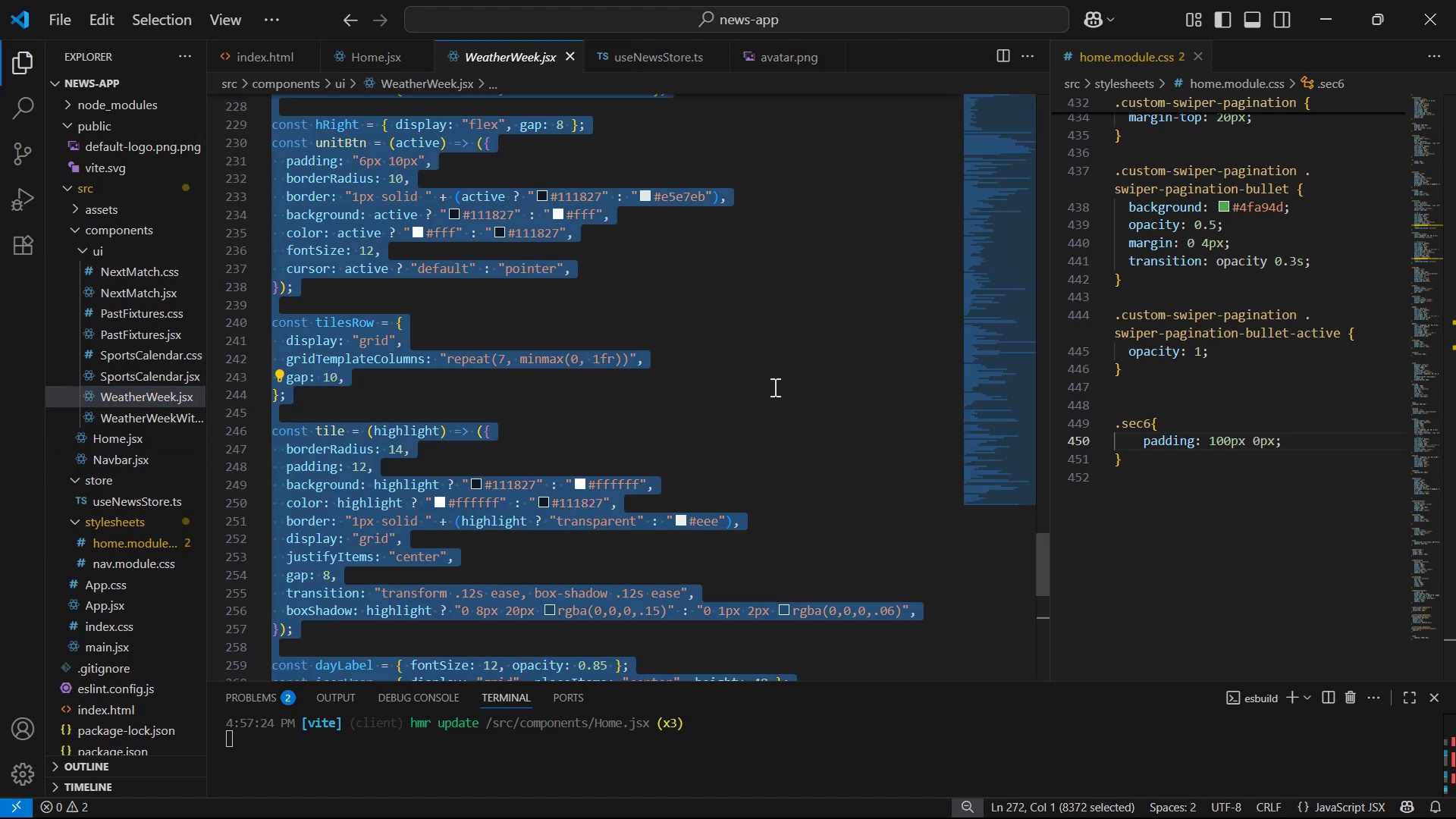 
key(Control+C)
 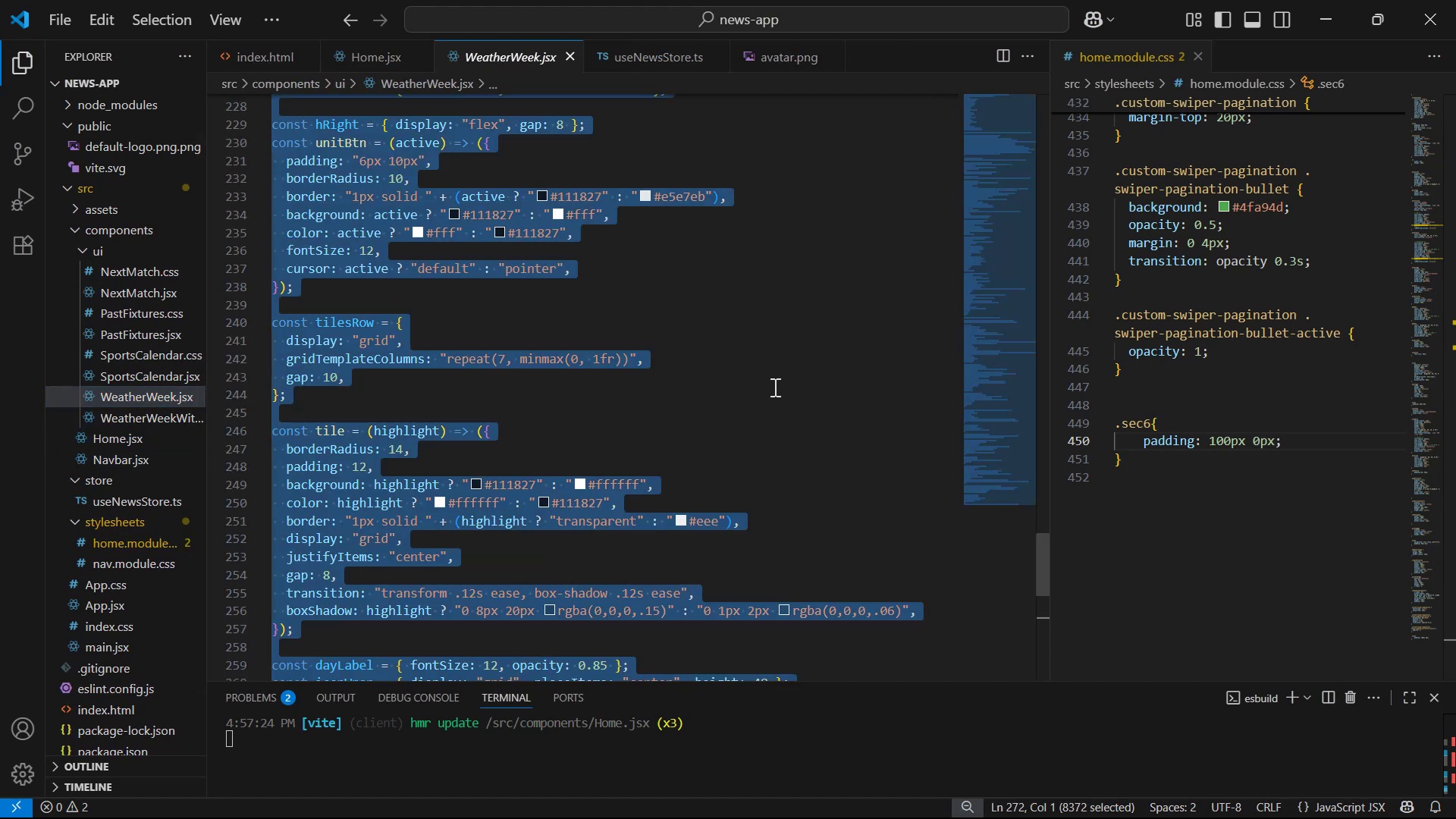 
key(Alt+Tab)
 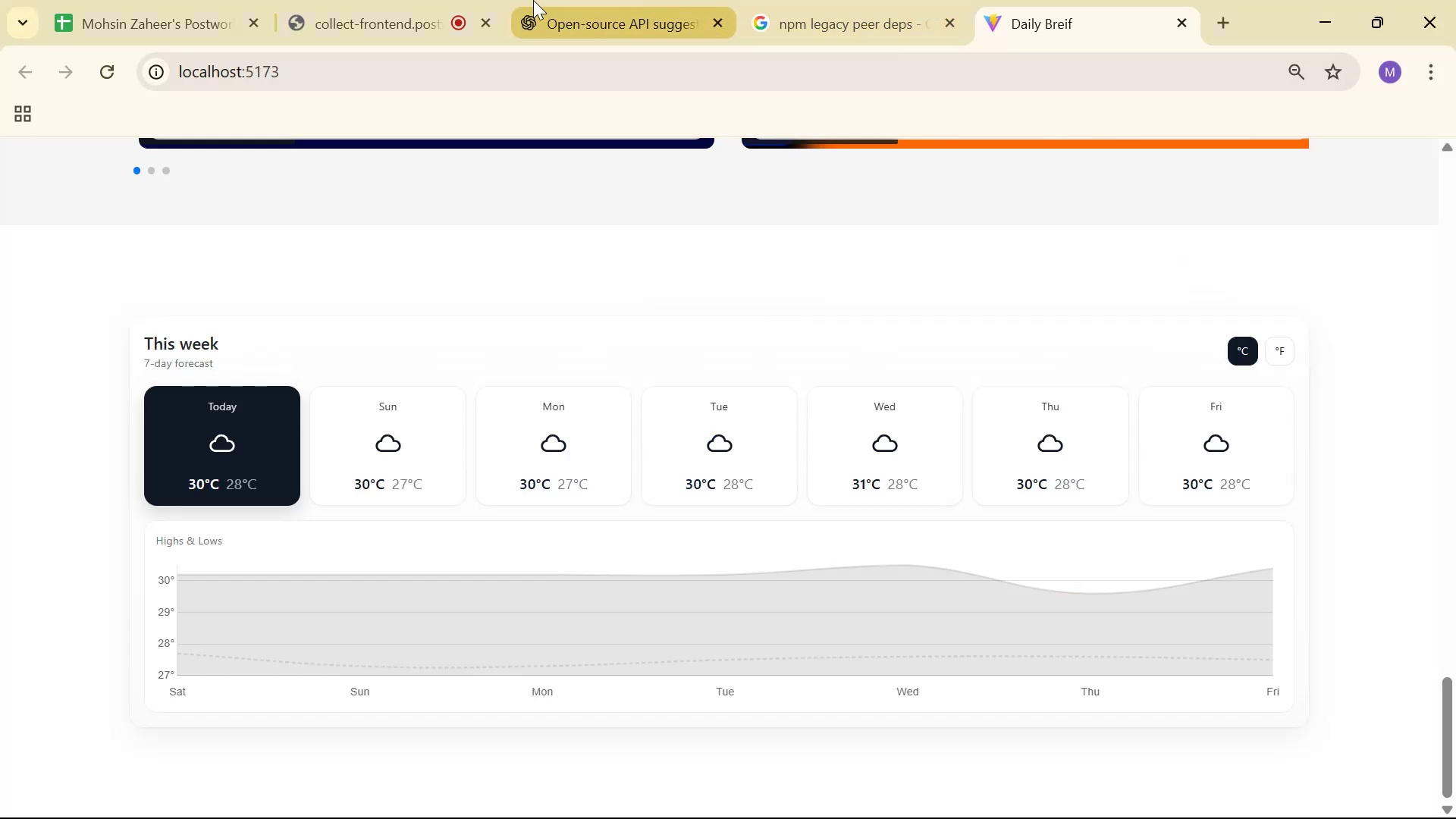 
left_click([596, 0])
 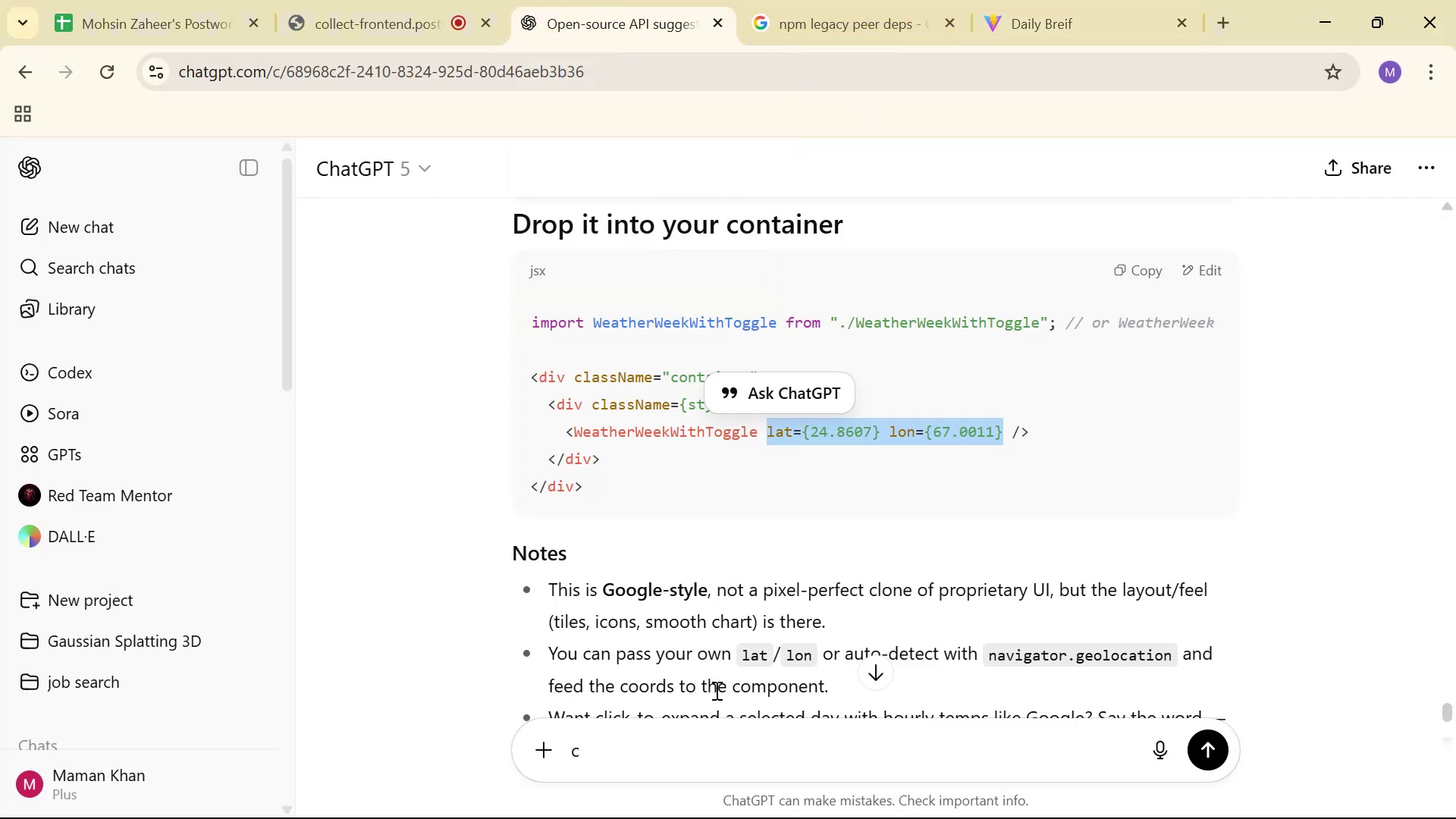 
left_click([720, 727])
 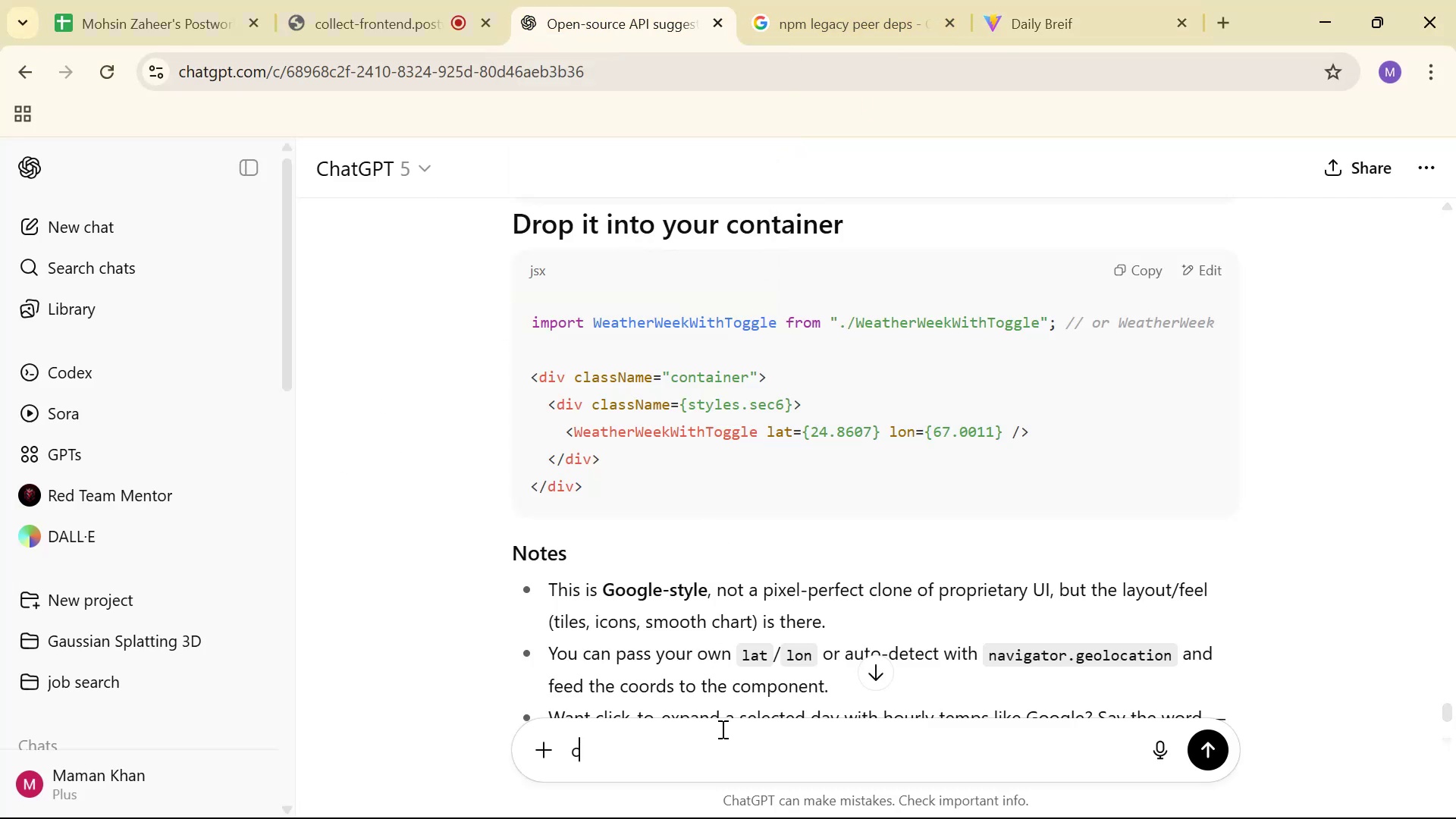 
hold_key(key=ShiftLeft, duration=0.32)
 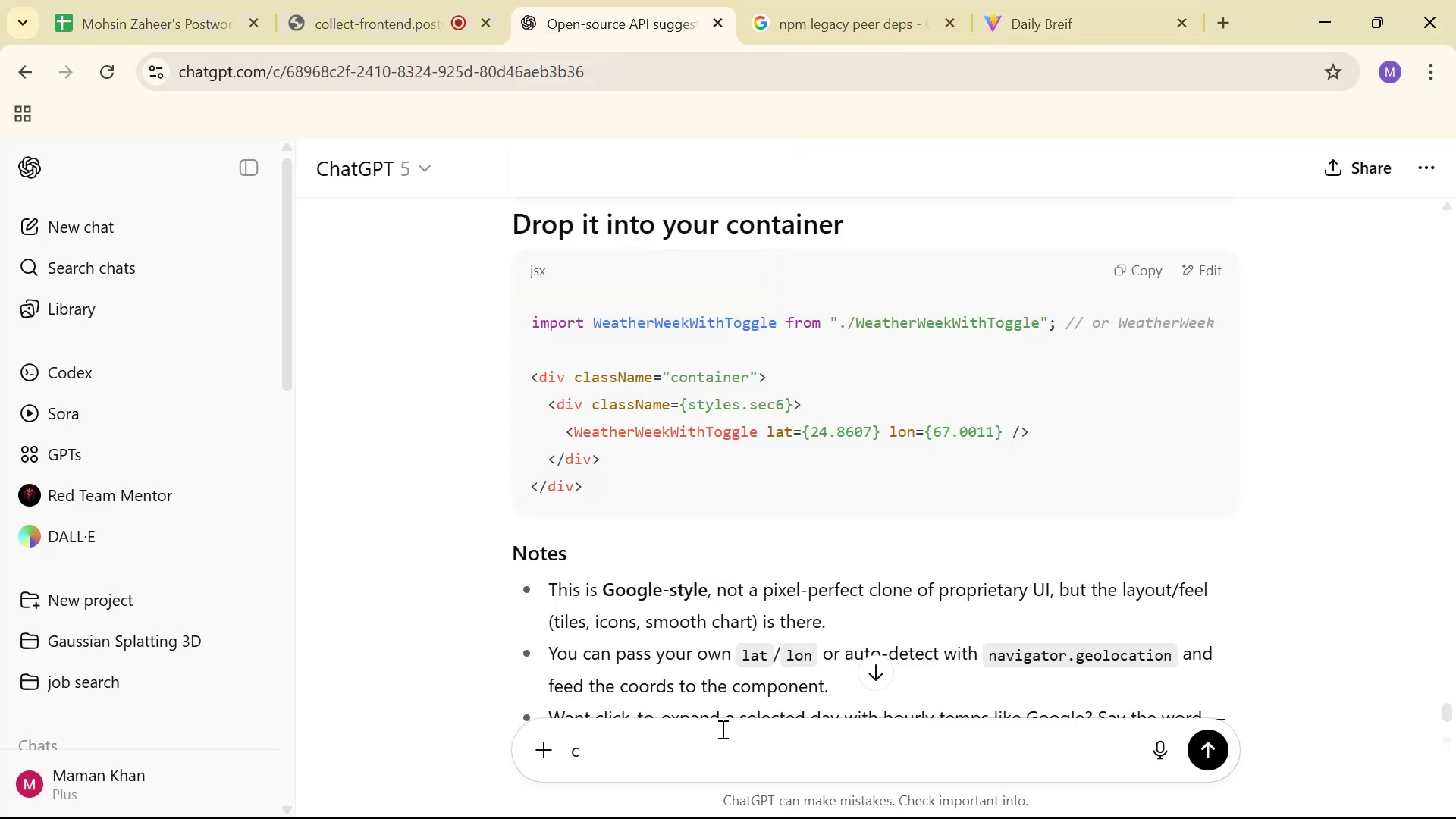 
key(Backspace)
key(Backspace)
type(Thak)
key(Backspace)
type(nks now me)
key(Backspace)
type(ake m)
key(Backspace)
type(it mobile responsive you )
key(Backspace)
type( can use bootstrap )
key(Backspace)
type(: )
 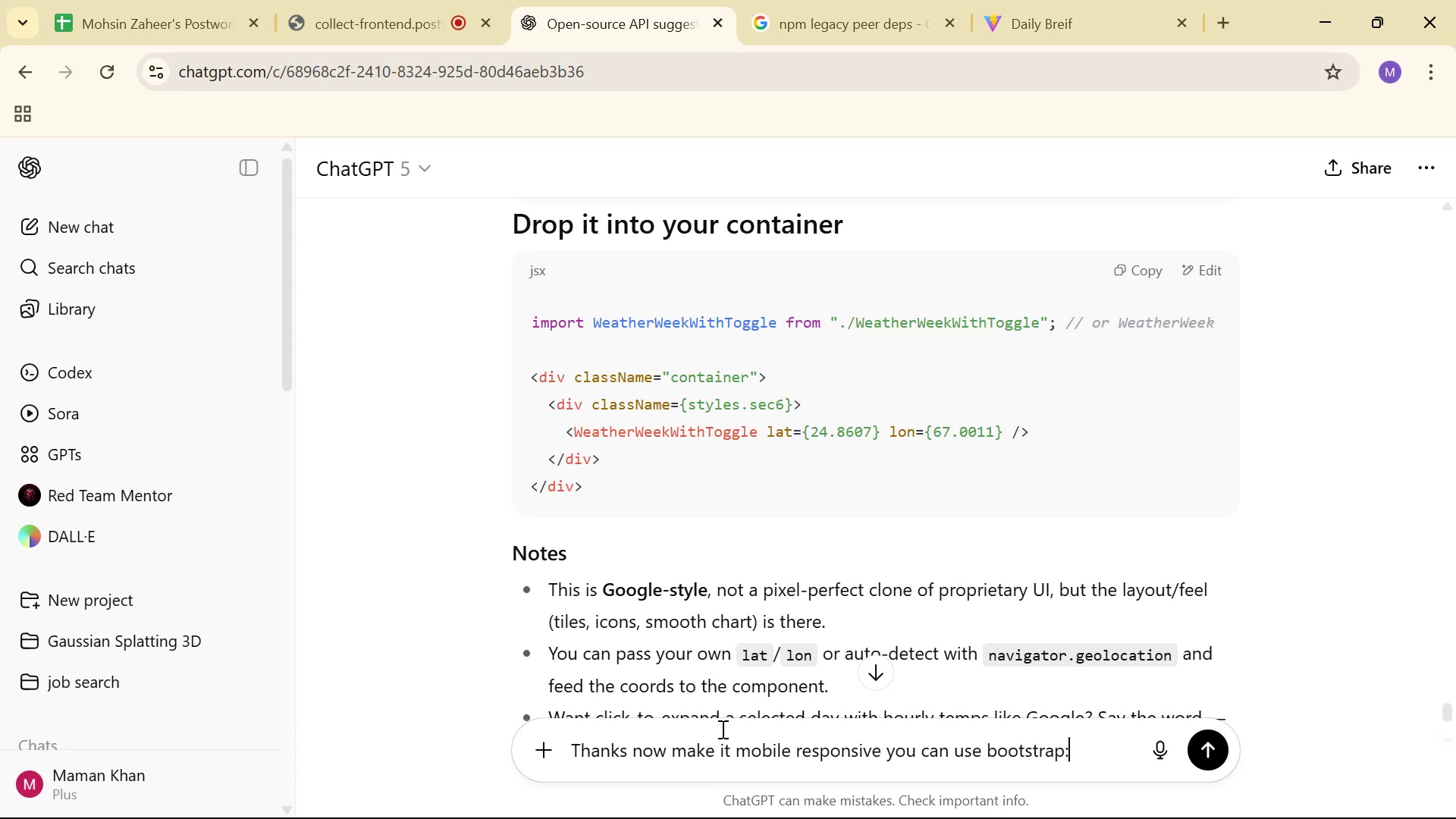 
key(Control+V)
 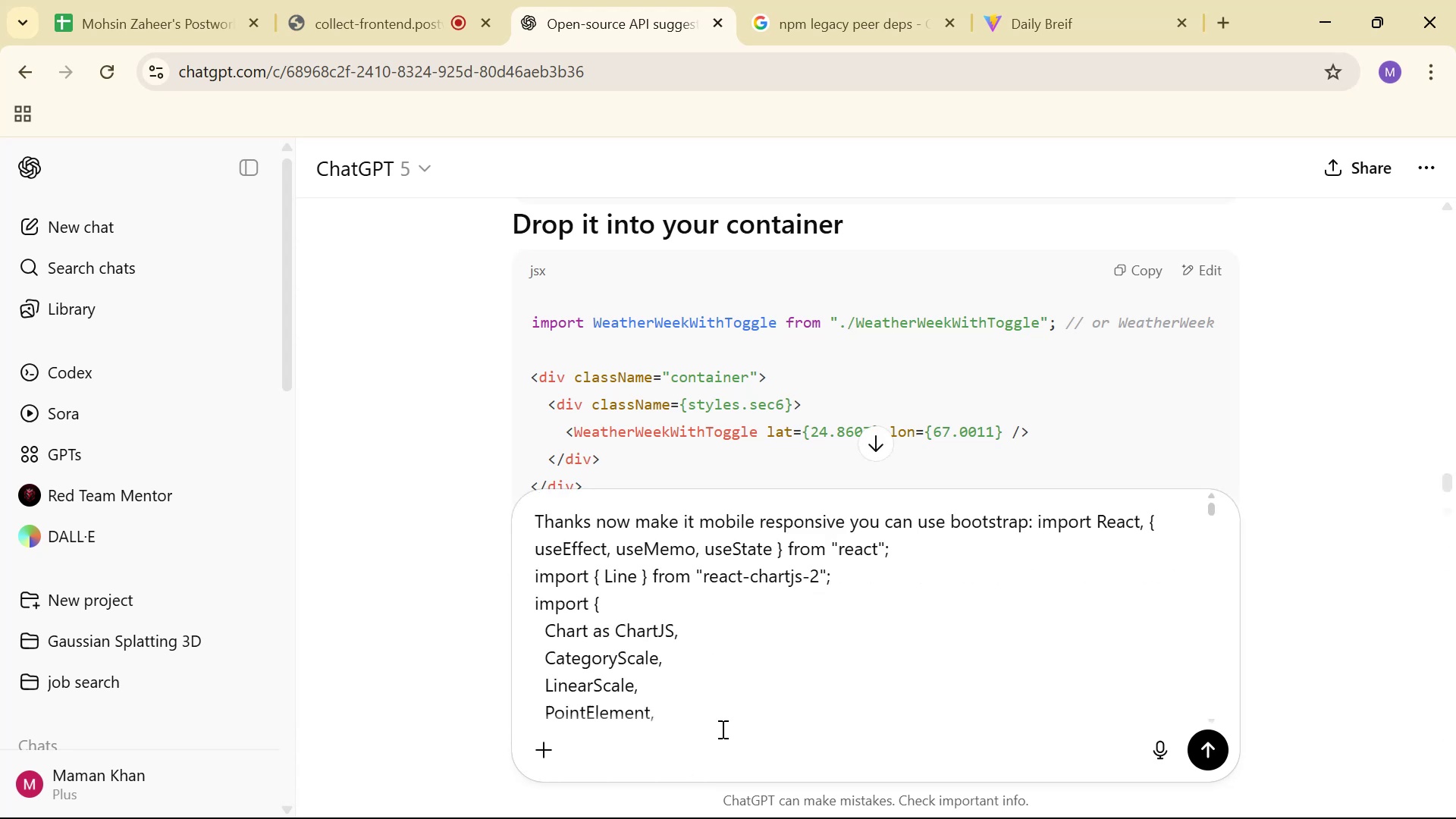 
key(Enter)
 